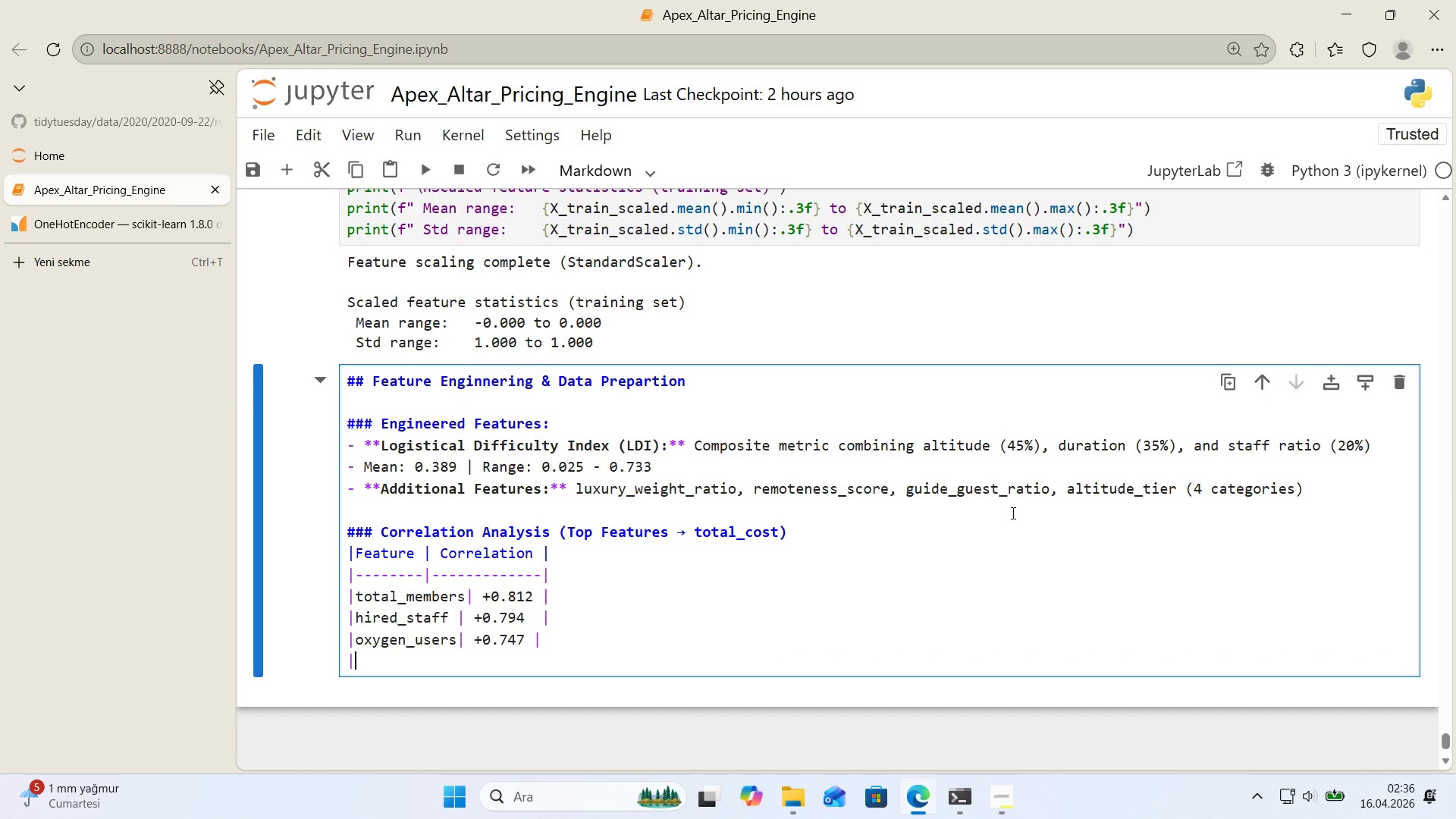 
key(Alt+Control+AltRight)
 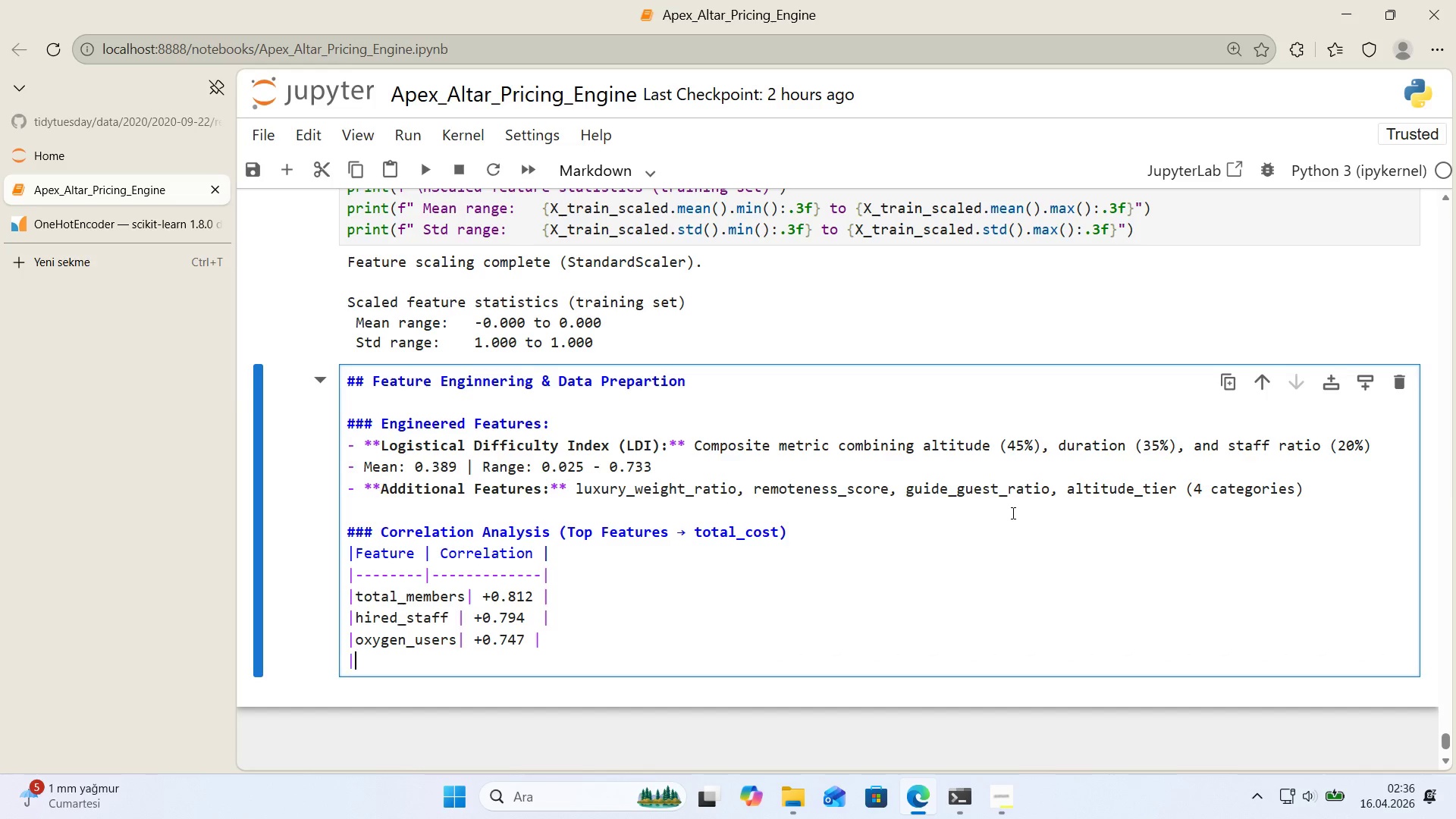 
key(Alt+Control+Minus)
 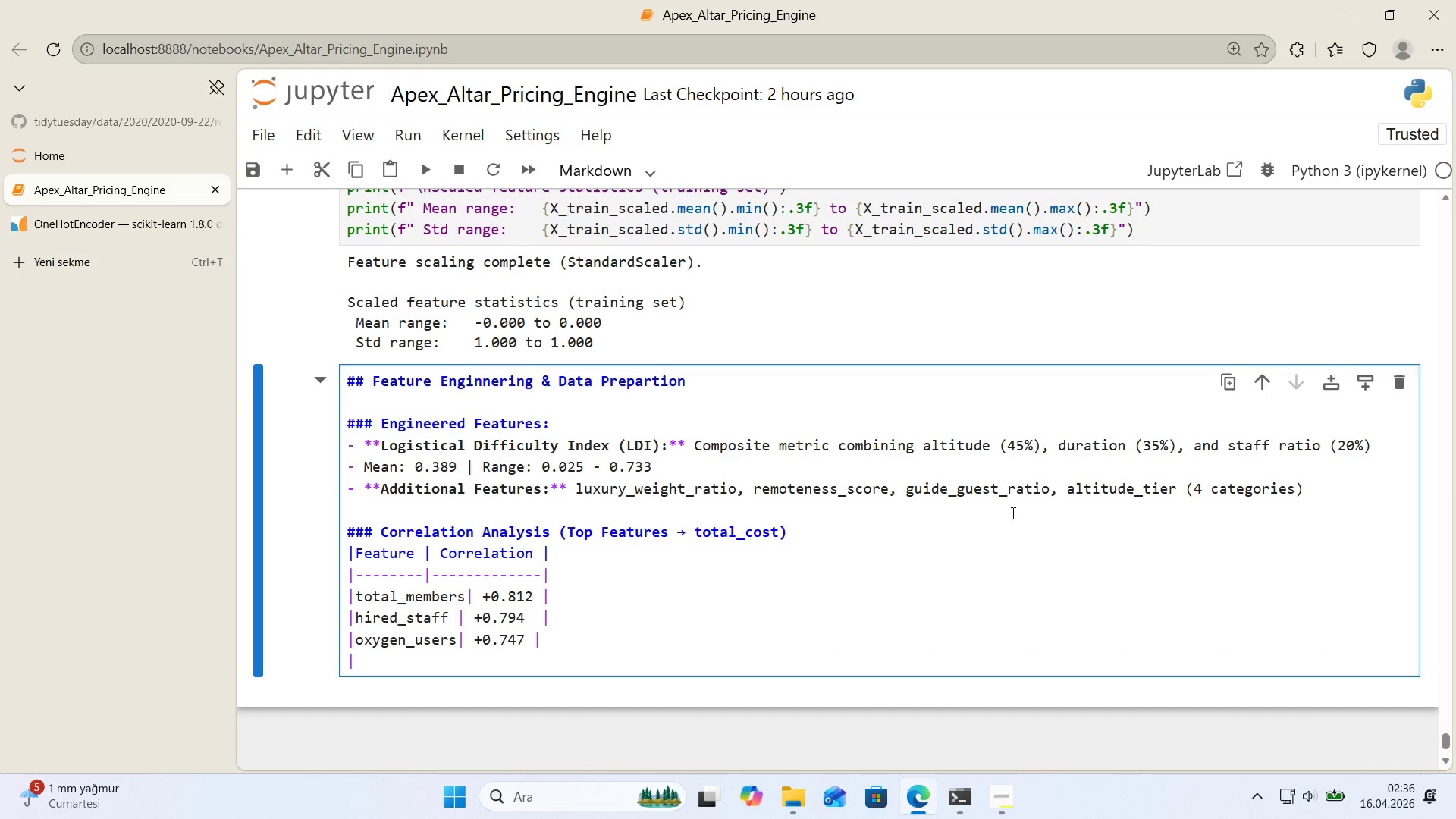 
type(days_to)
 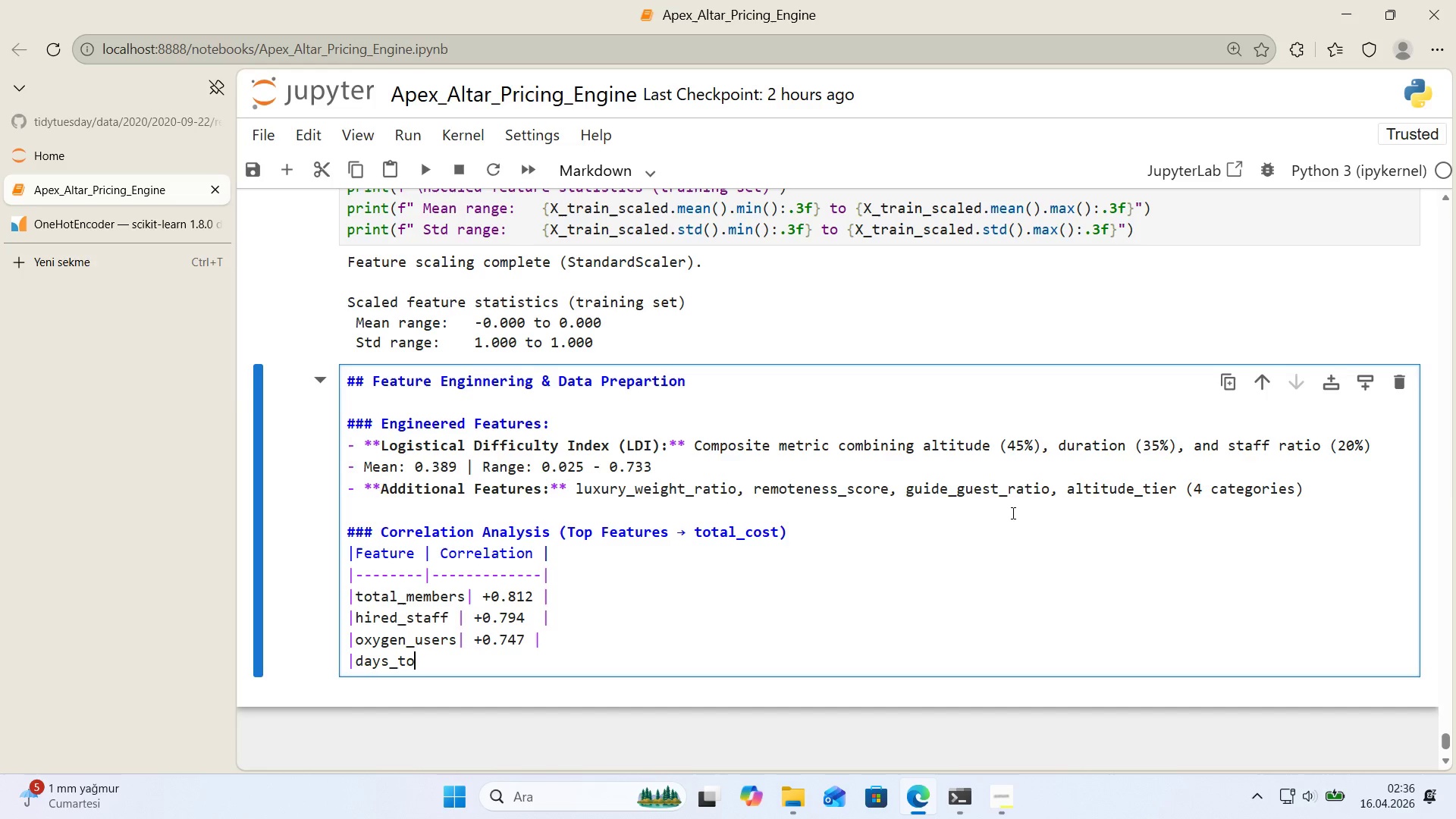 
type(_h'ghgpo)
key(Backspace)
key(Backspace)
key(Backspace)
type(po'nt )
 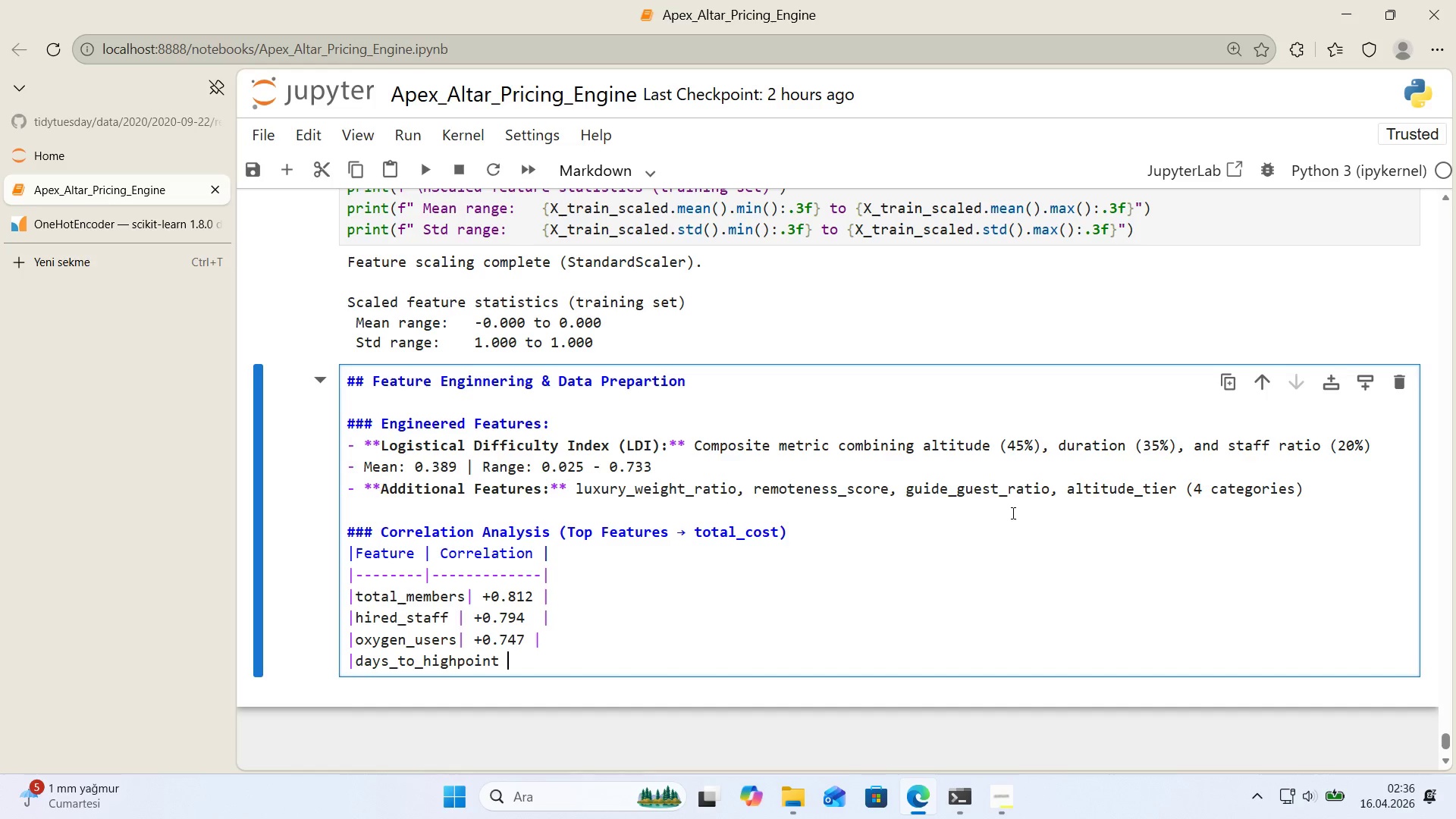 
key(Alt+Control+AltRight)
 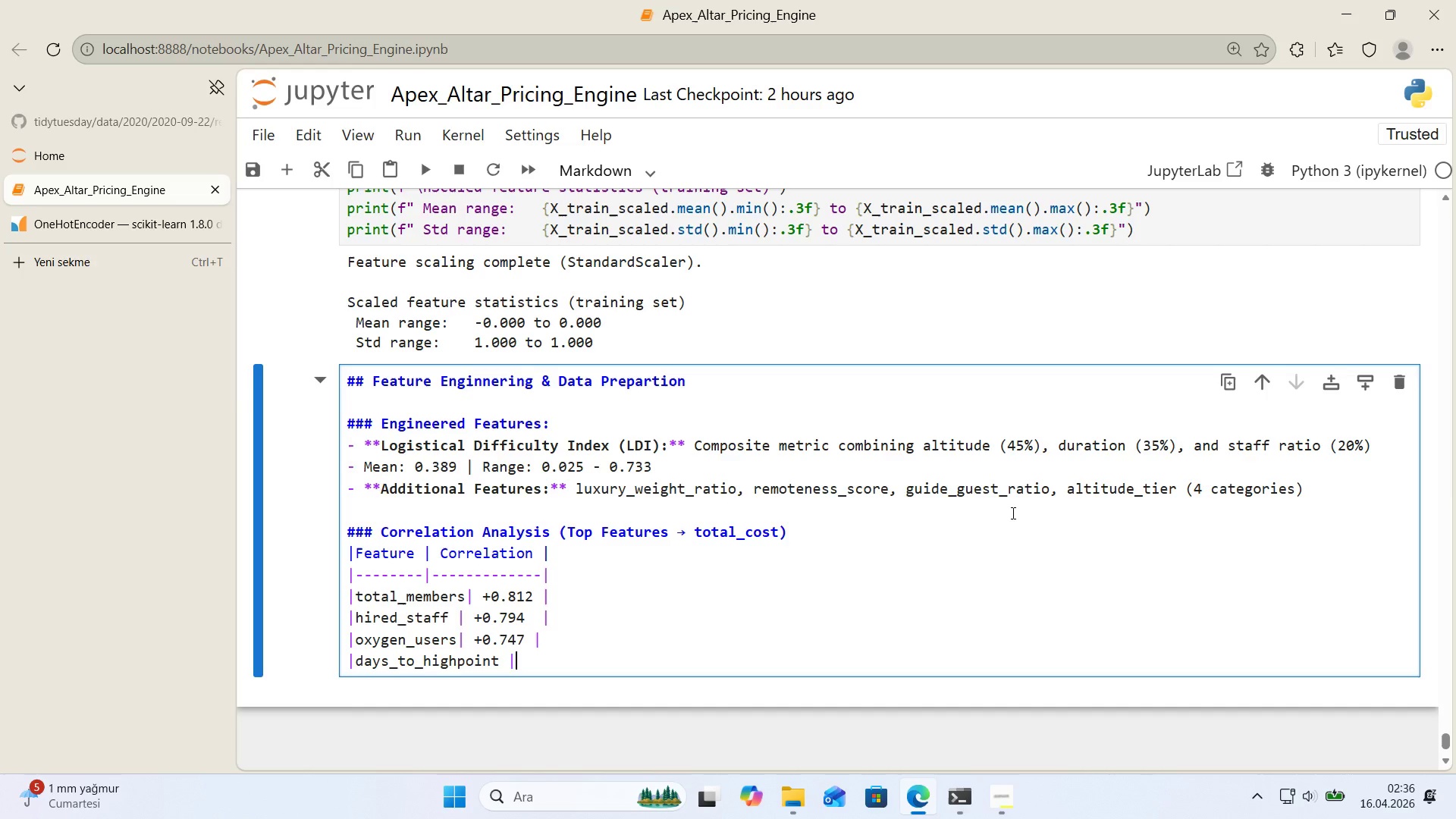 
key(Control+ControlLeft)
 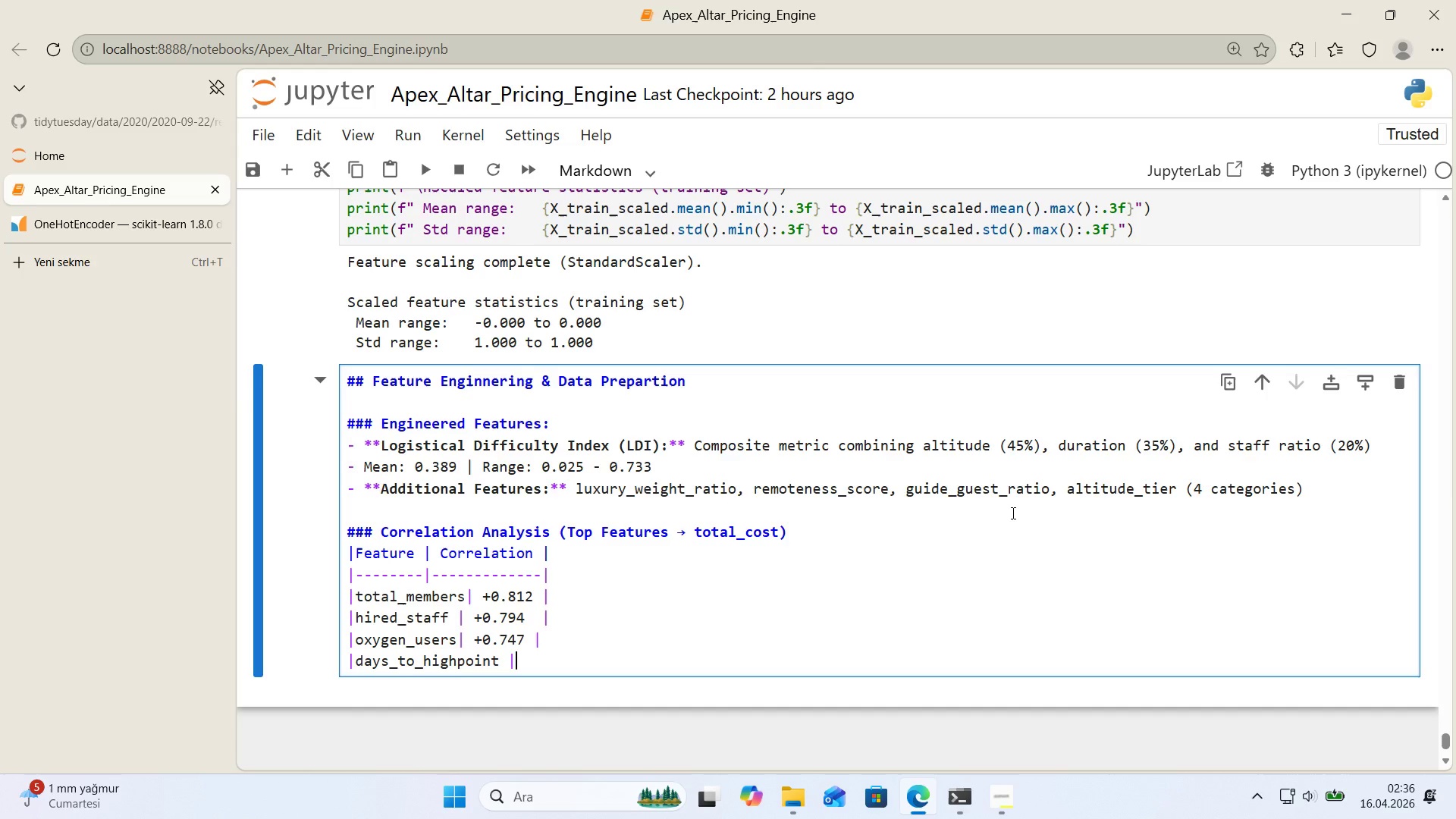 
key(Alt+Control+Minus)
 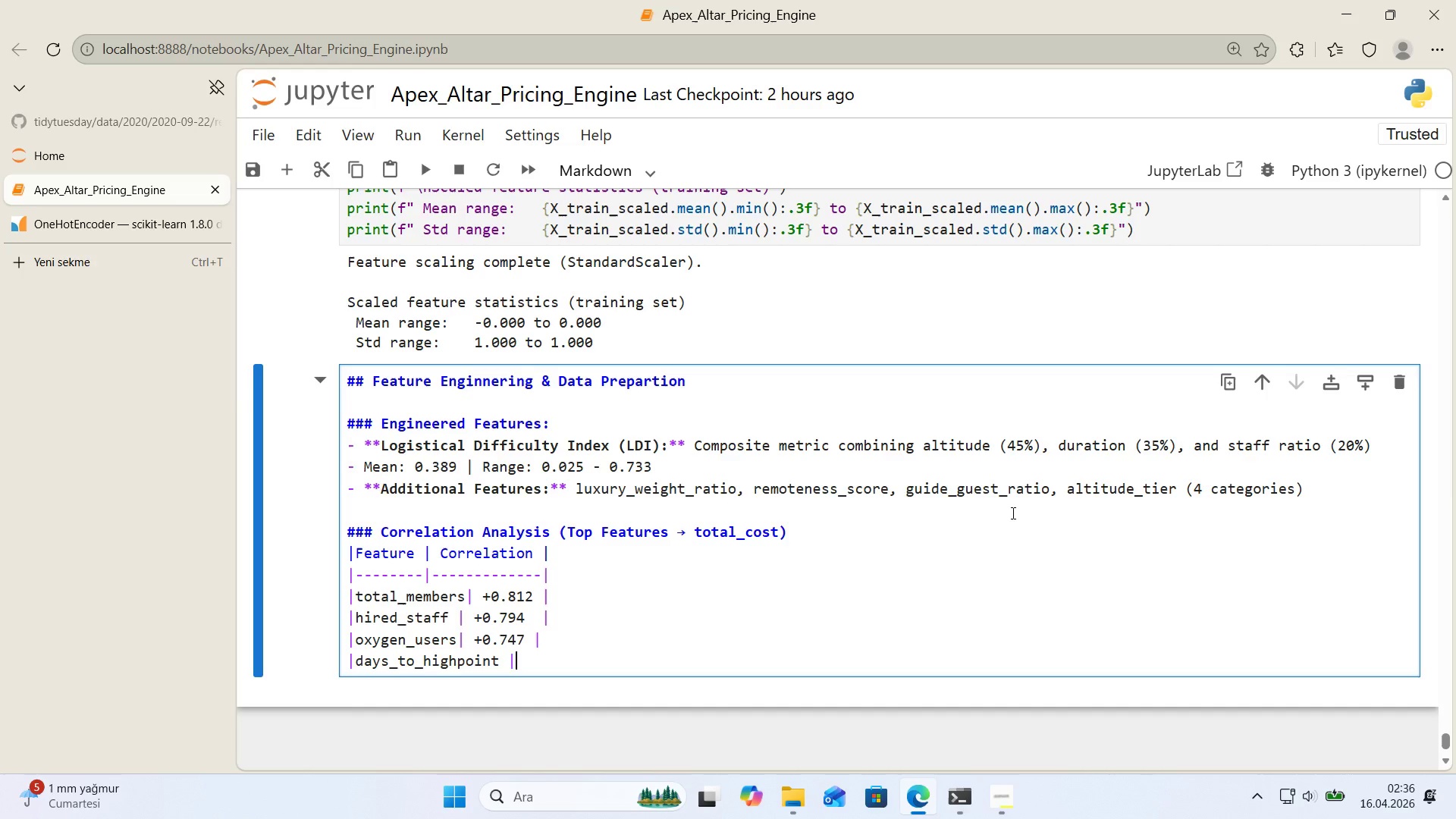 
key(Space)
 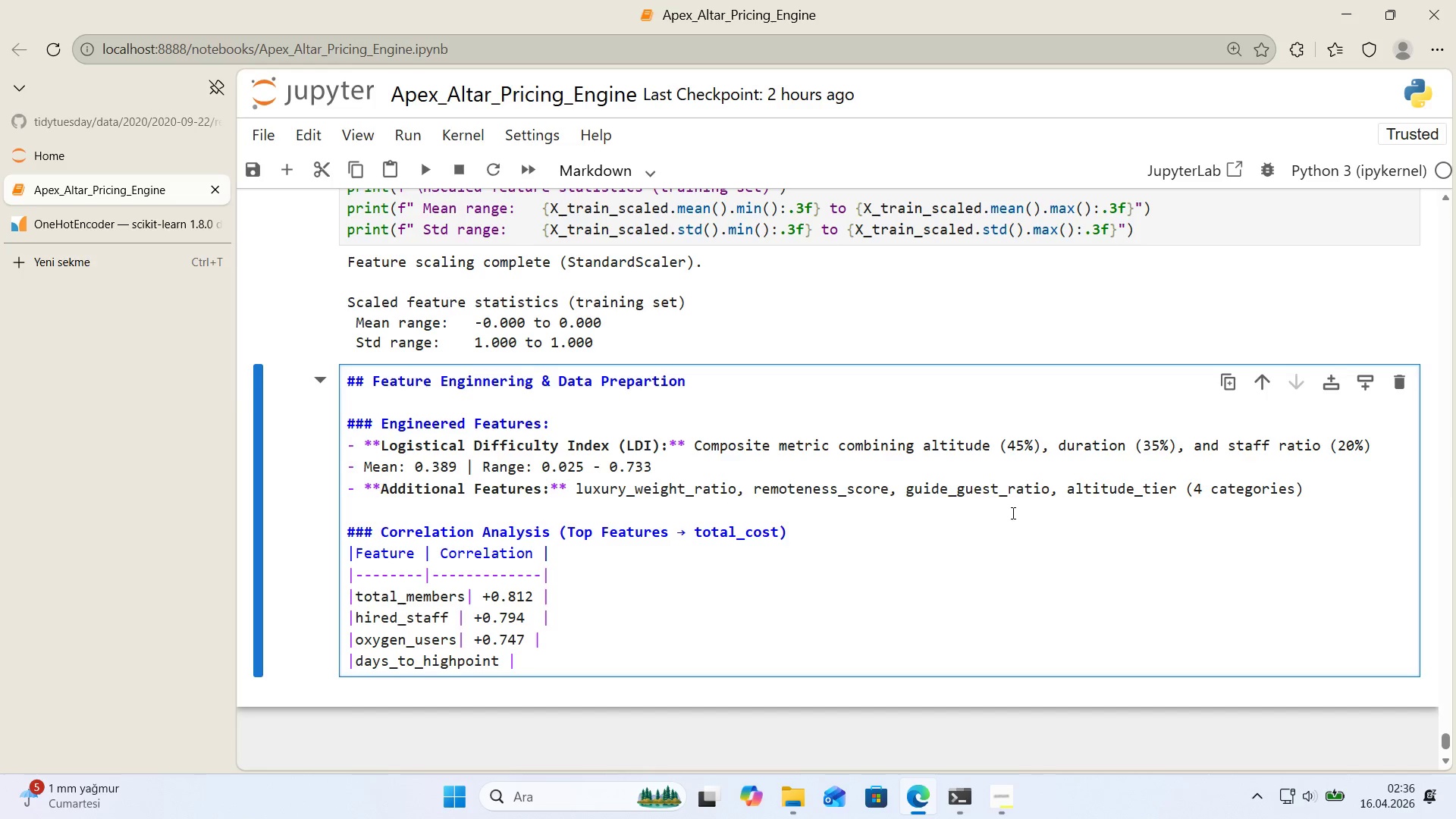 
key(NumpadAdd)
 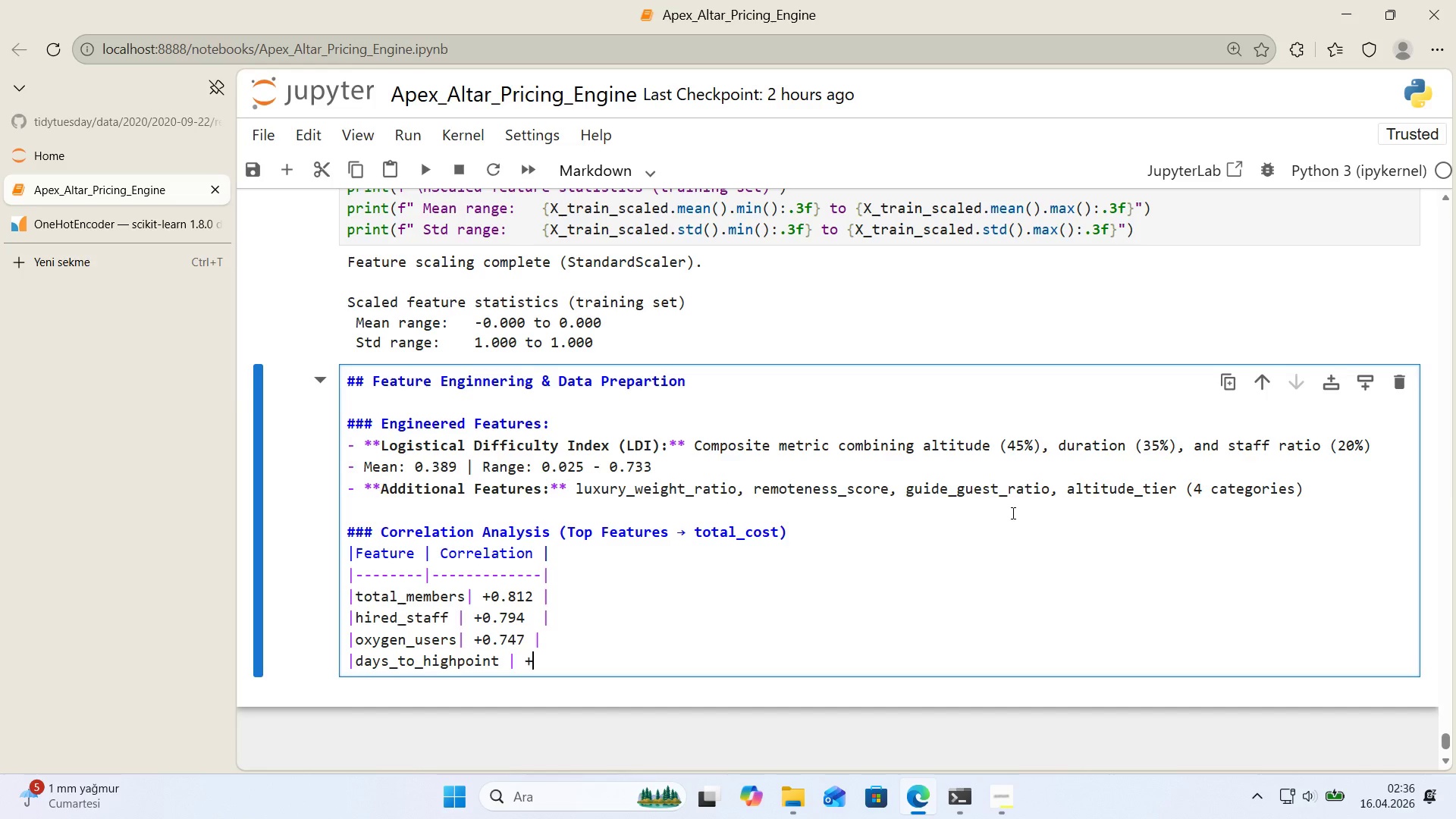 
key(Numpad0)
 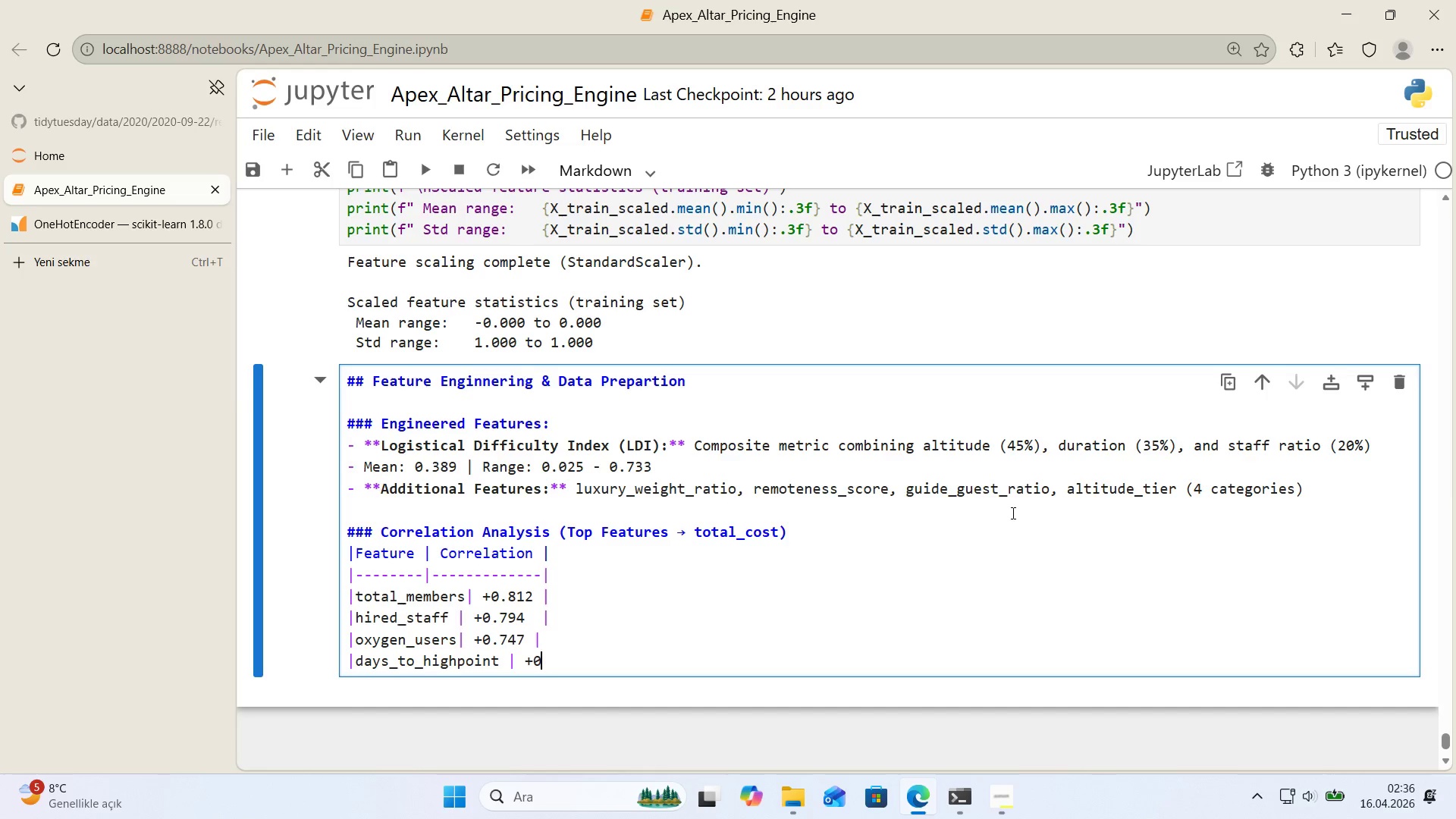 
key(Period)
 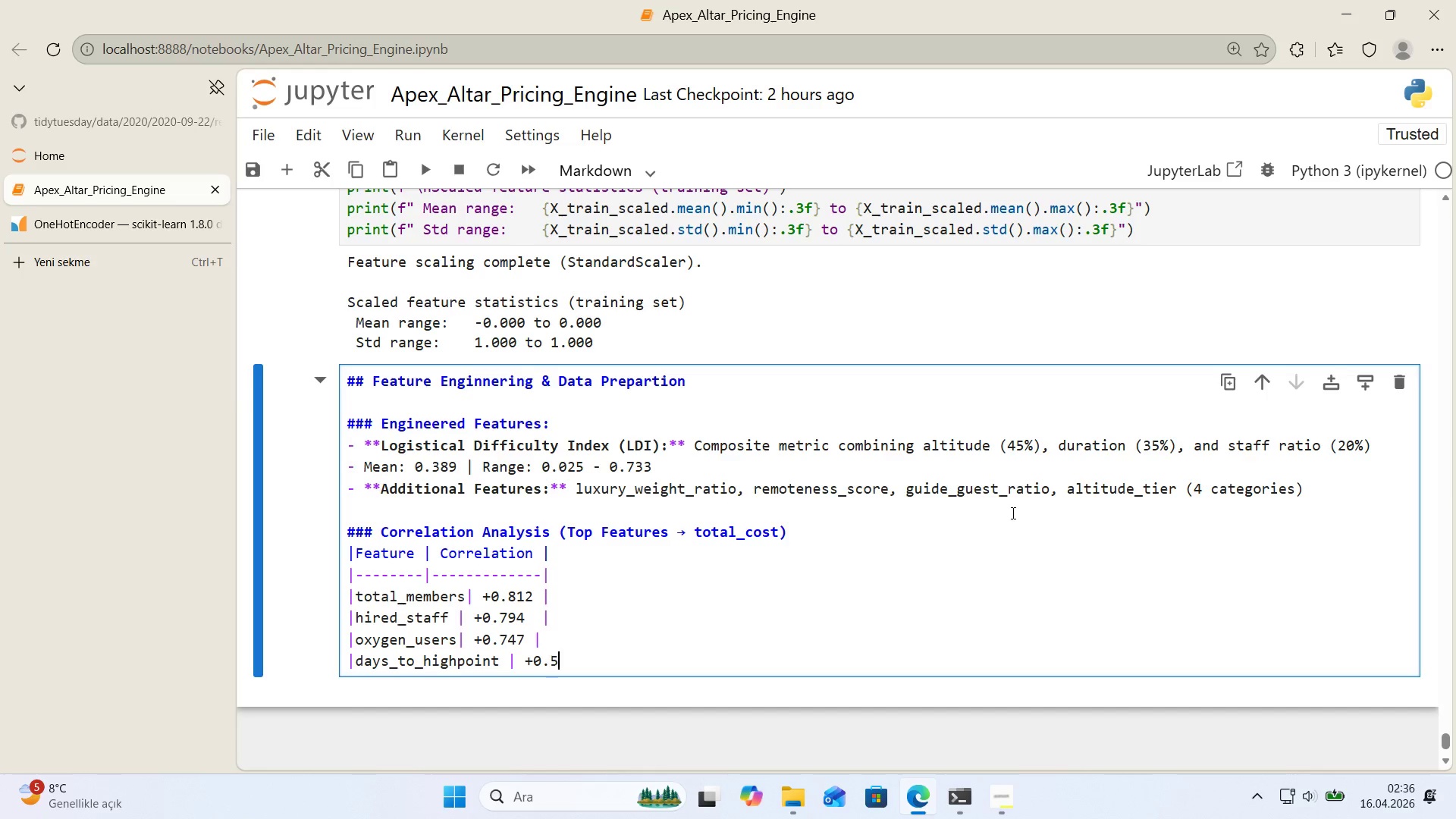 
key(Numpad5)
 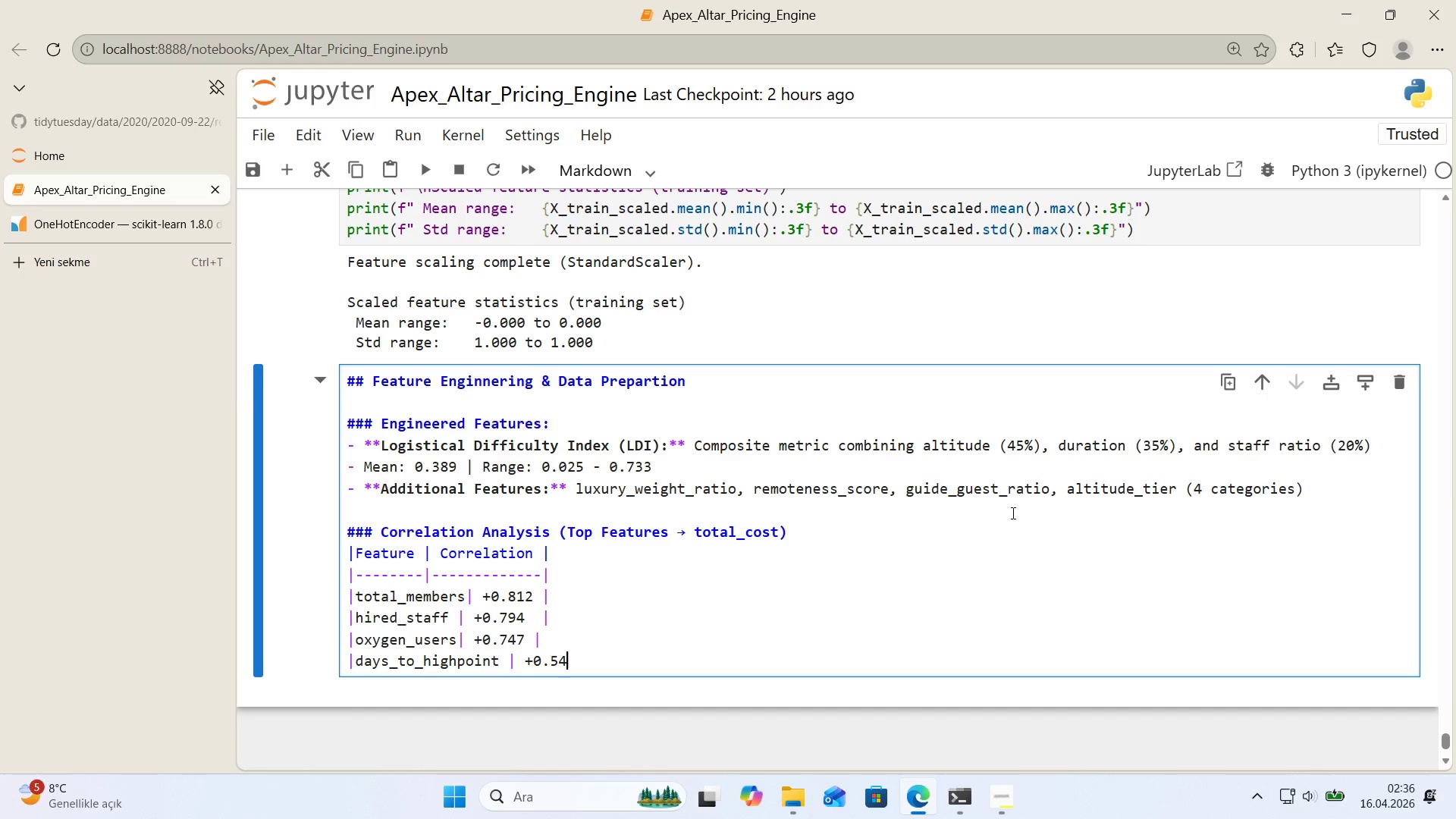 
key(Numpad4)
 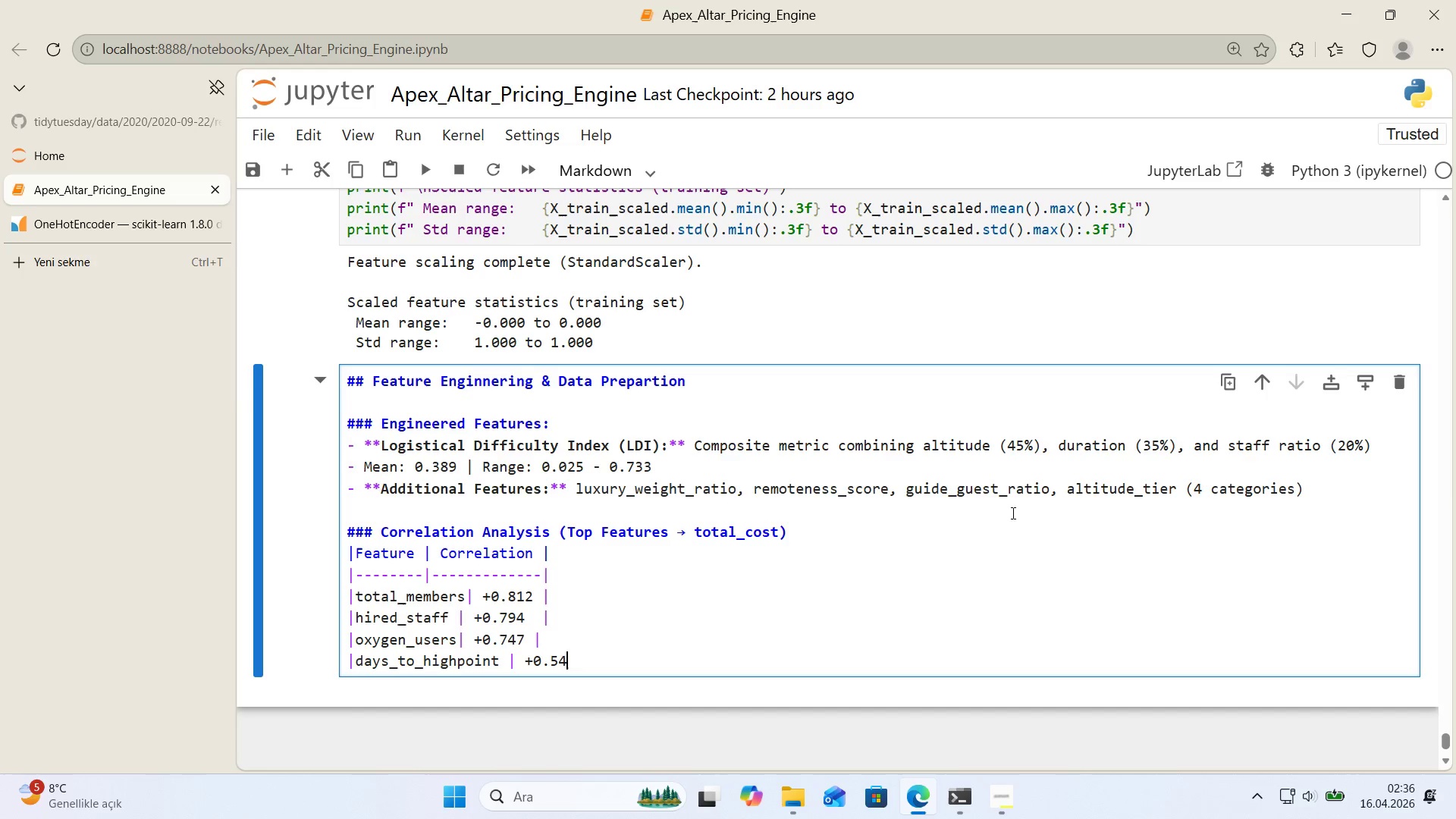 
key(Numpad4)
 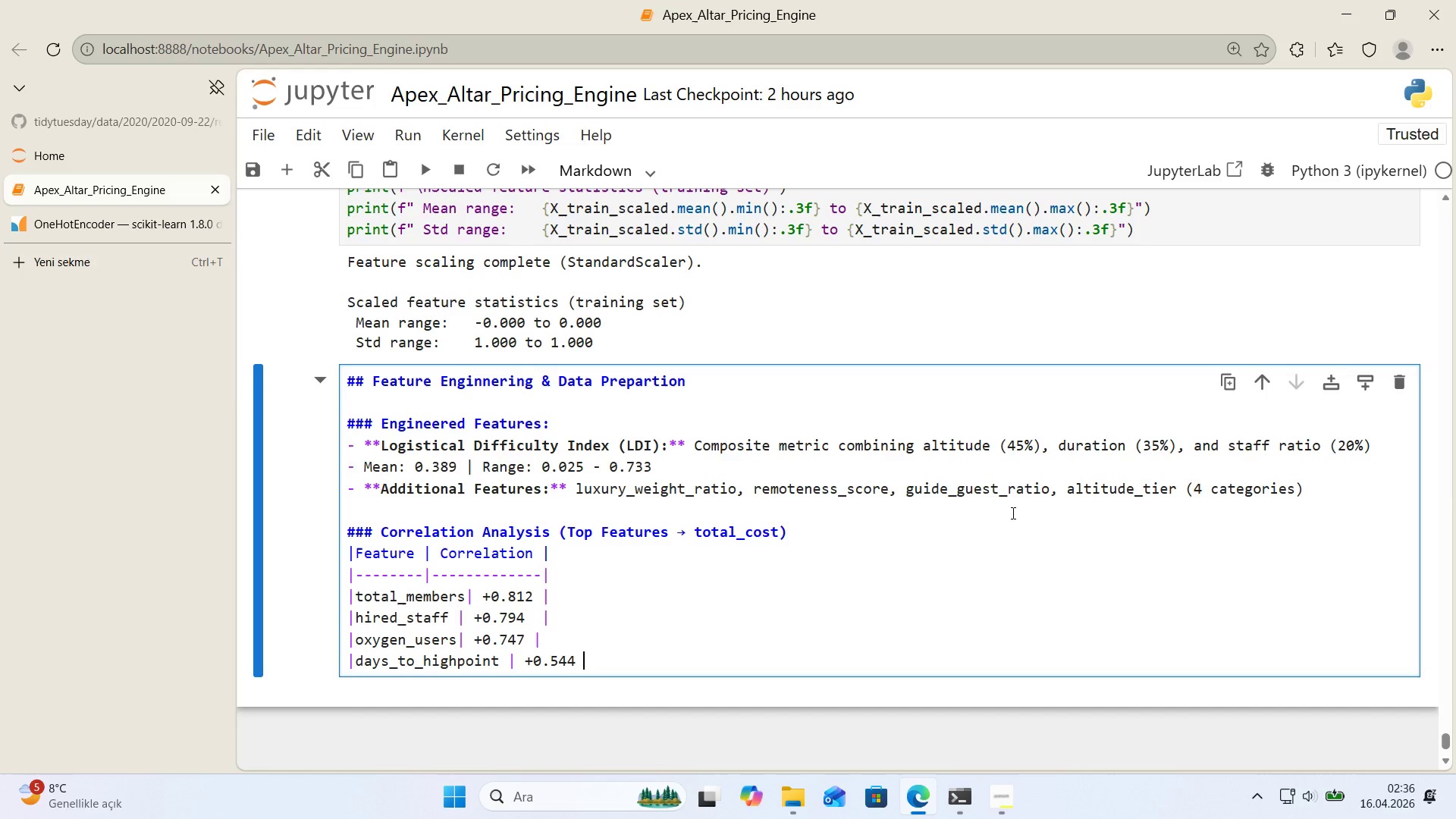 
key(Space)
 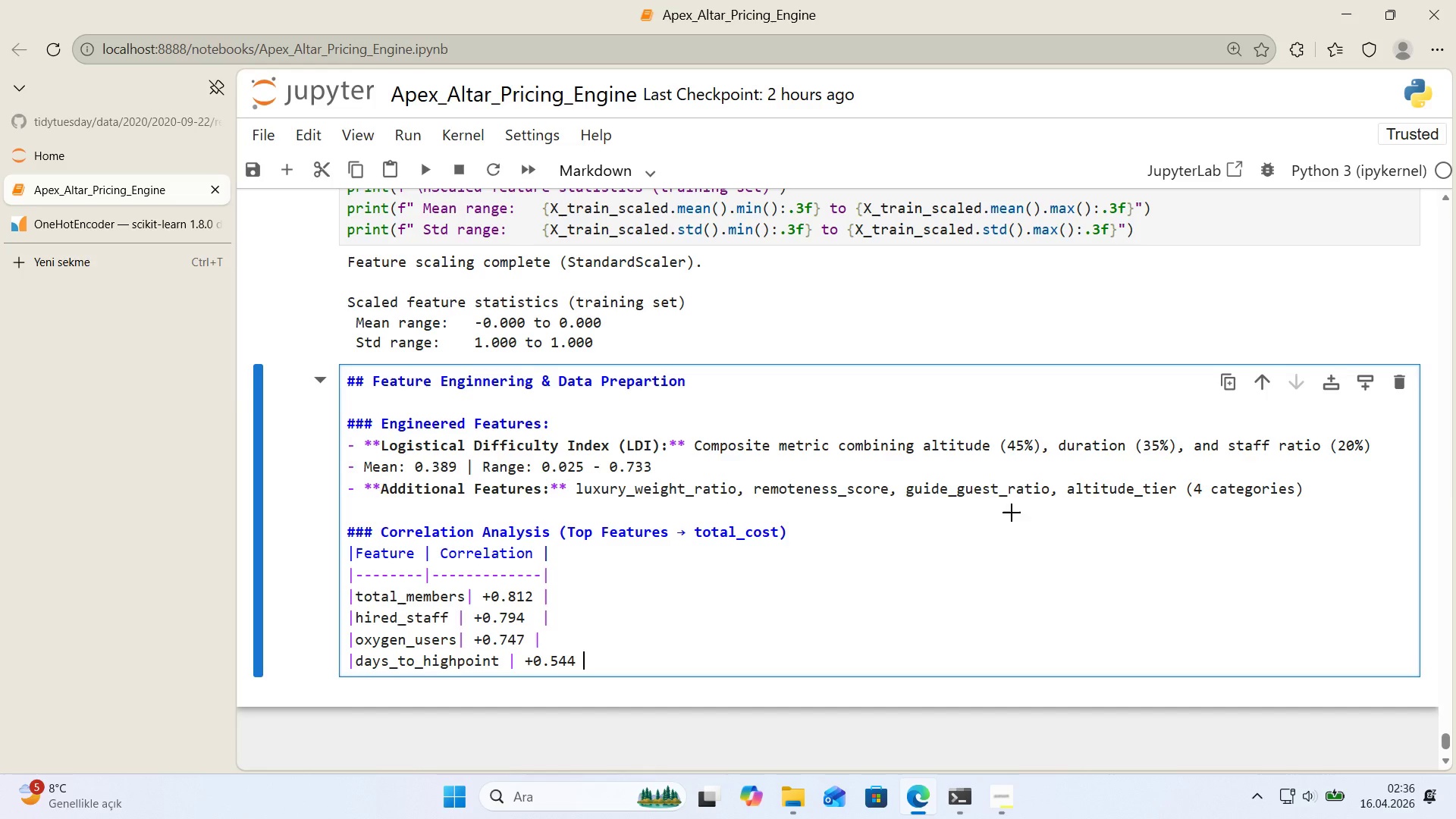 
key(Alt+Control+Minus)
 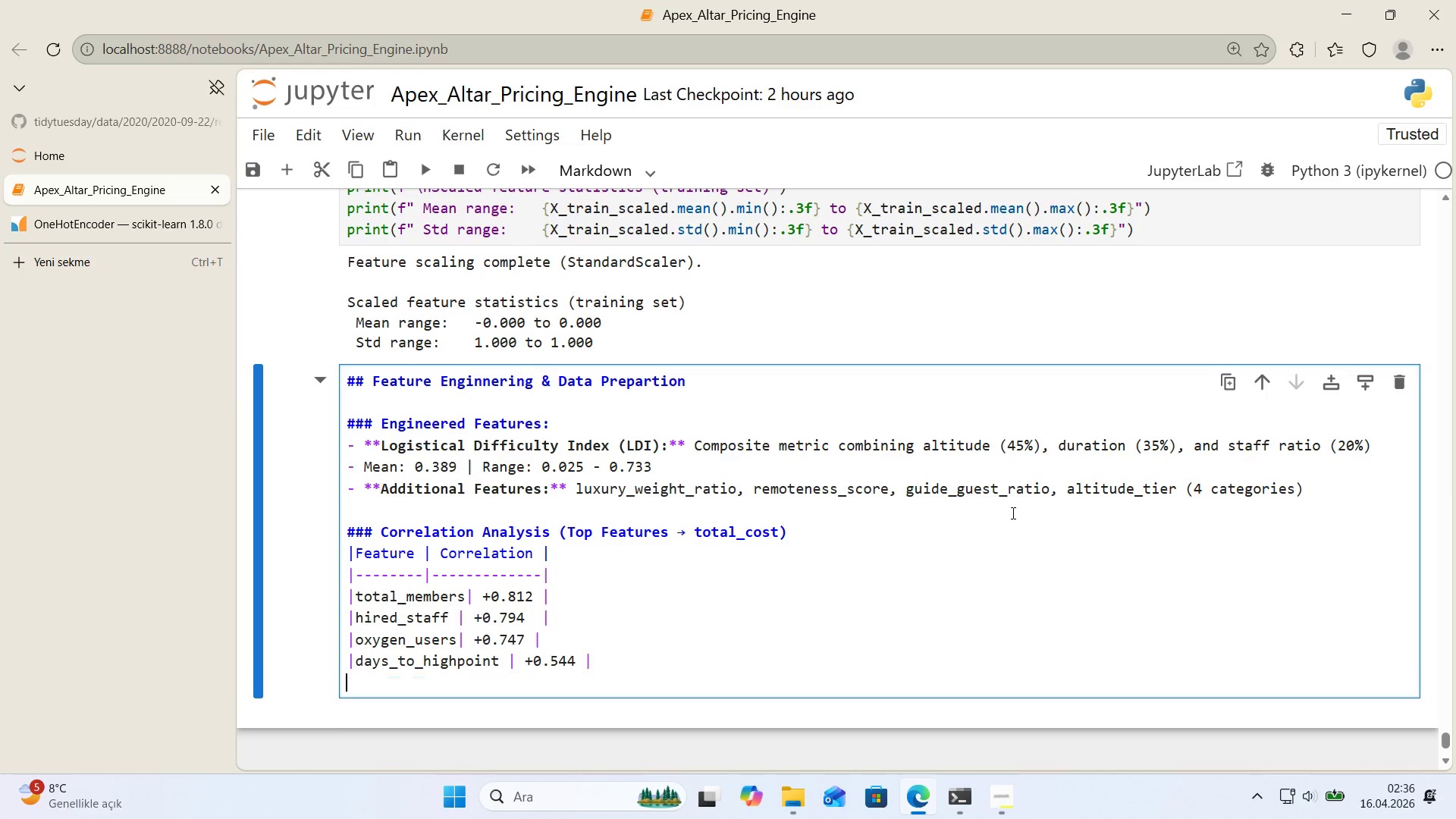 
key(Enter)
 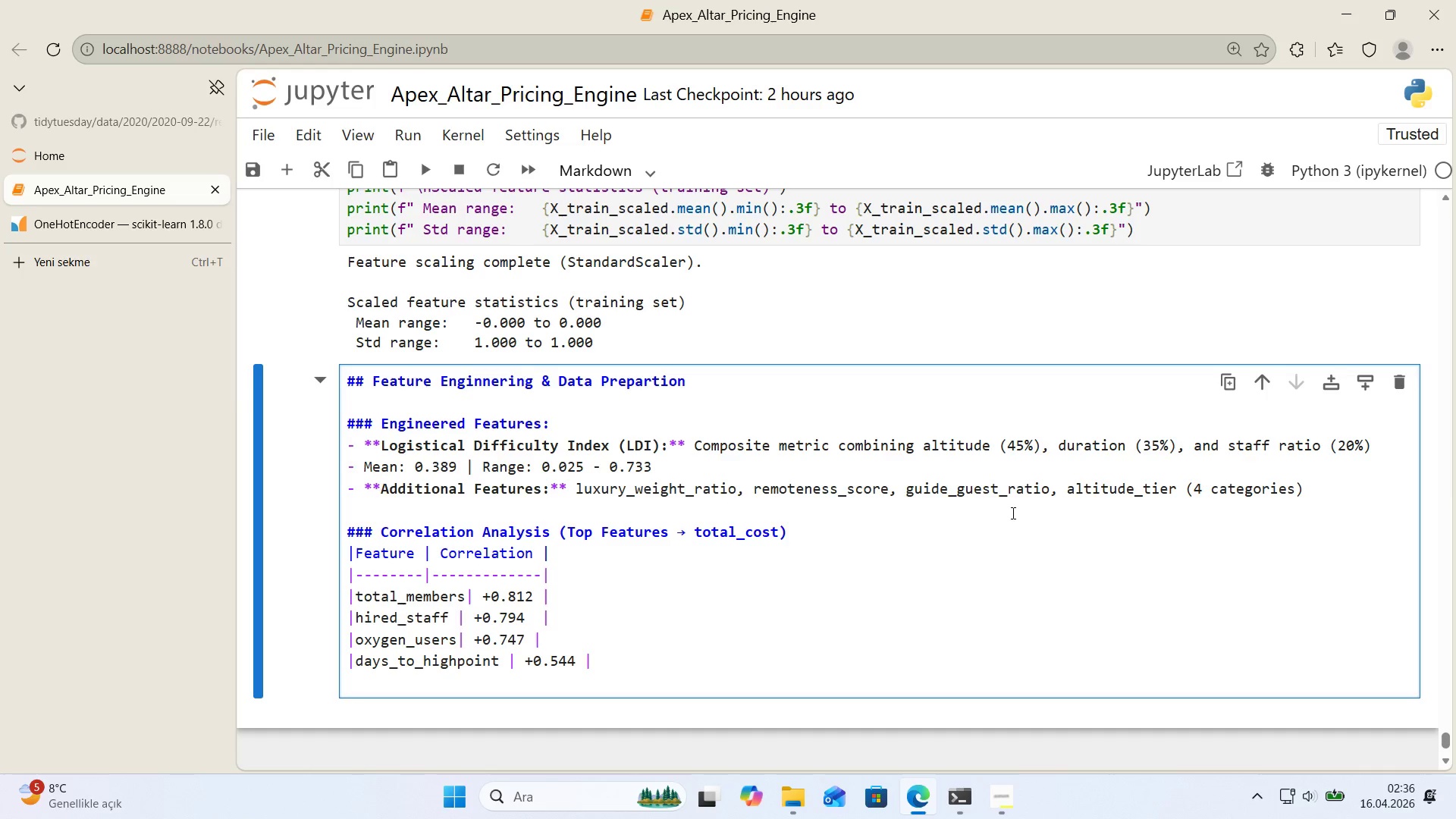 
key(Alt+Control+AltRight)
 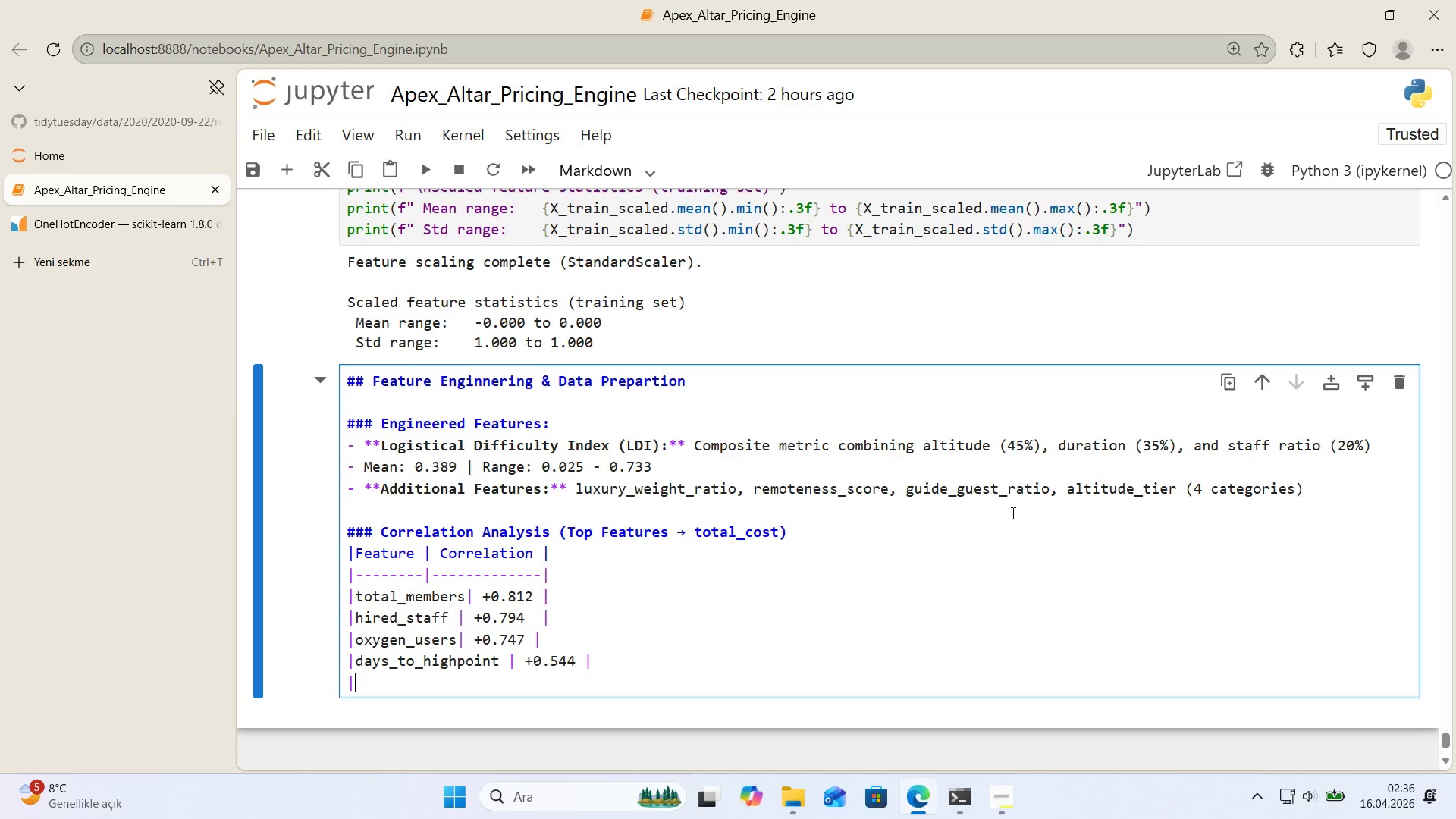 
key(Control+ControlLeft)
 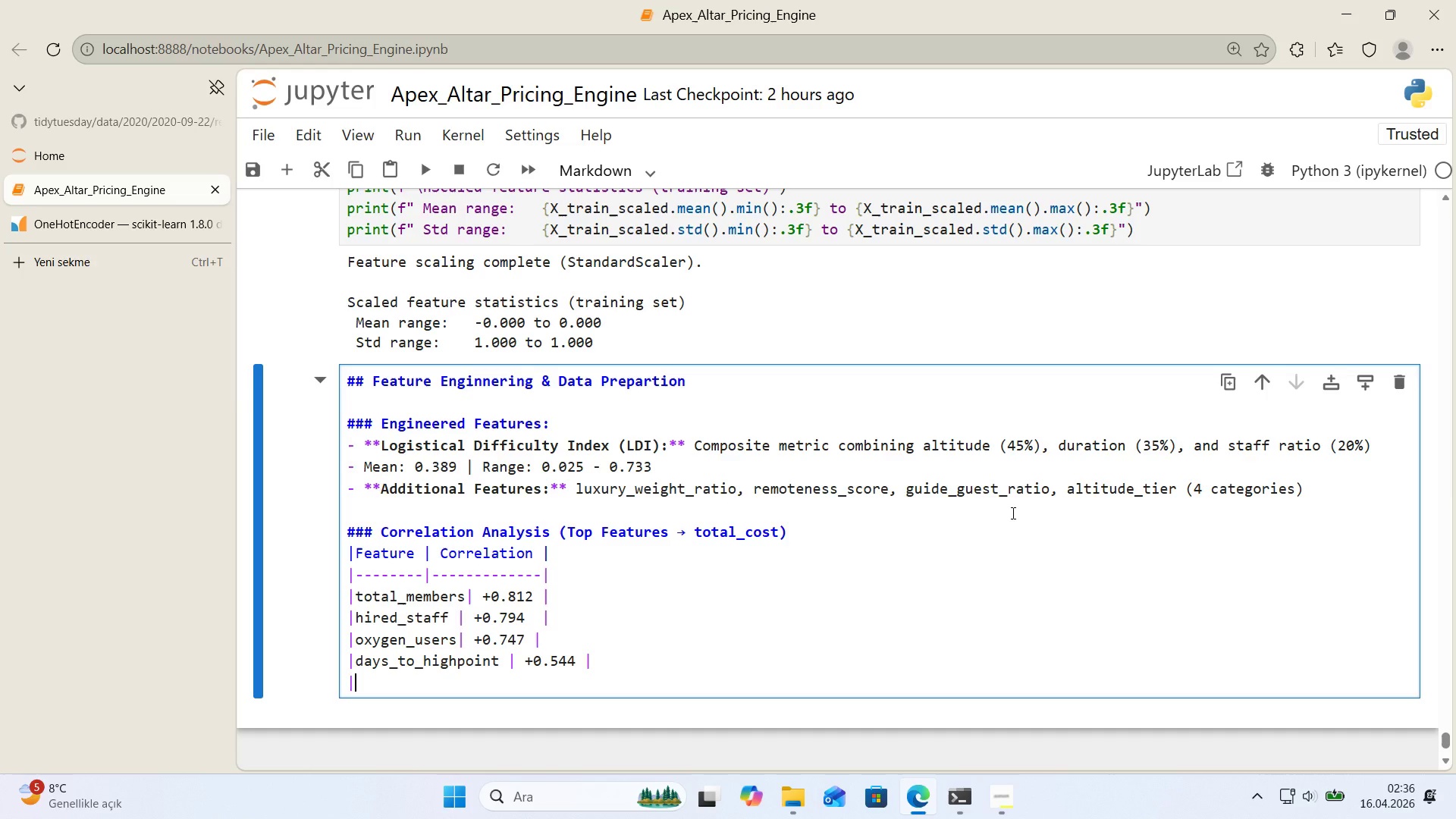 
key(Alt+Control+Minus)
 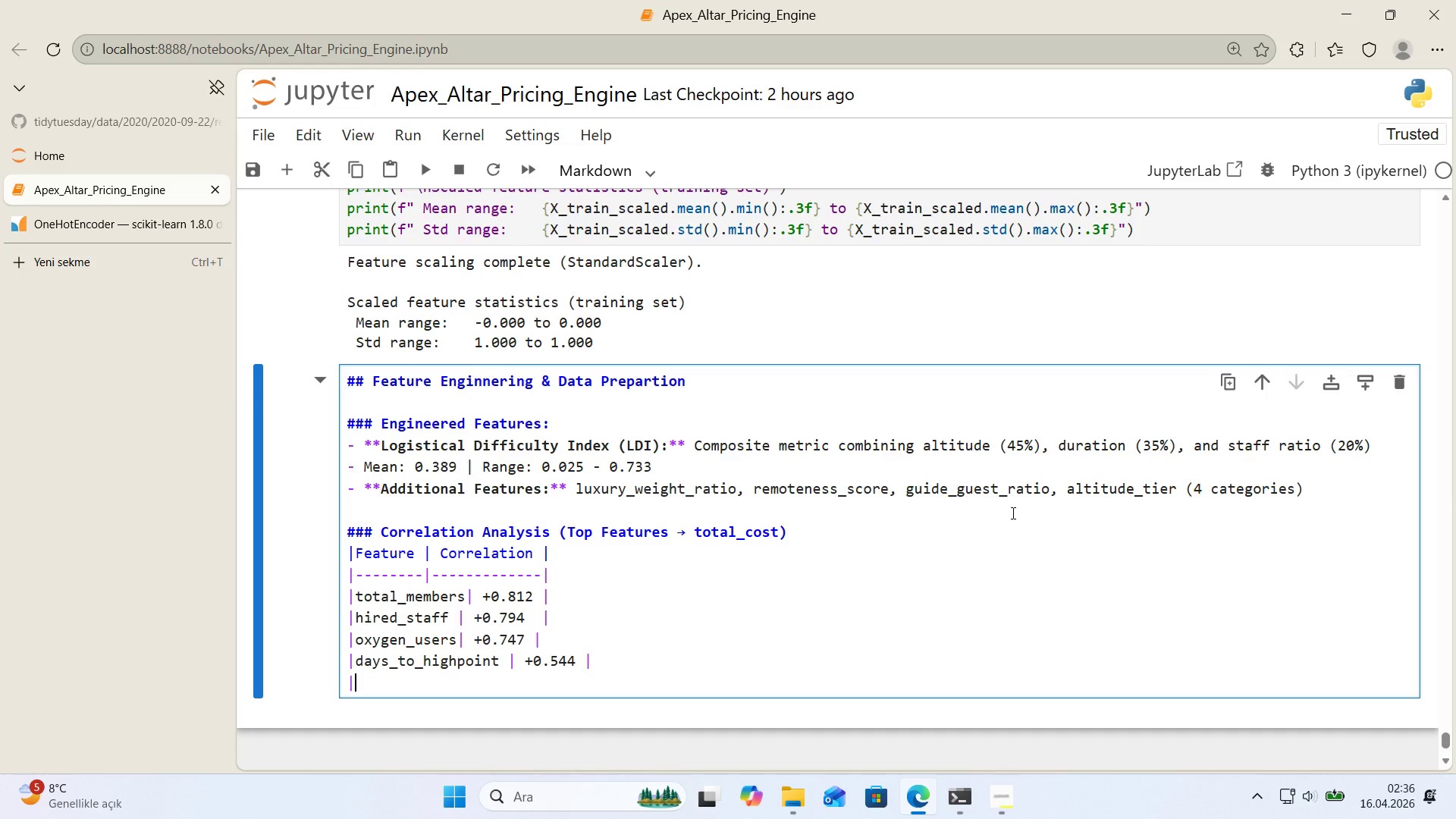 
type(log'st'cal_d'ff'culty_'ndex)
 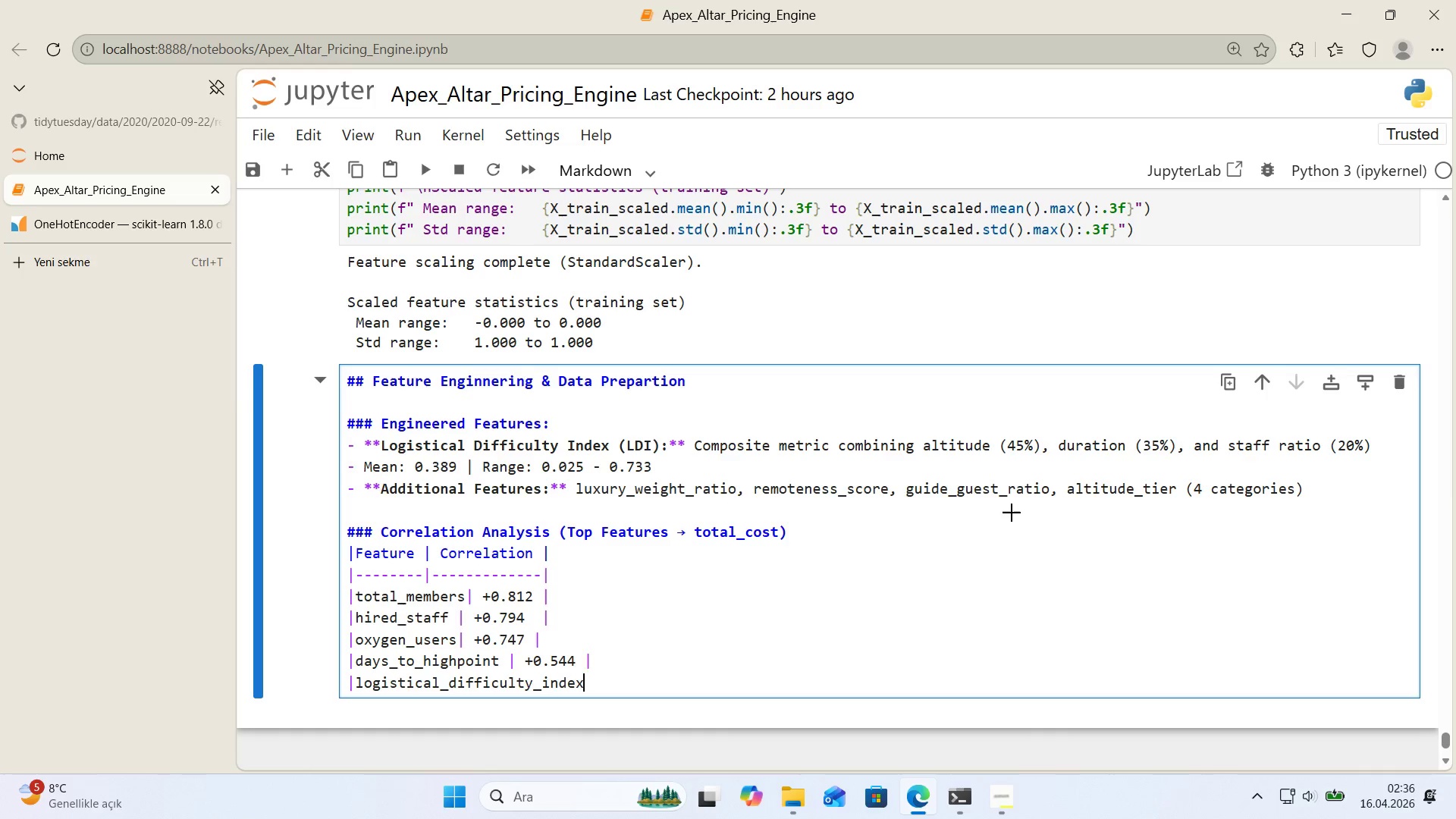 
key(Alt+Control+Minus)
 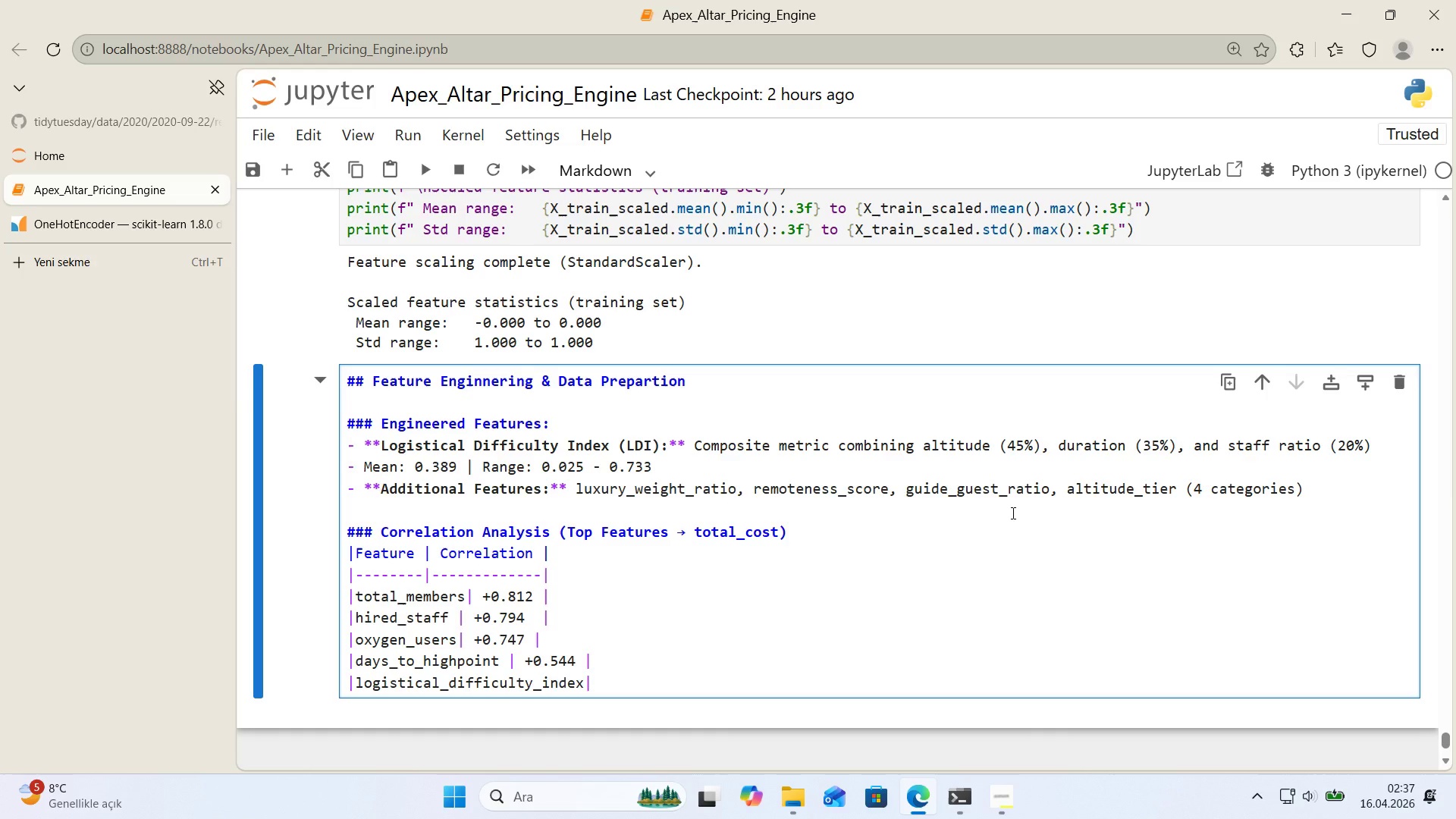 
key(Space)
 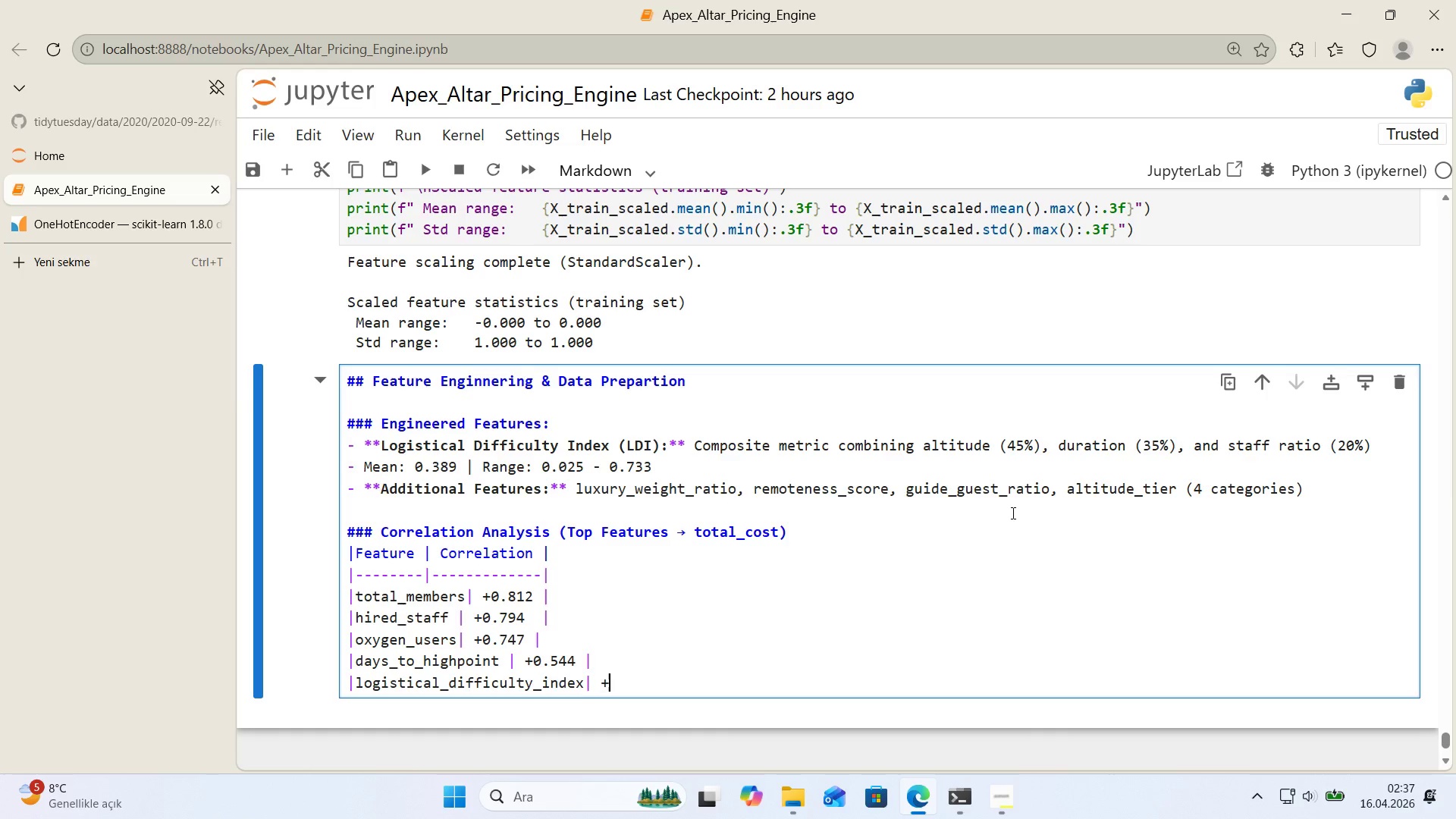 
key(NumpadAdd)
 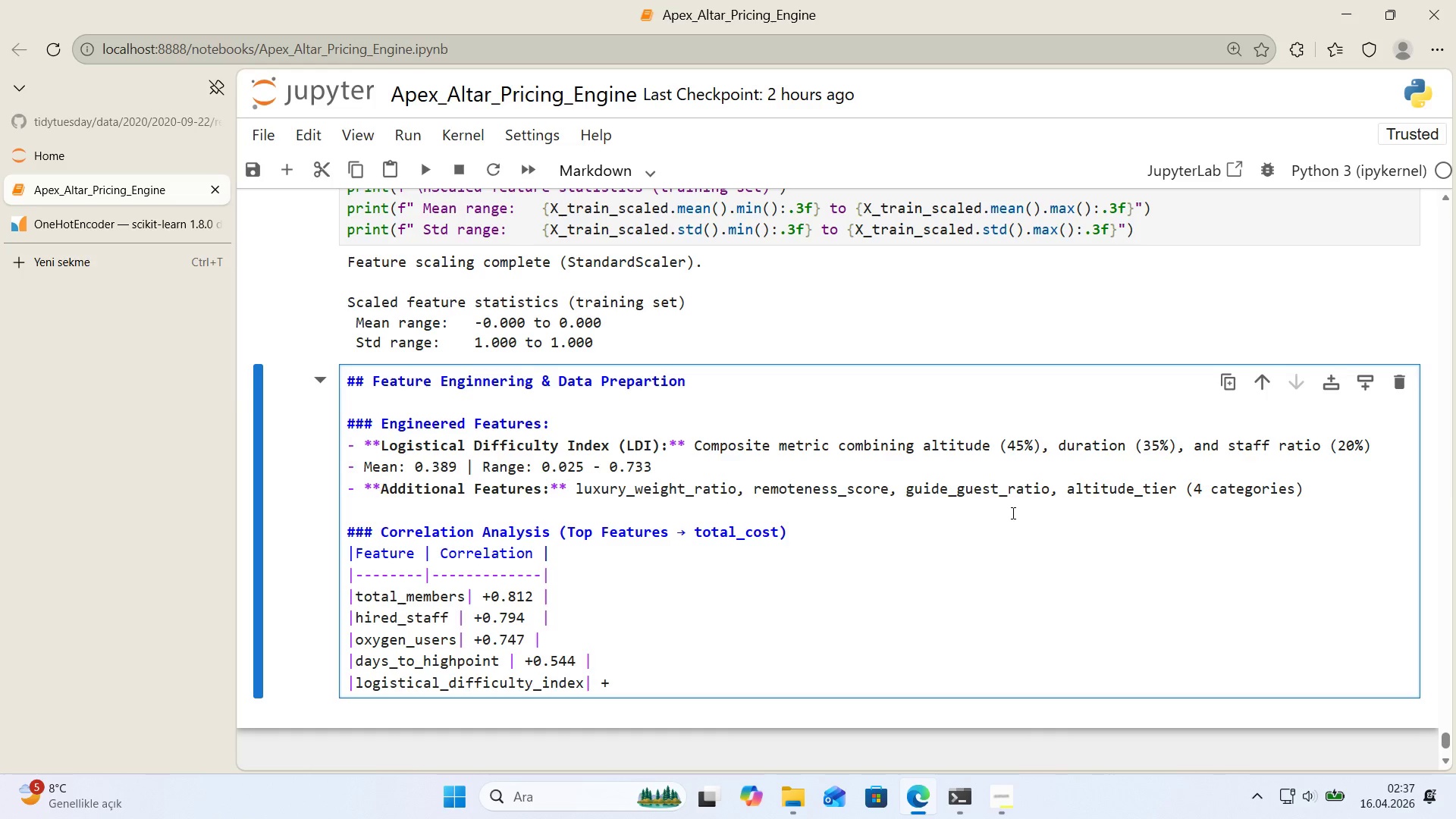 
key(Numpad0)
 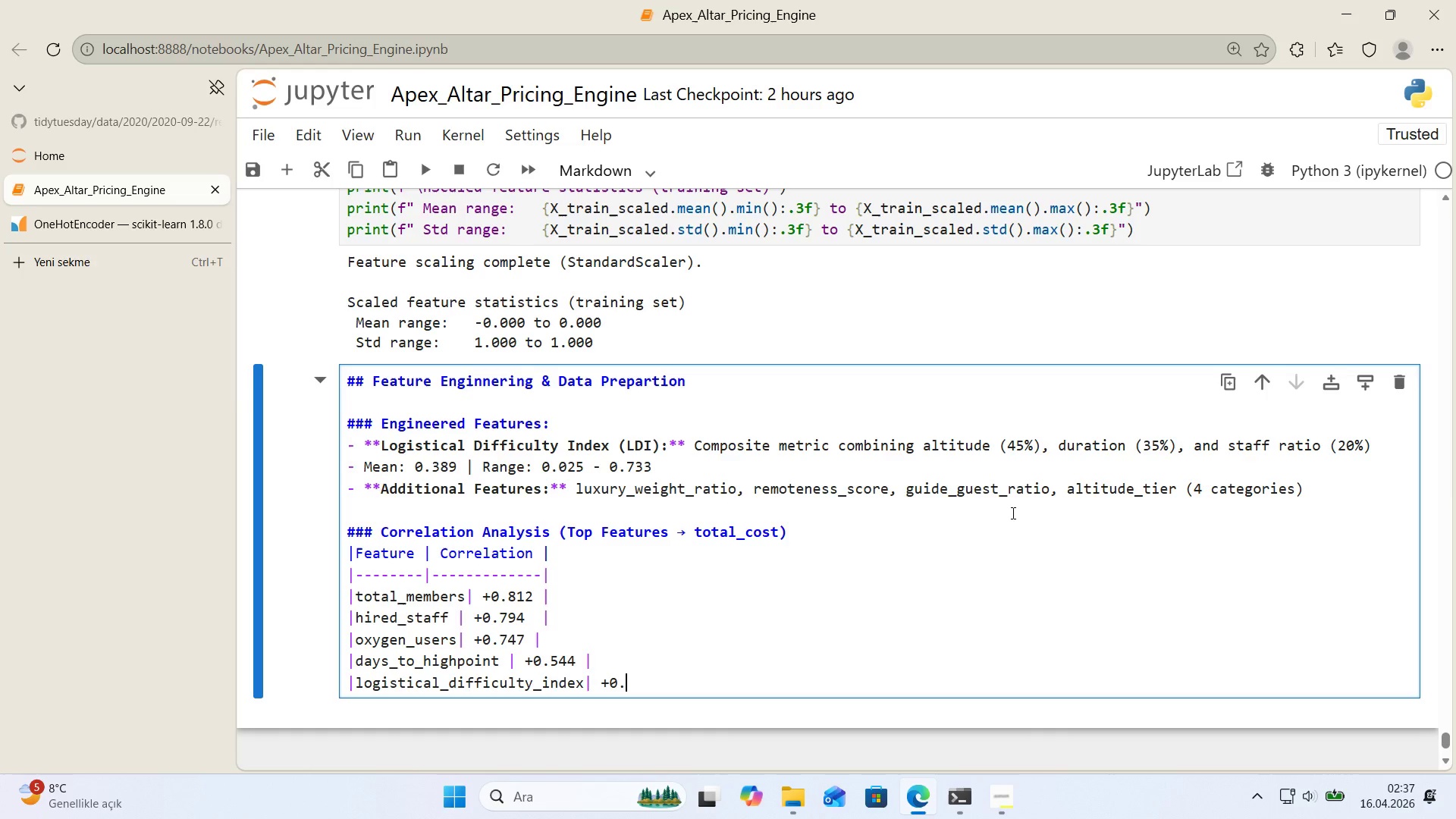 
key(Period)
 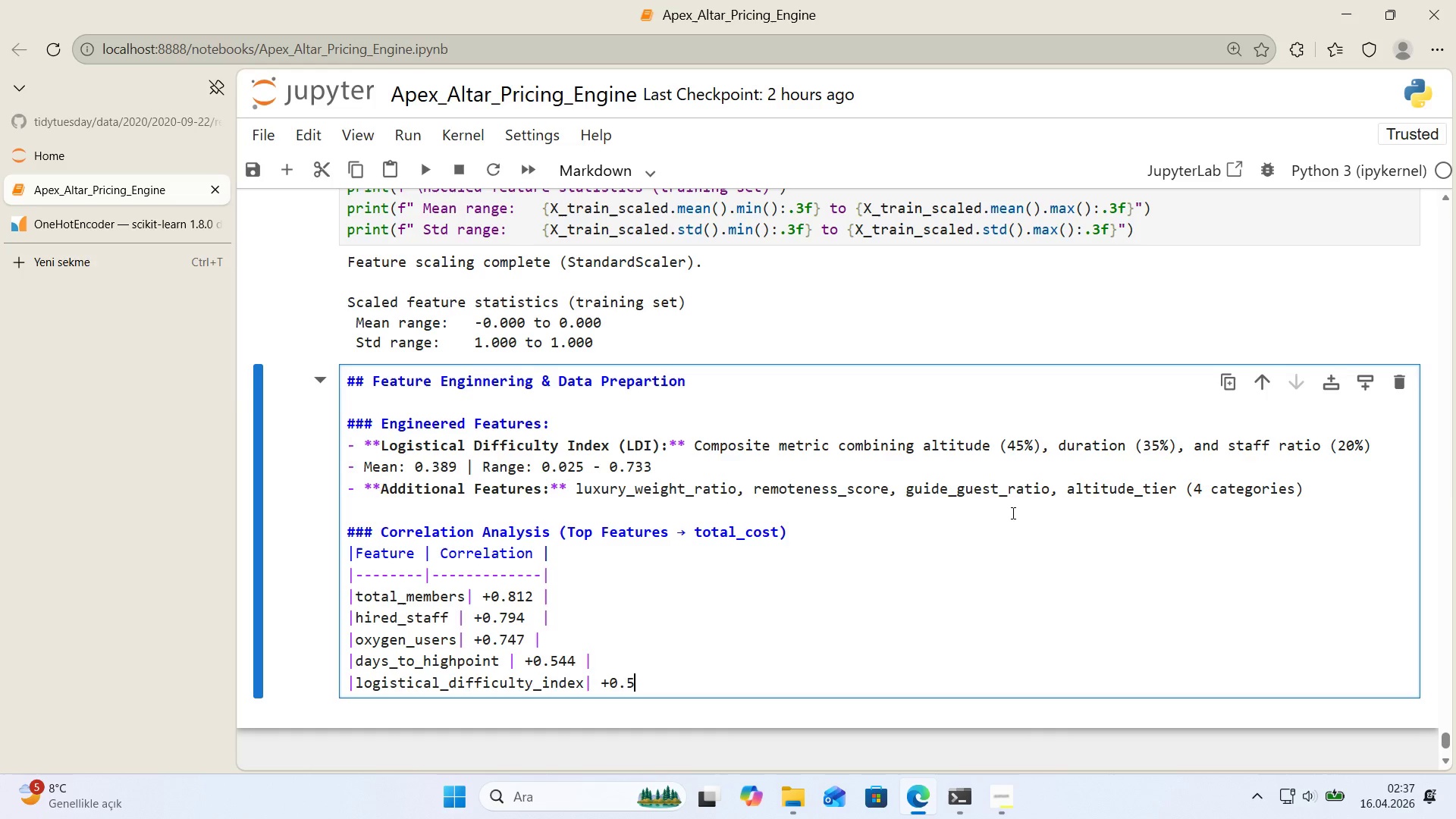 
key(Numpad5)
 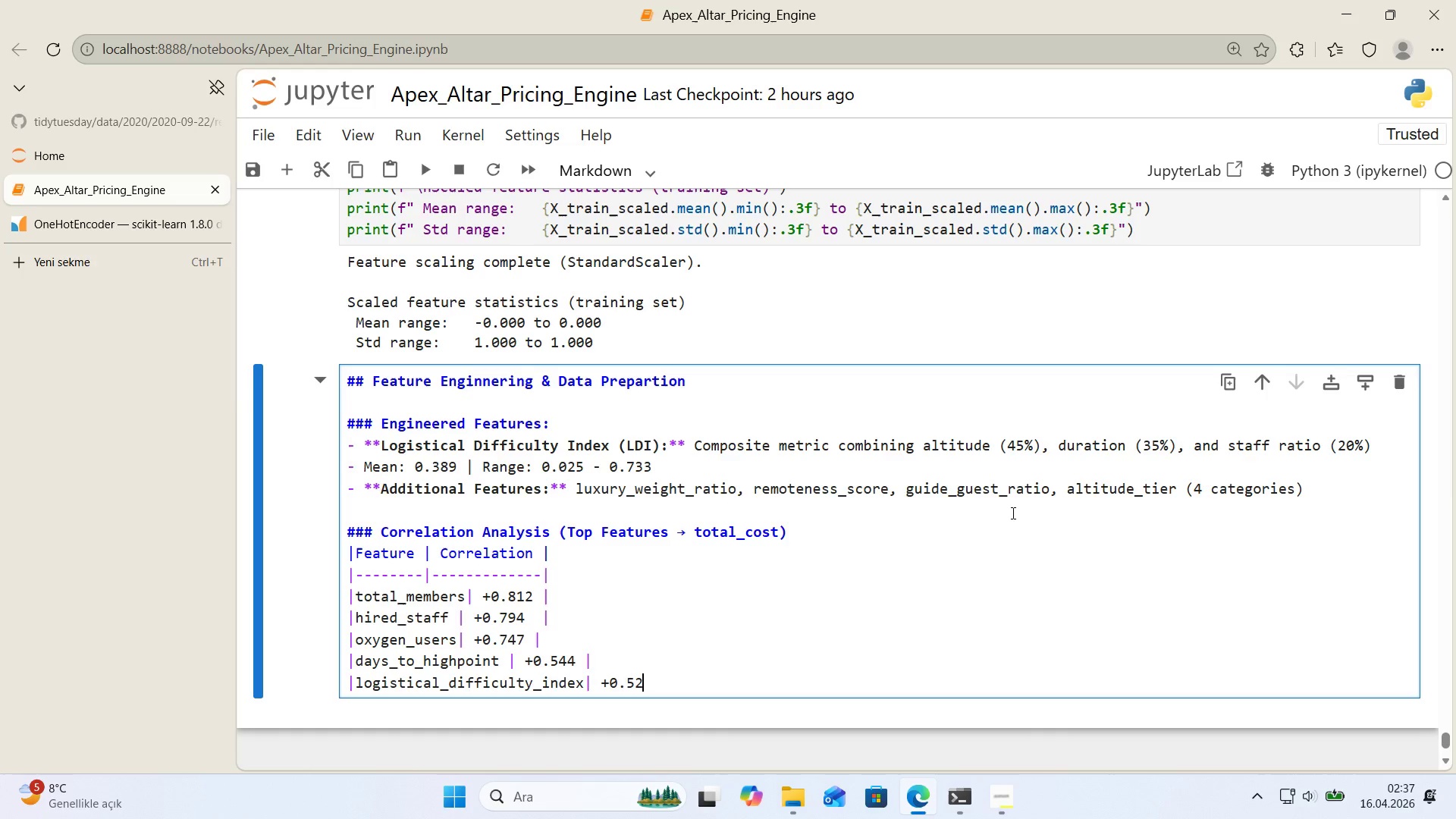 
key(Numpad2)
 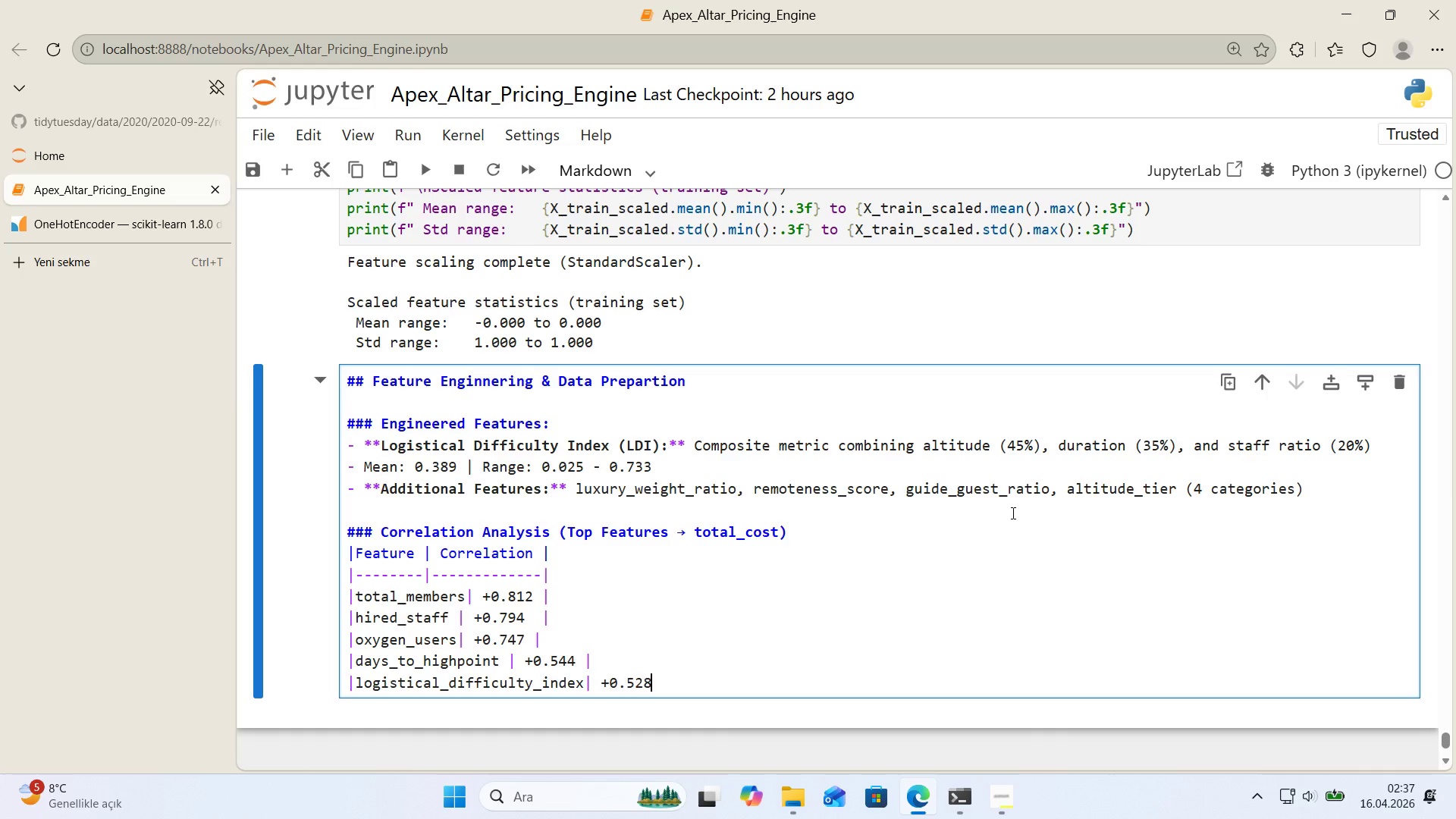 
key(Numpad8)
 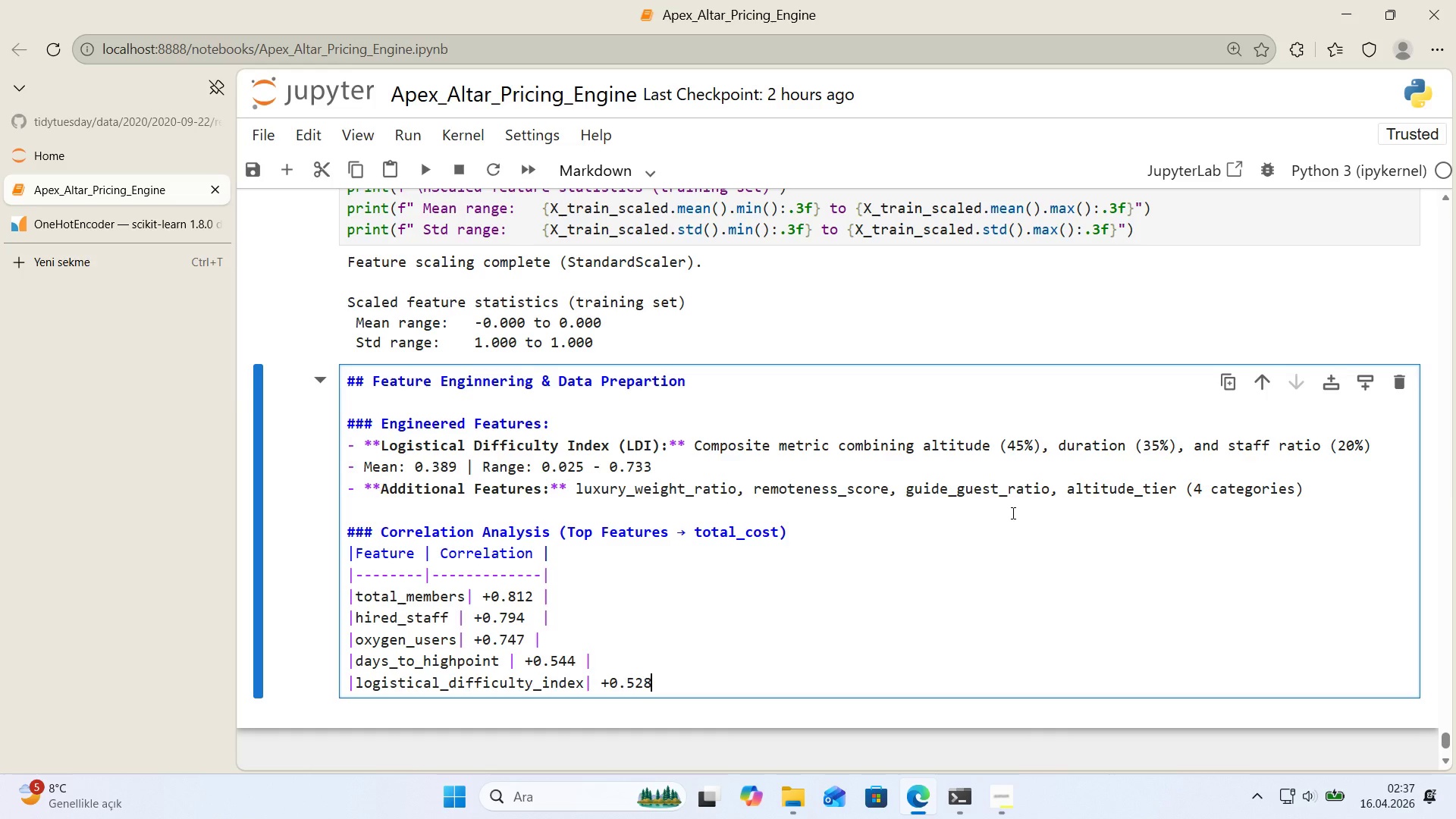 
key(Space)
 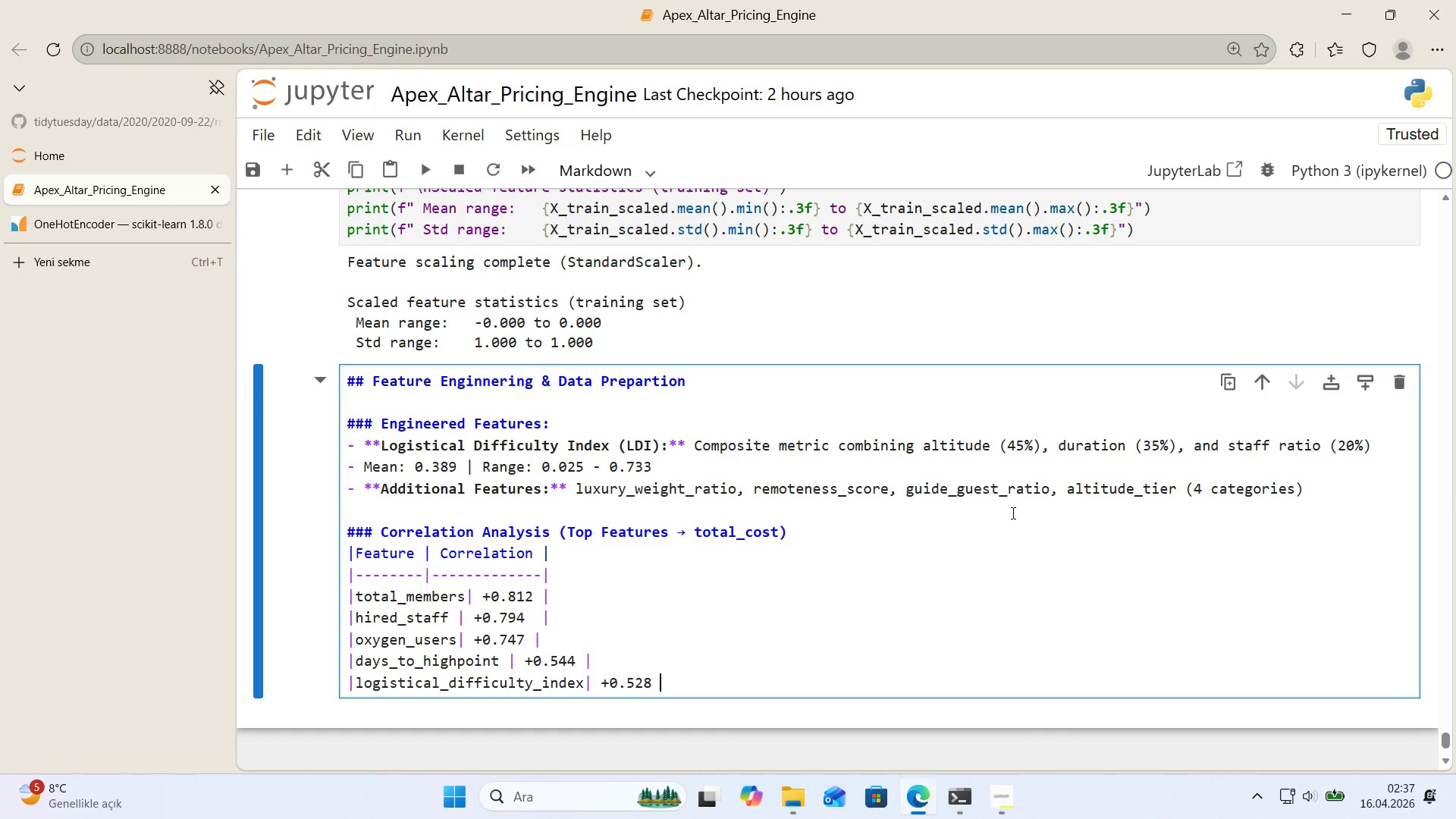 
key(Alt+Control+AltRight)
 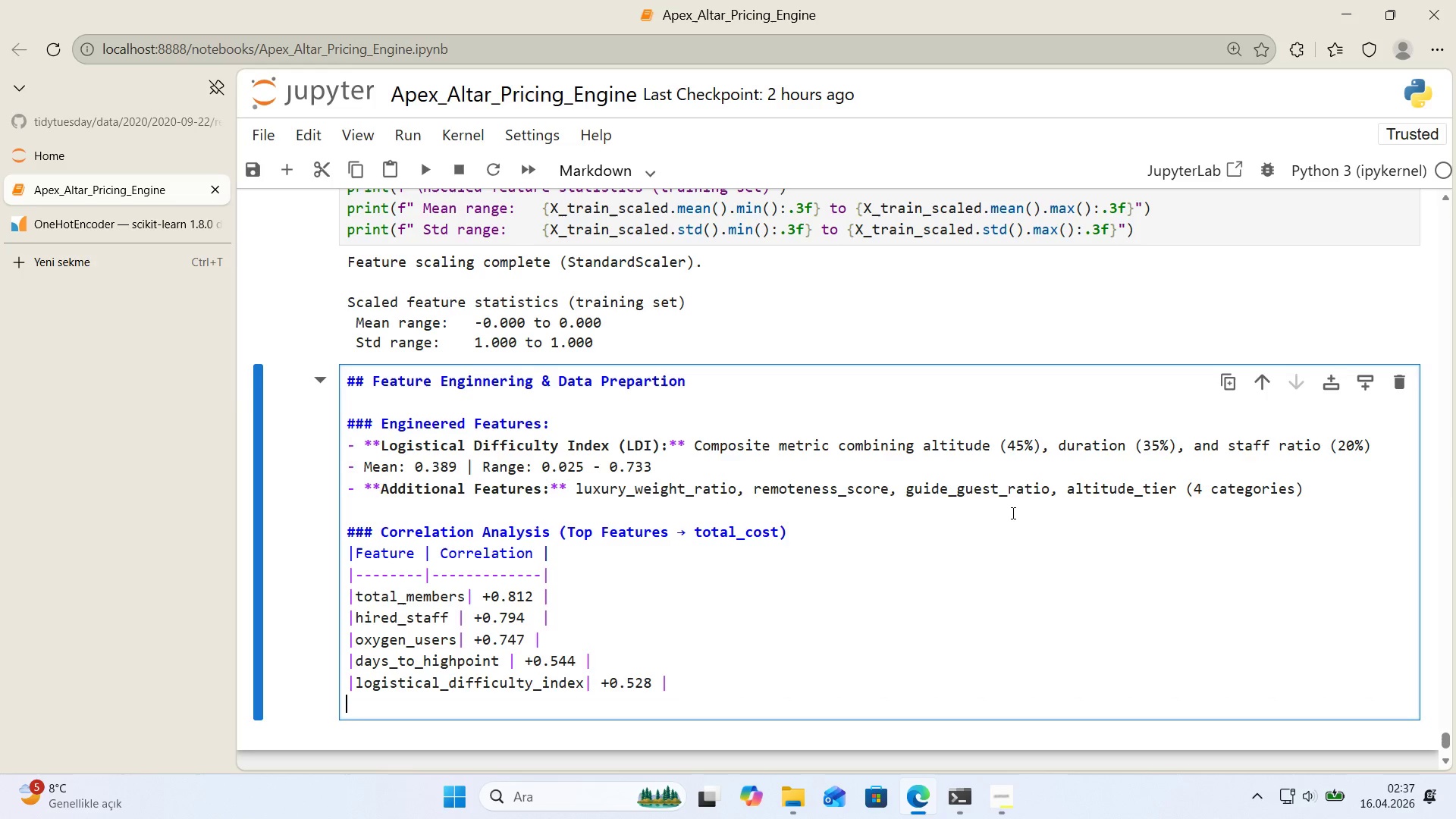 
key(Control+ControlLeft)
 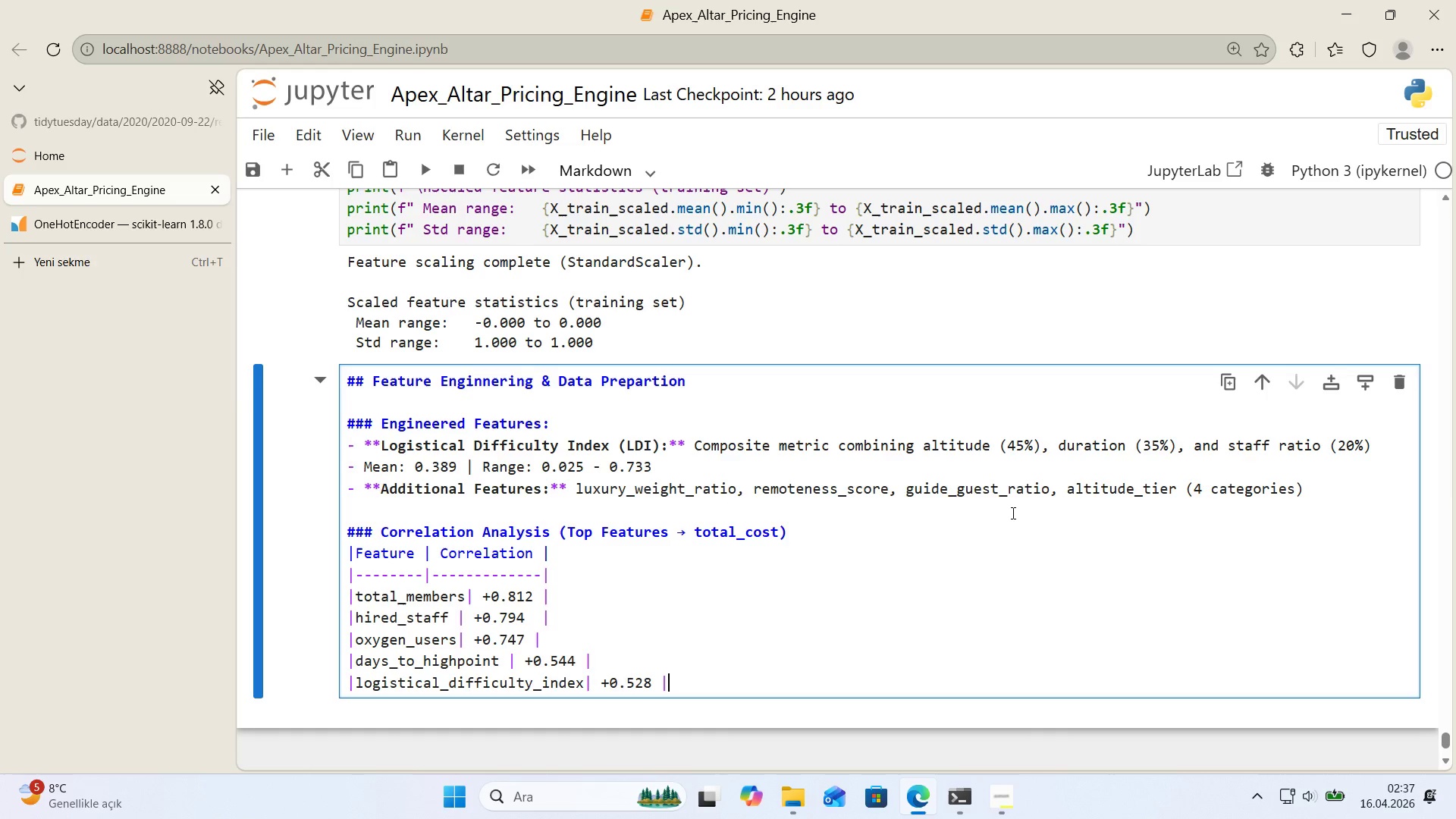 
key(Alt+Control+Minus)
 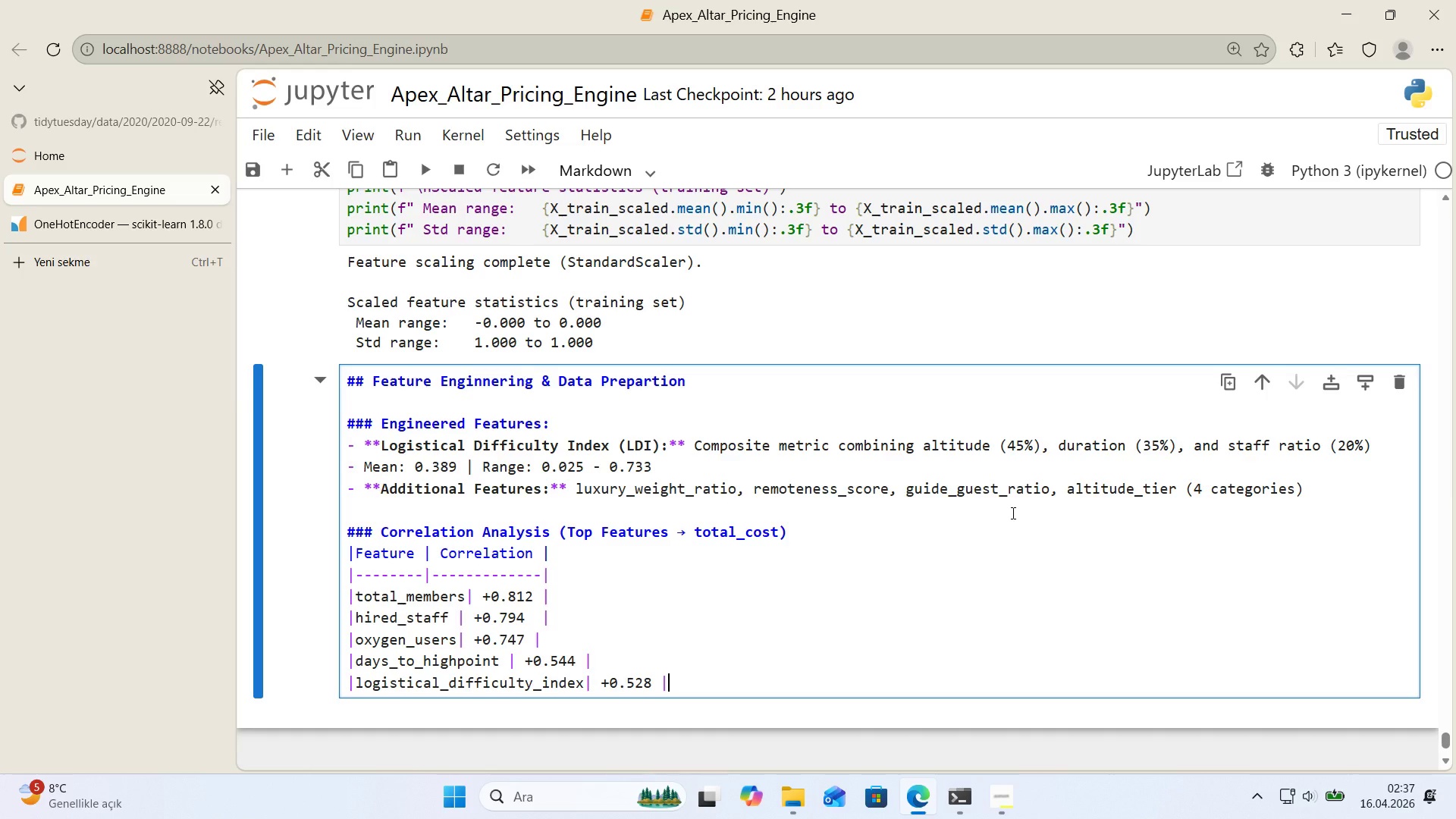 
key(Enter)
 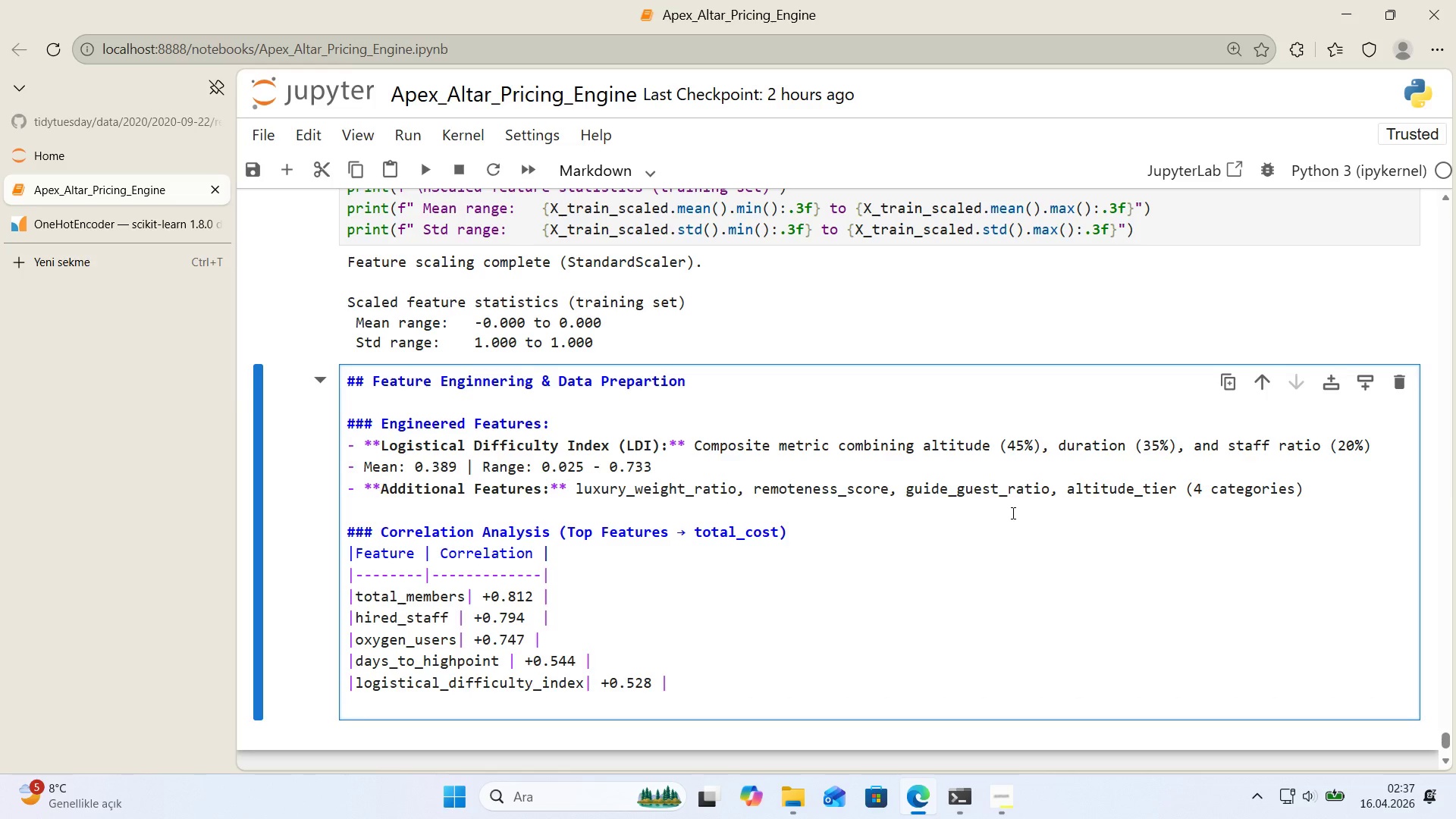 
key(Control+ControlLeft)
 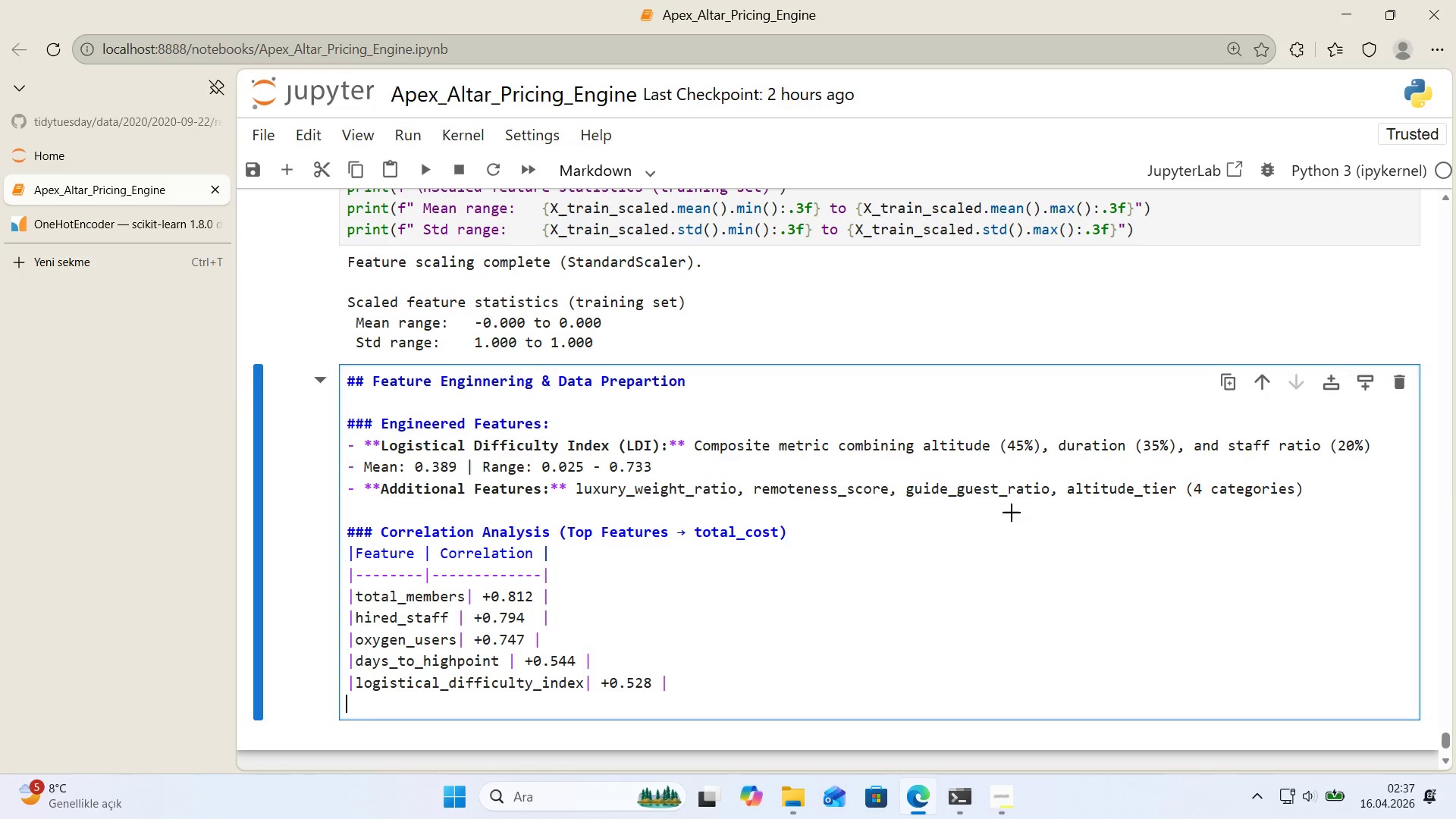 
key(Alt+Control+AltRight)
 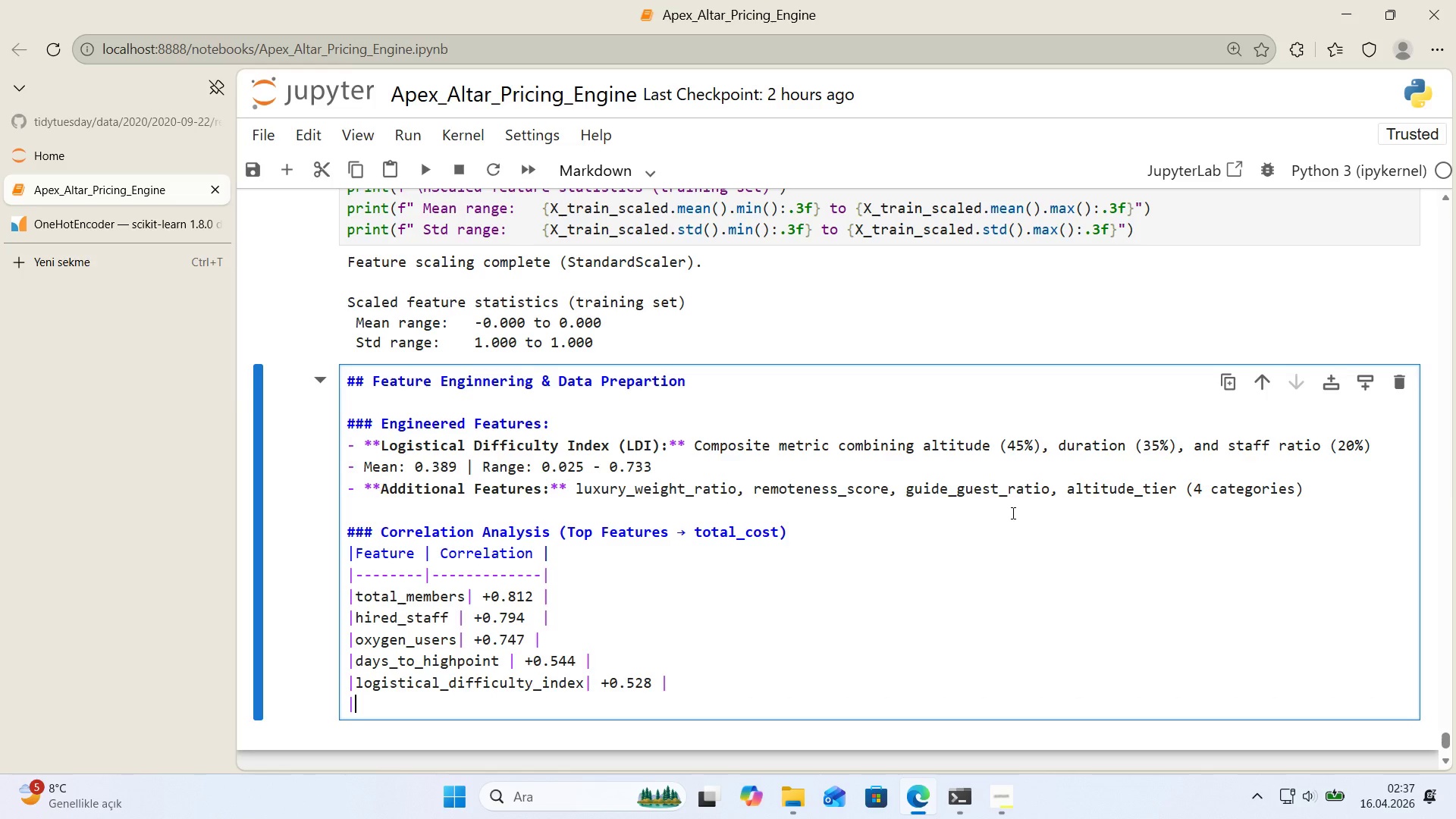 
key(Alt+Control+Minus)
 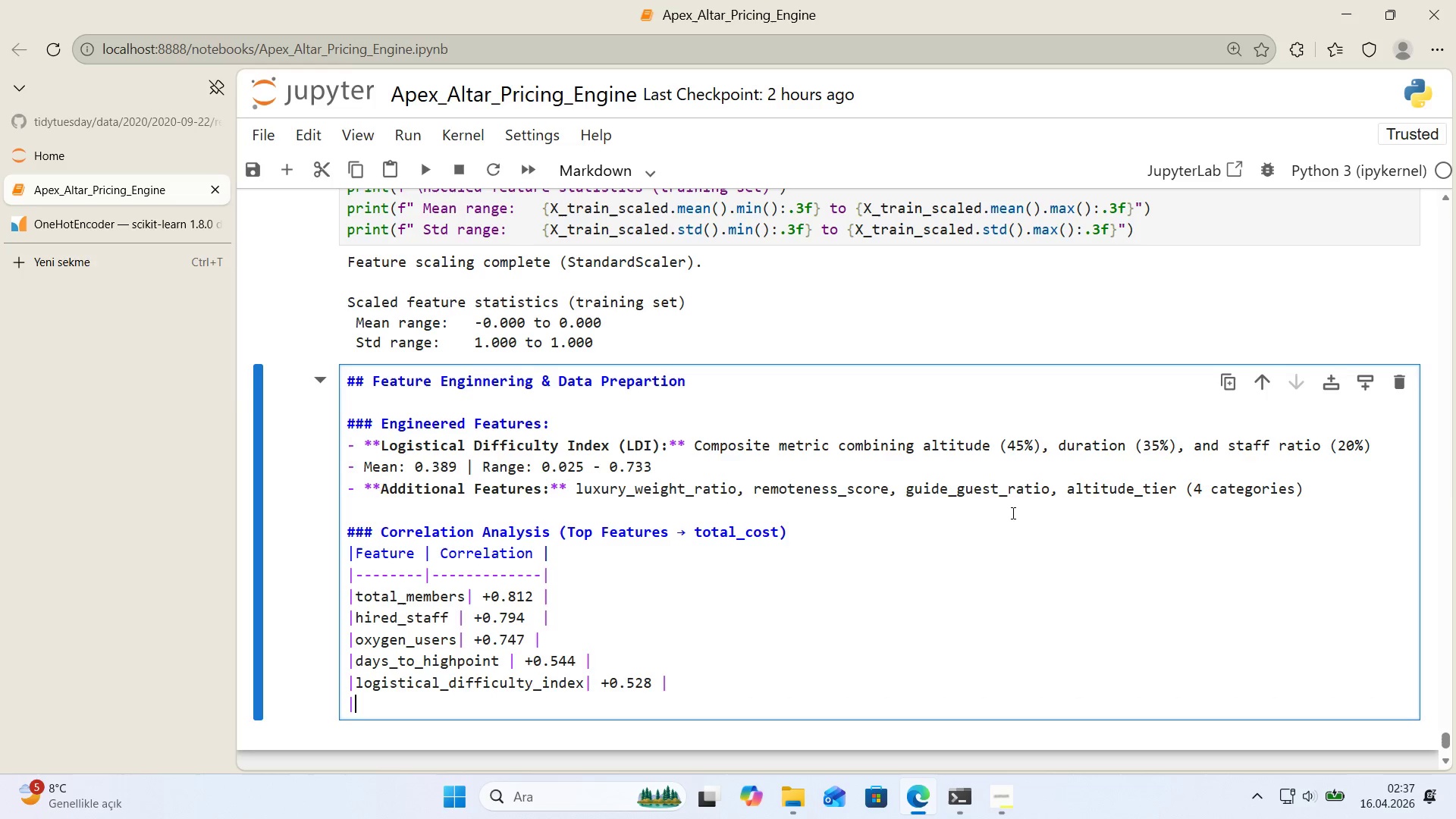 
type( h'ghpo'nt_metres )
 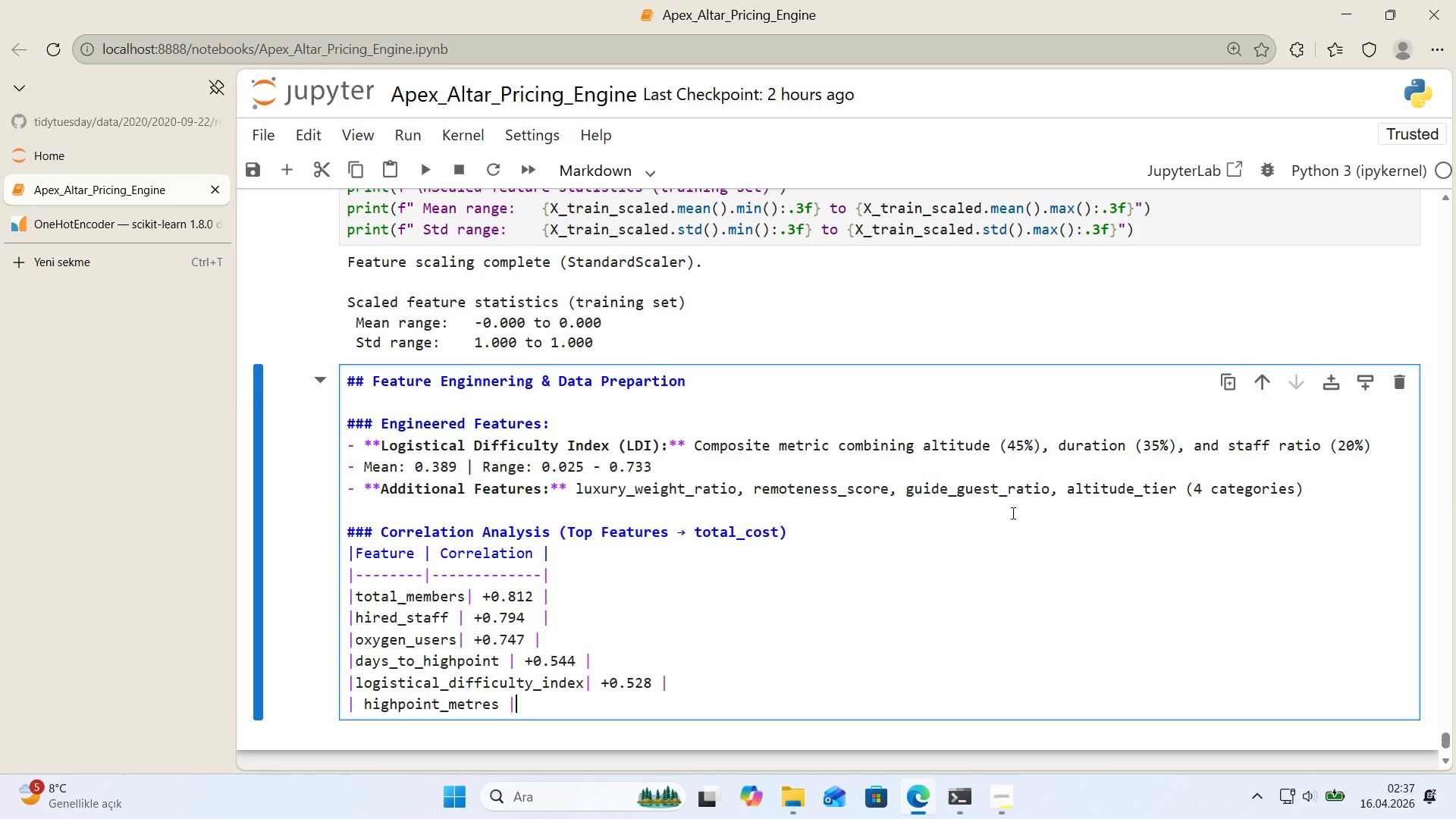 
 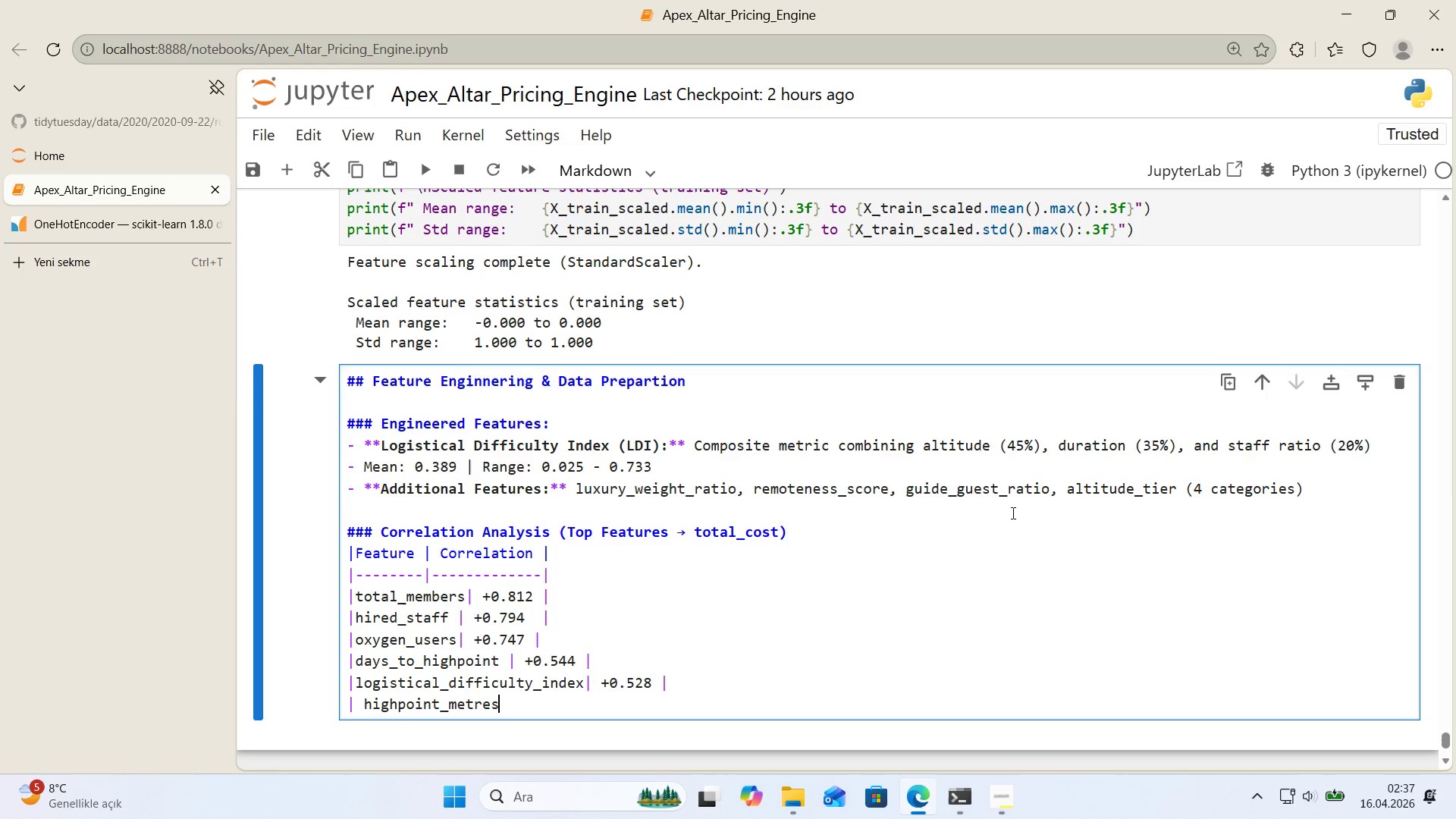 
key(Control+ControlLeft)
 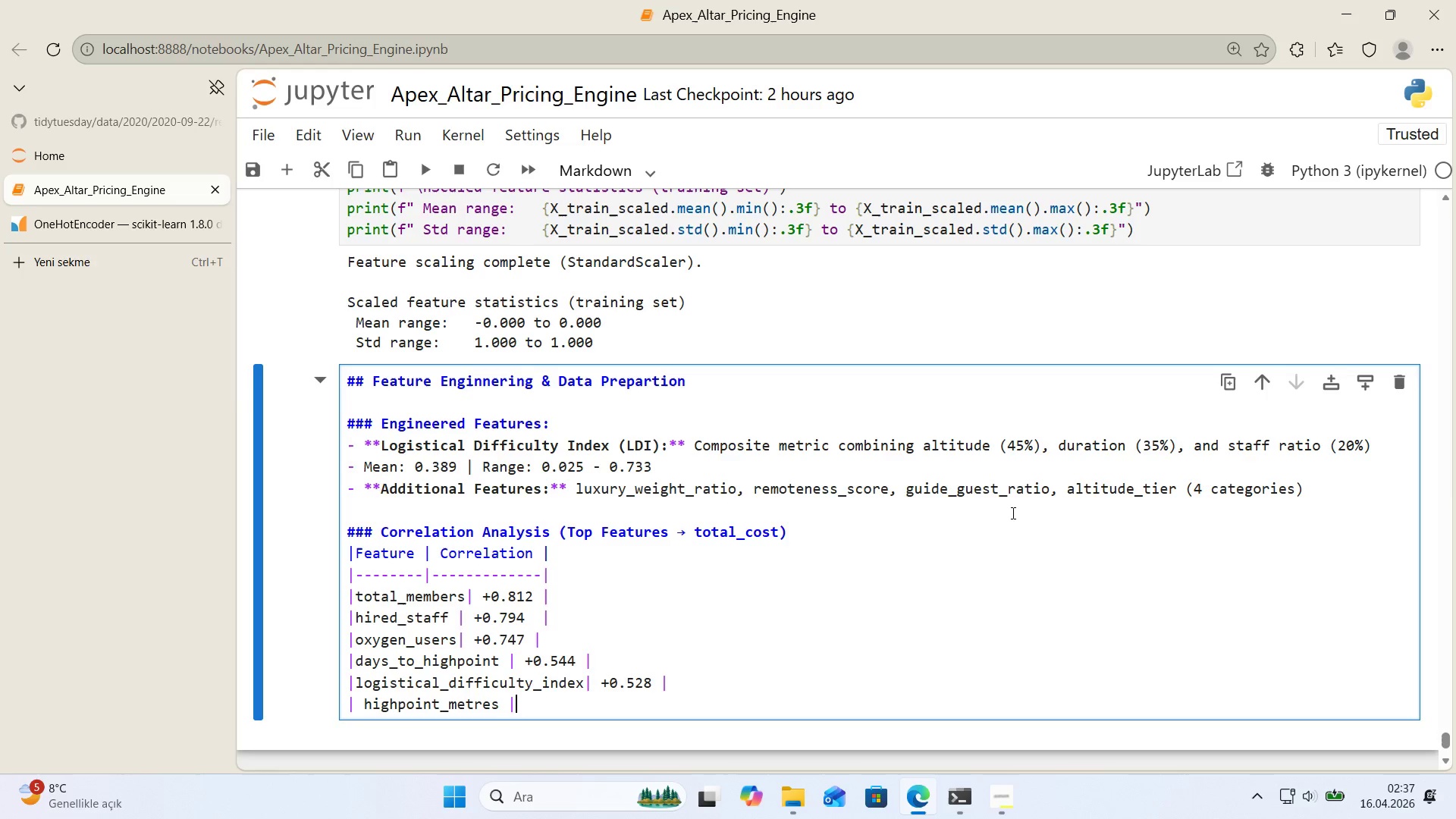 
key(Alt+Control+AltRight)
 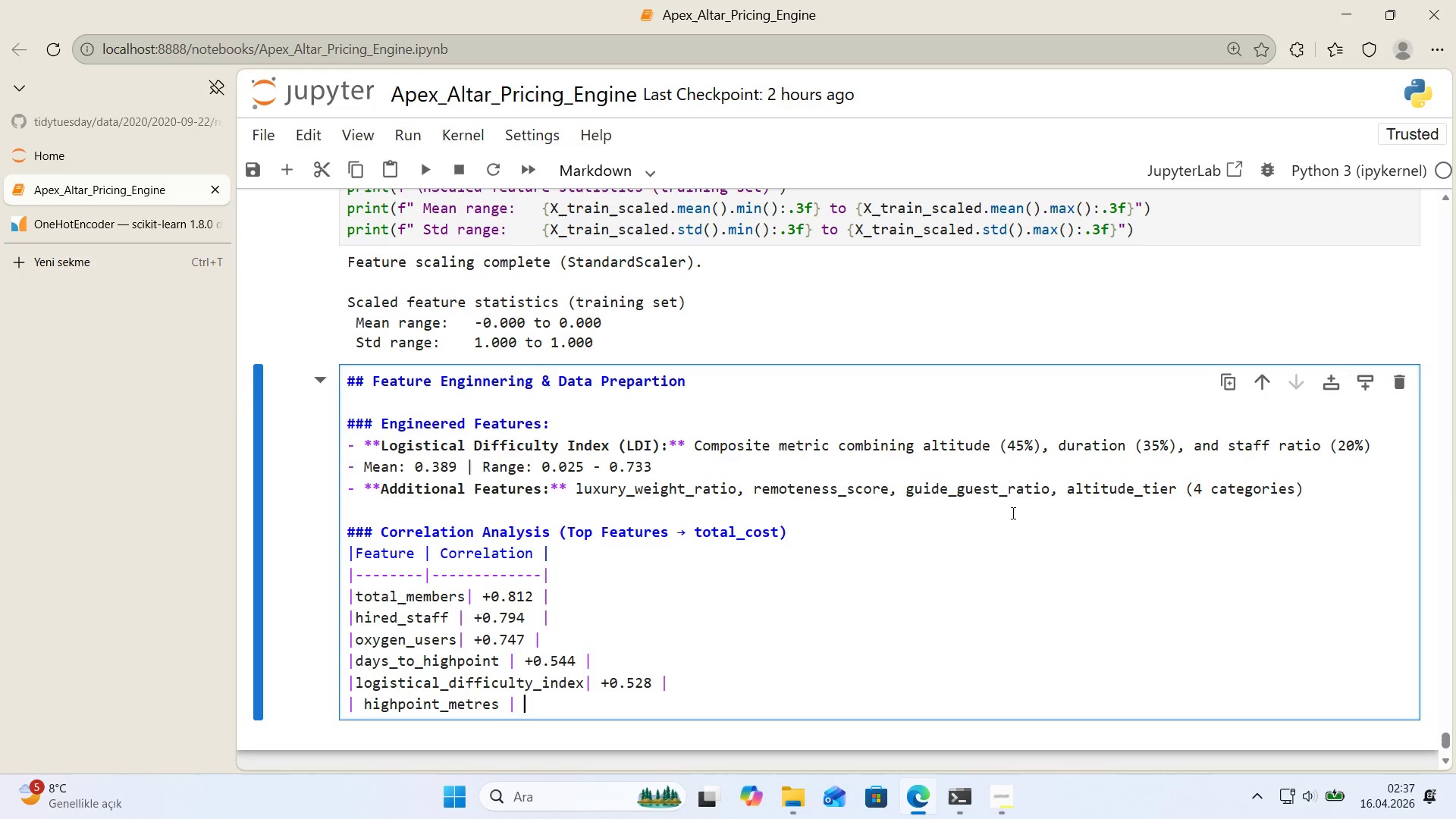 
key(Alt+Control+Minus)
 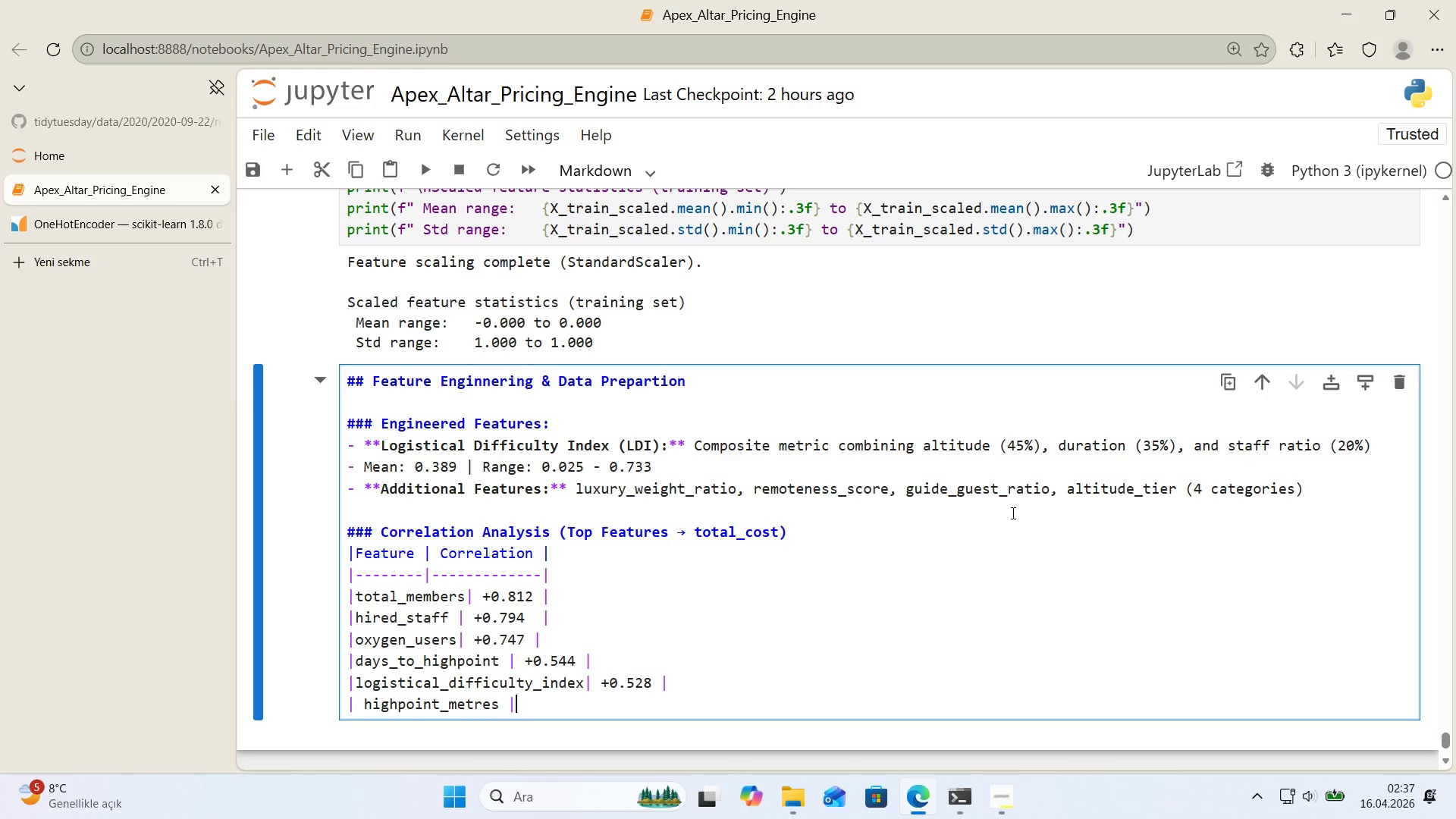 
key(Space)
 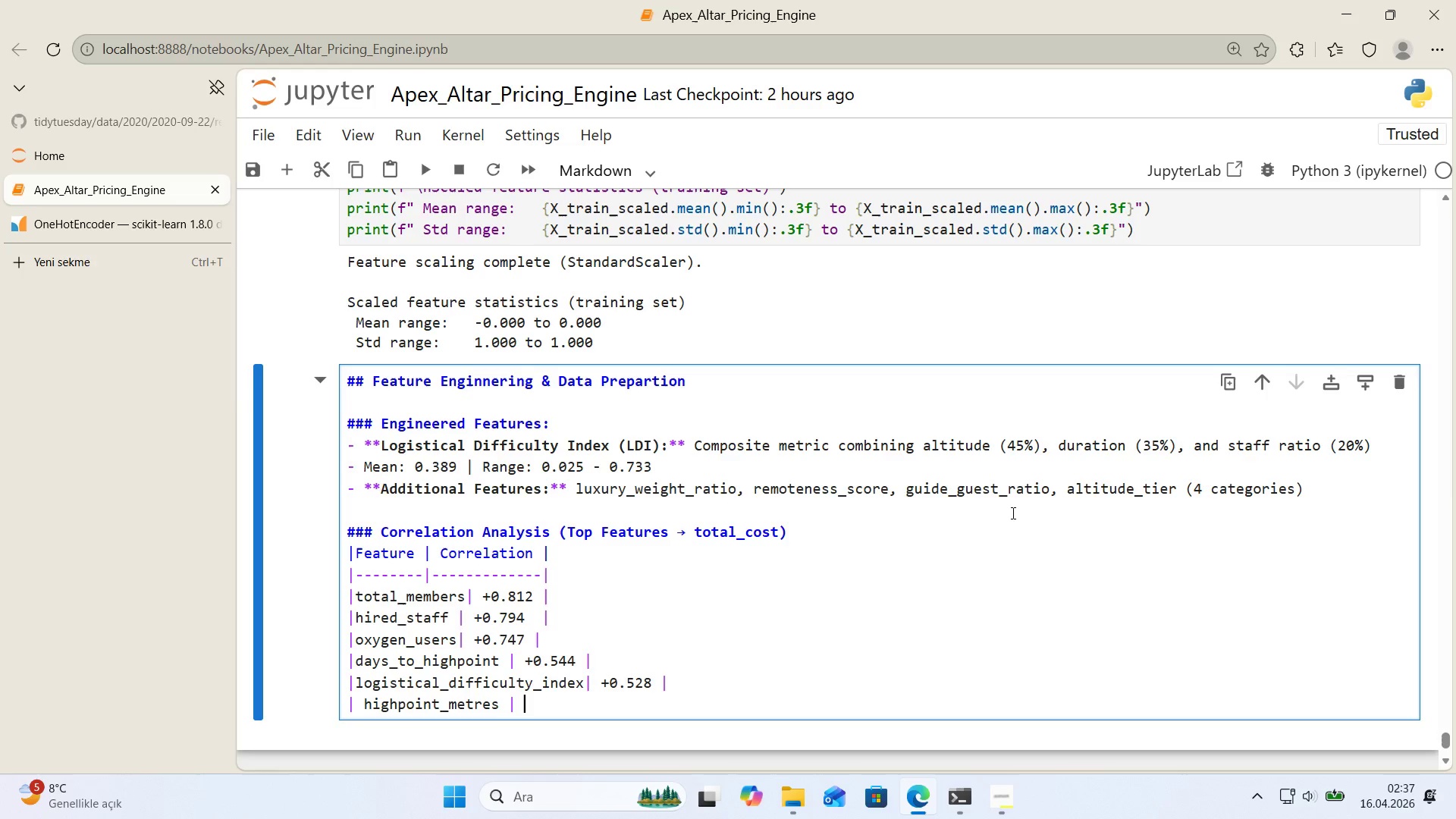 
key(NumpadAdd)
 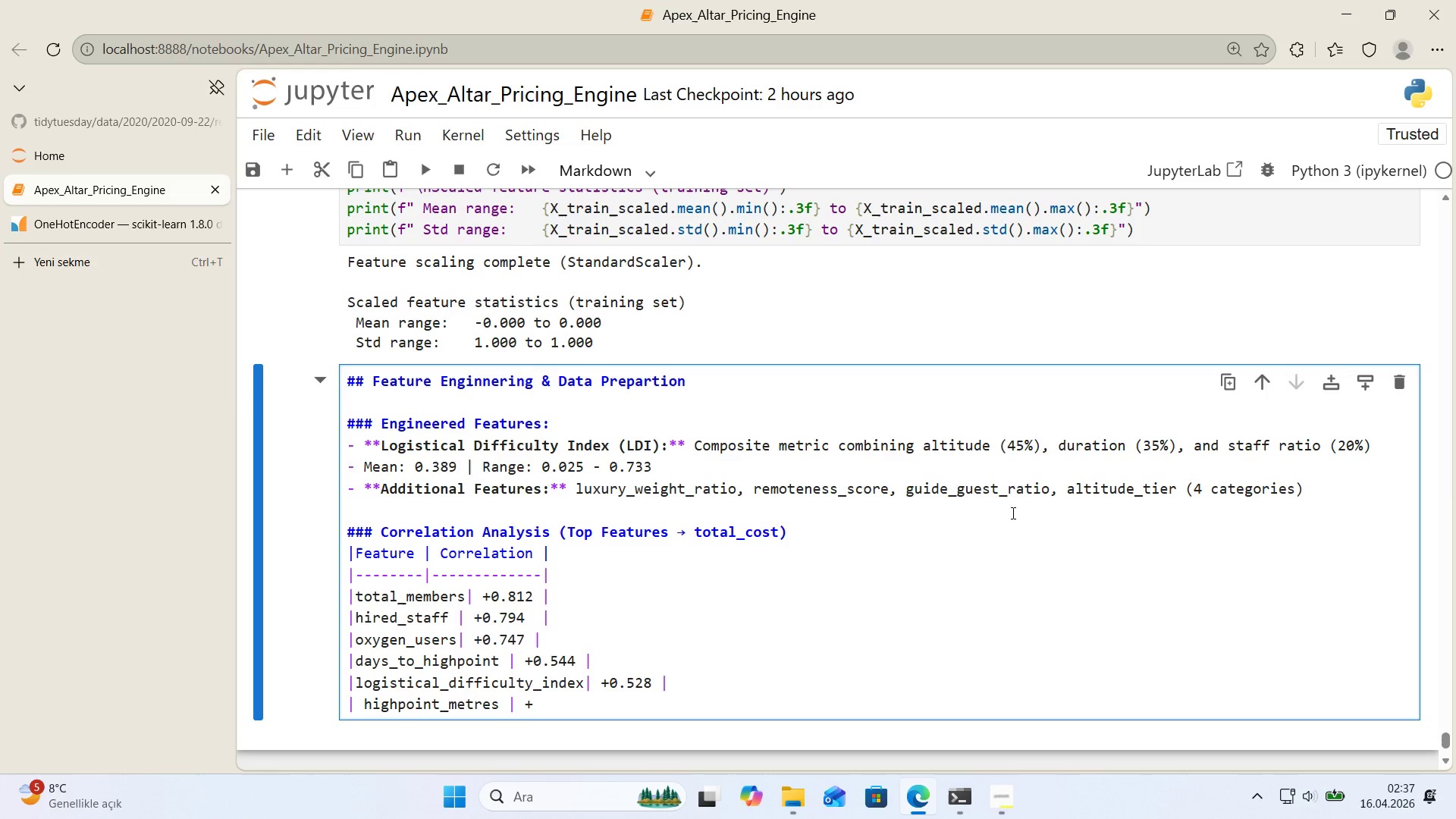 
key(Numpad0)
 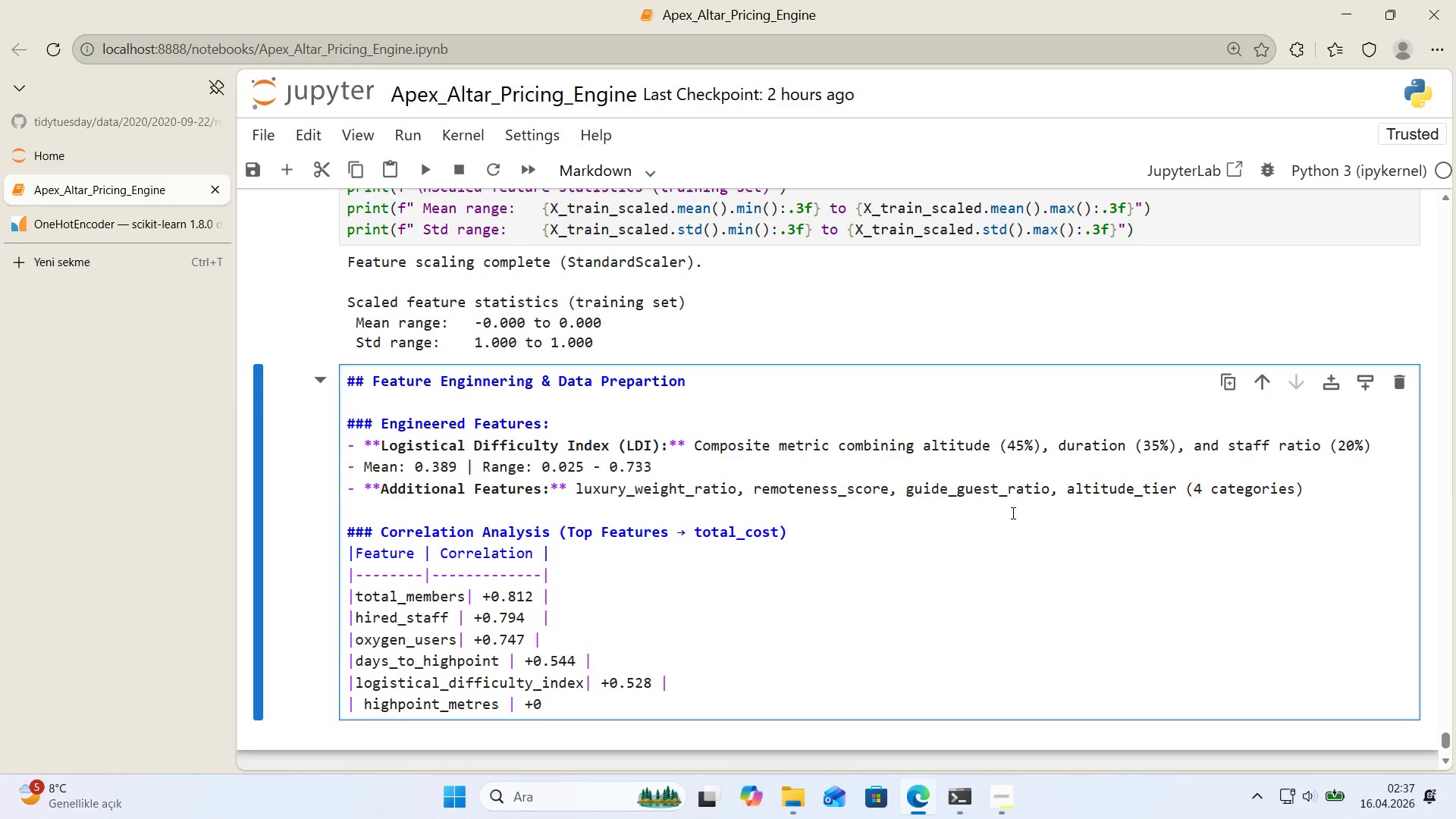 
key(Period)
 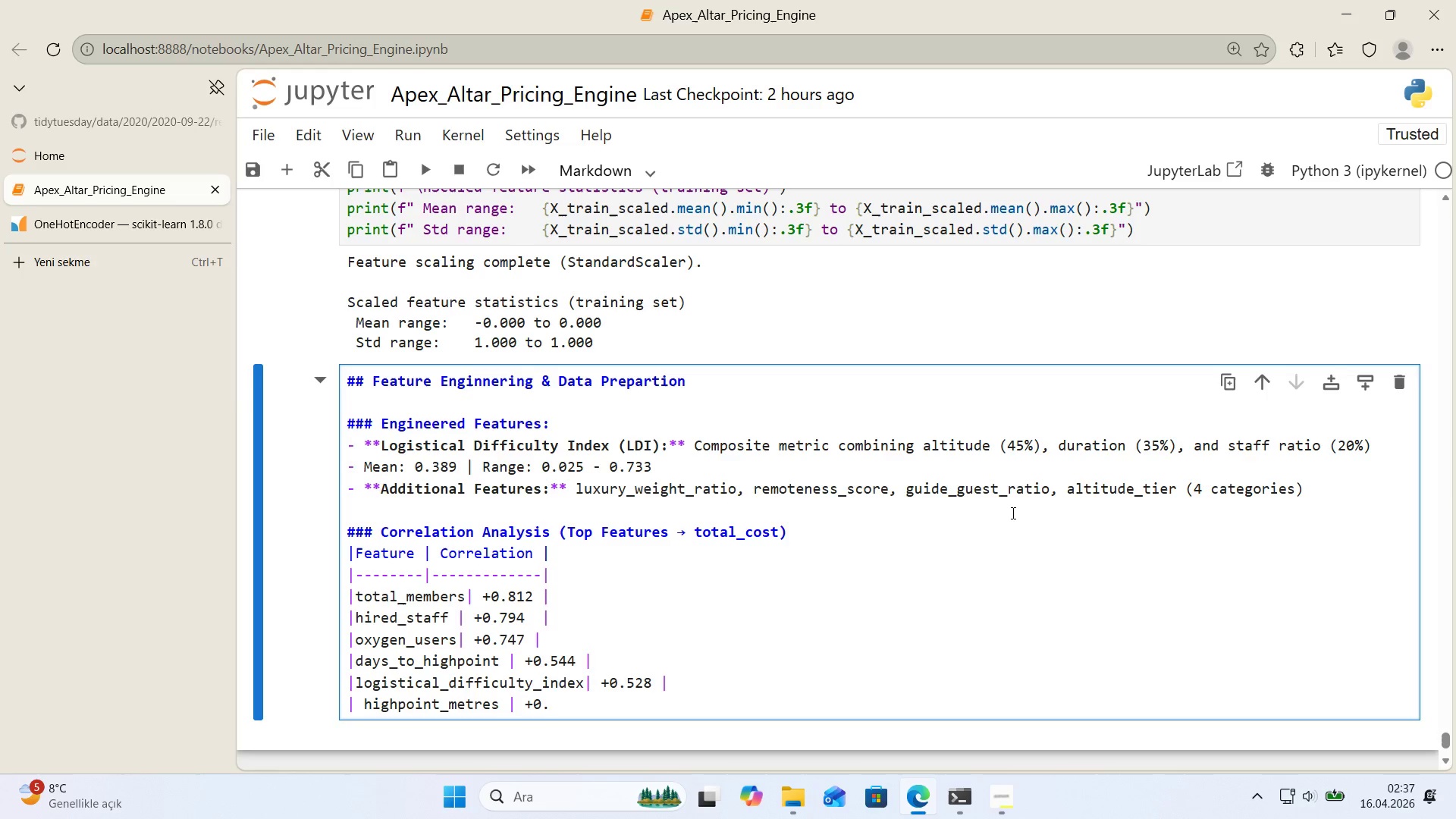 
key(Numpad4)
 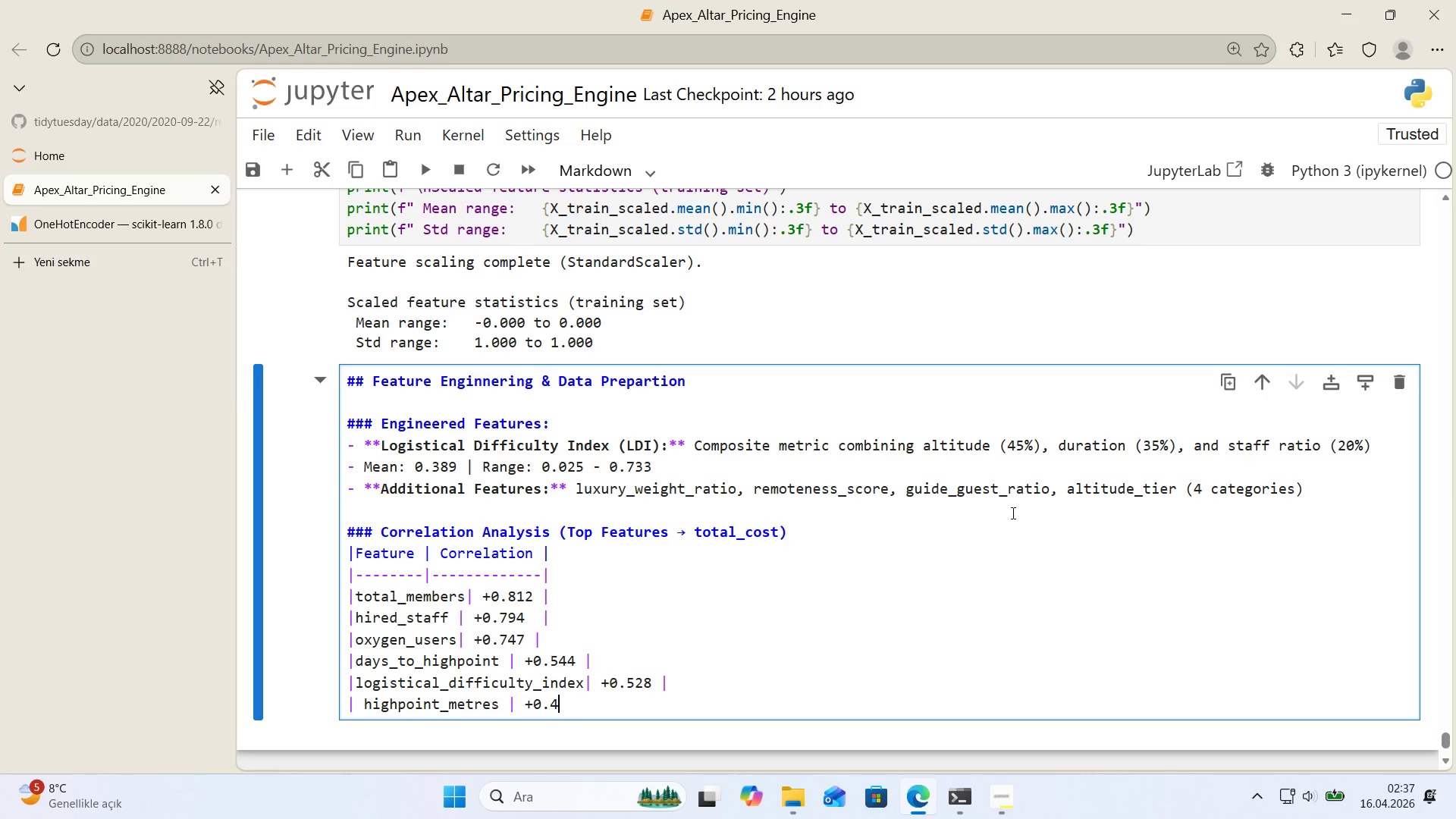 
key(Numpad4)
 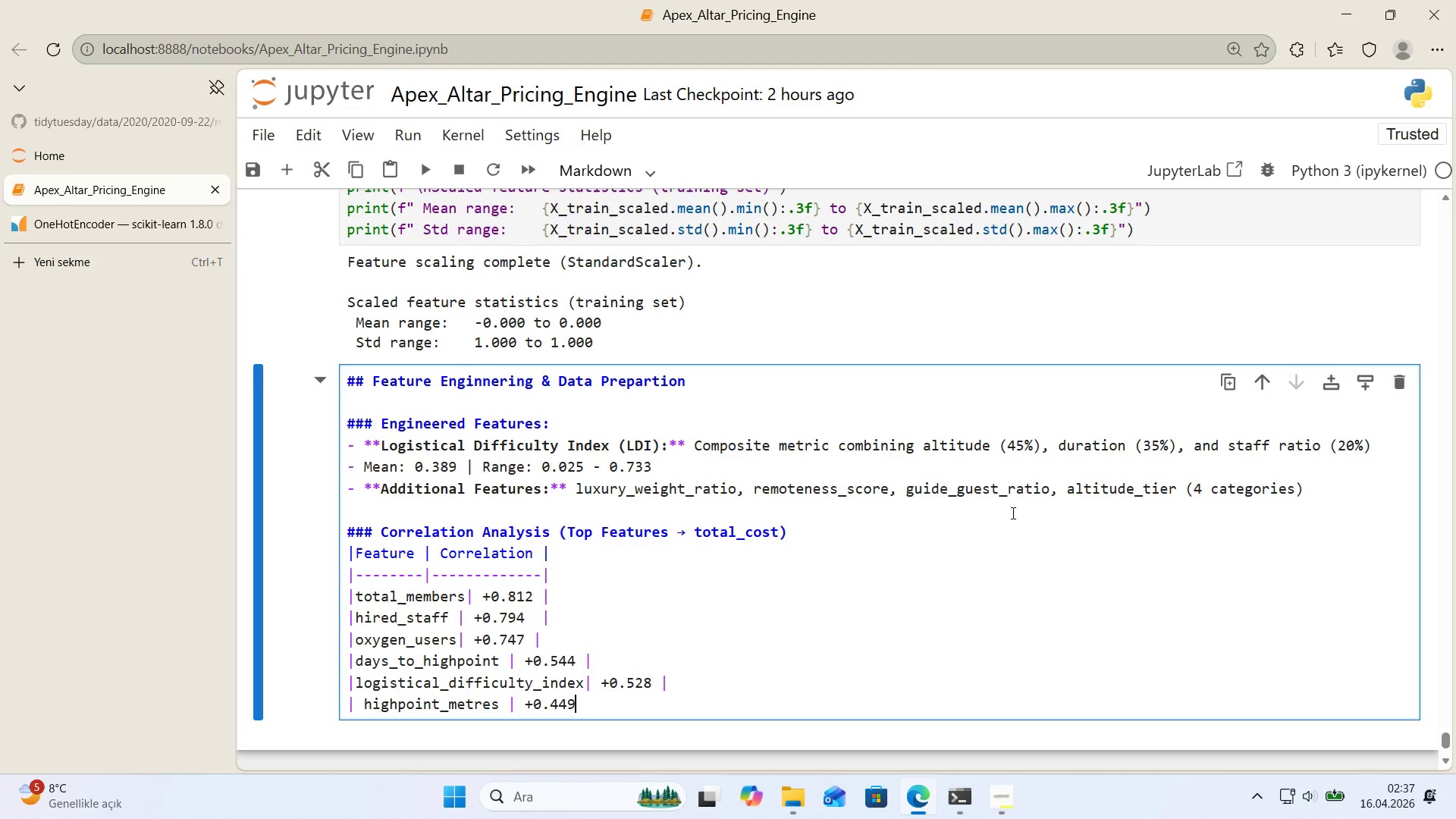 
key(Numpad9)
 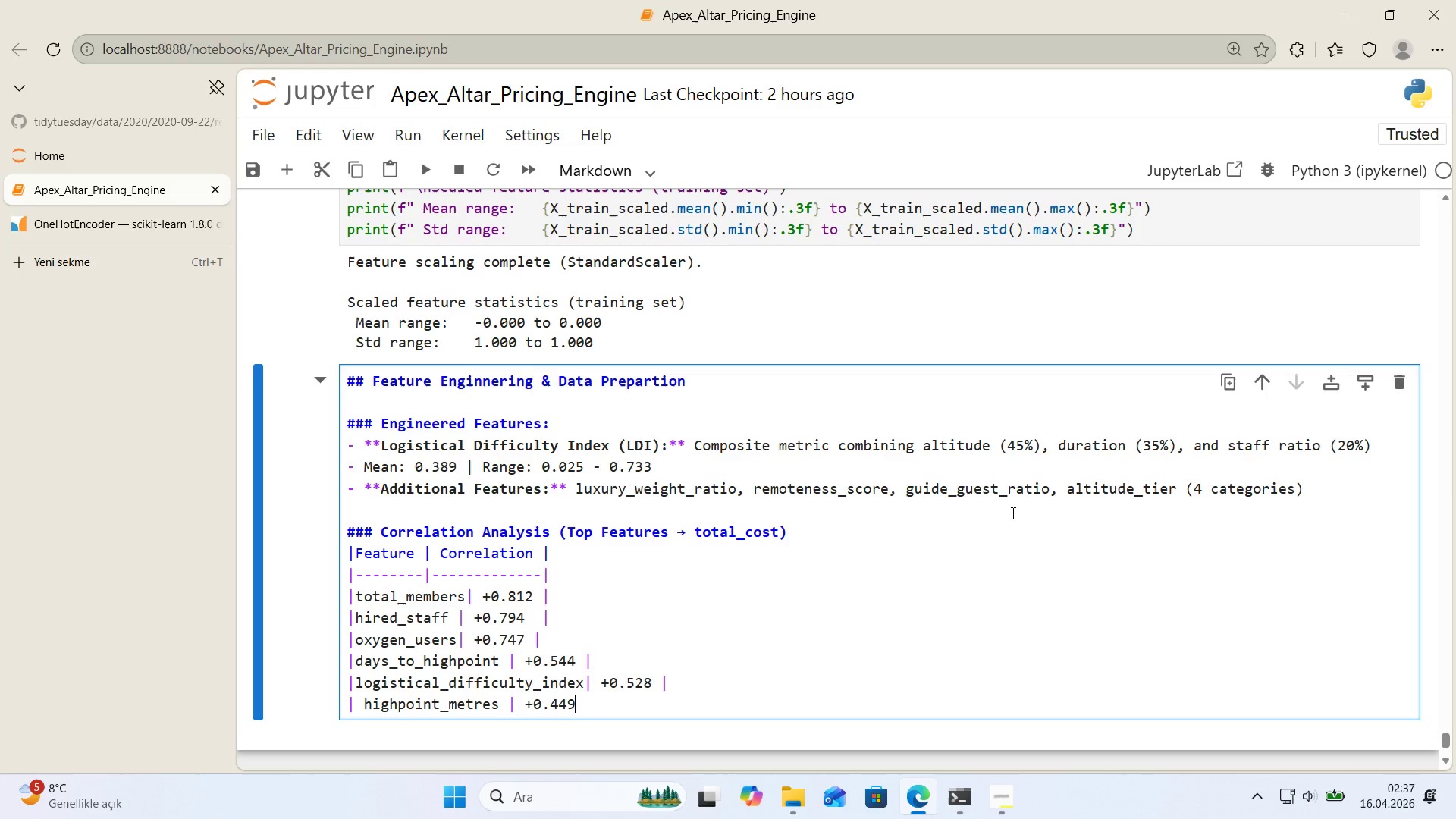 
key(Alt+Control+Minus)
 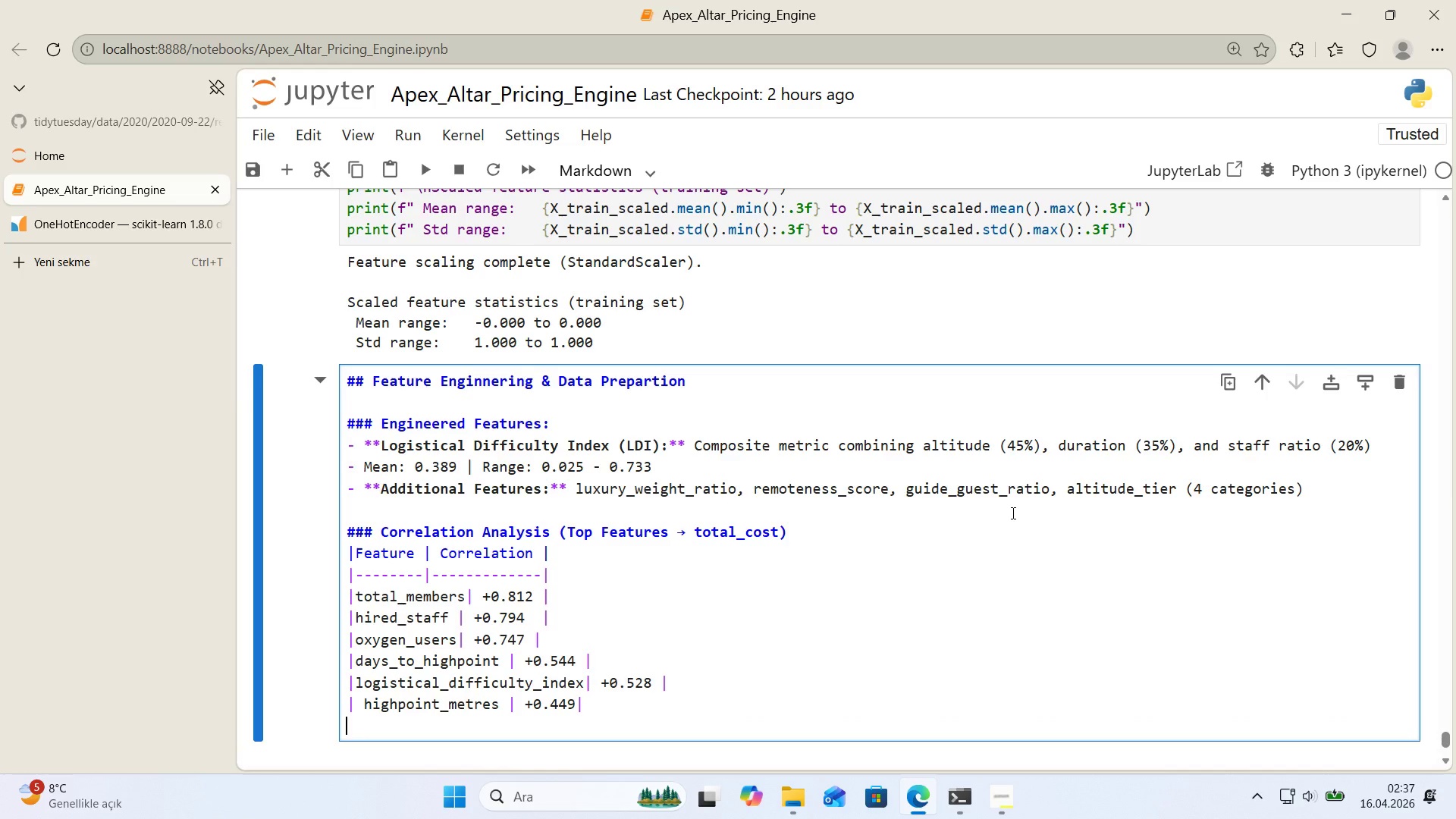 
key(Enter)
 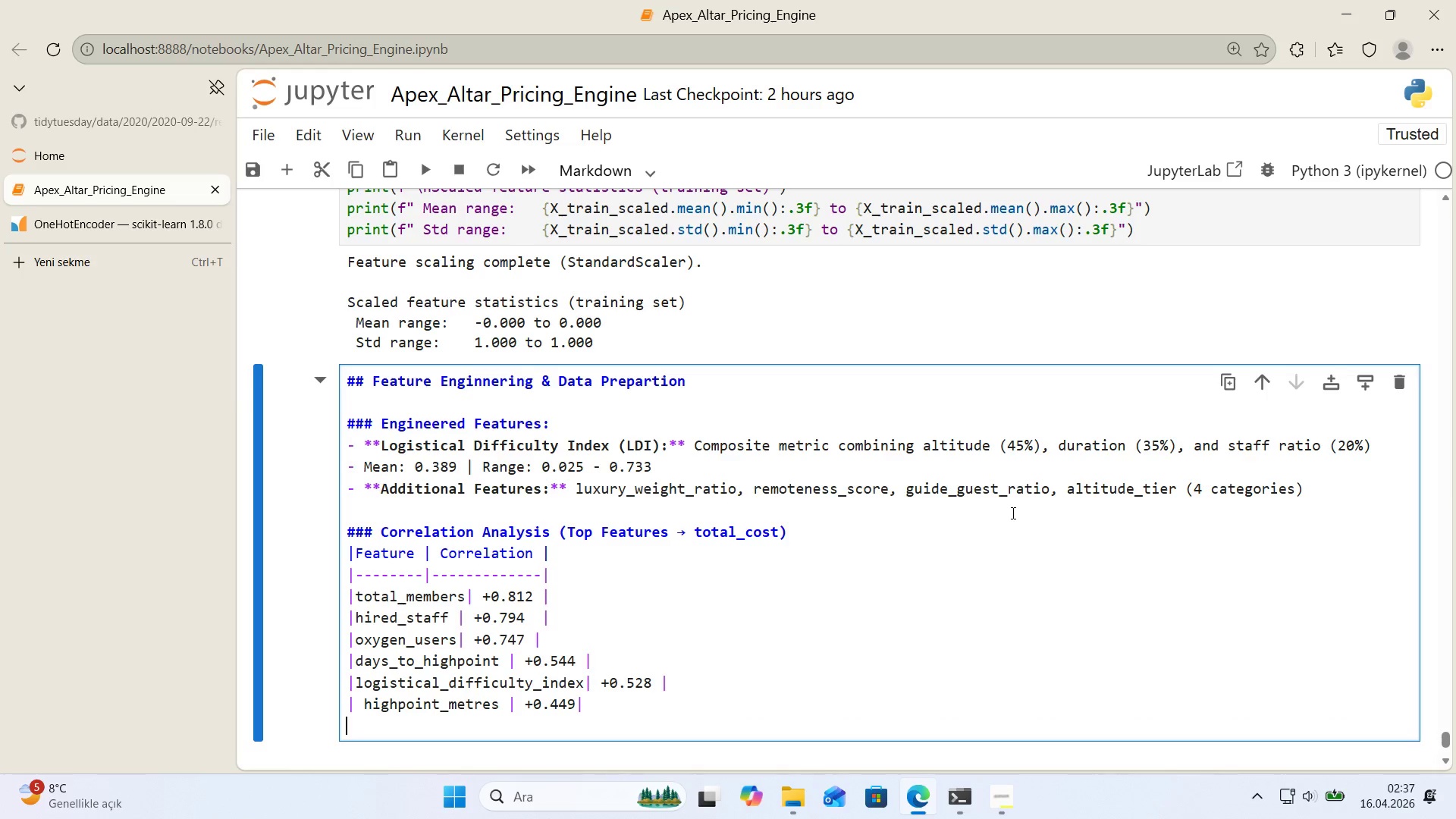 
key(Enter)
 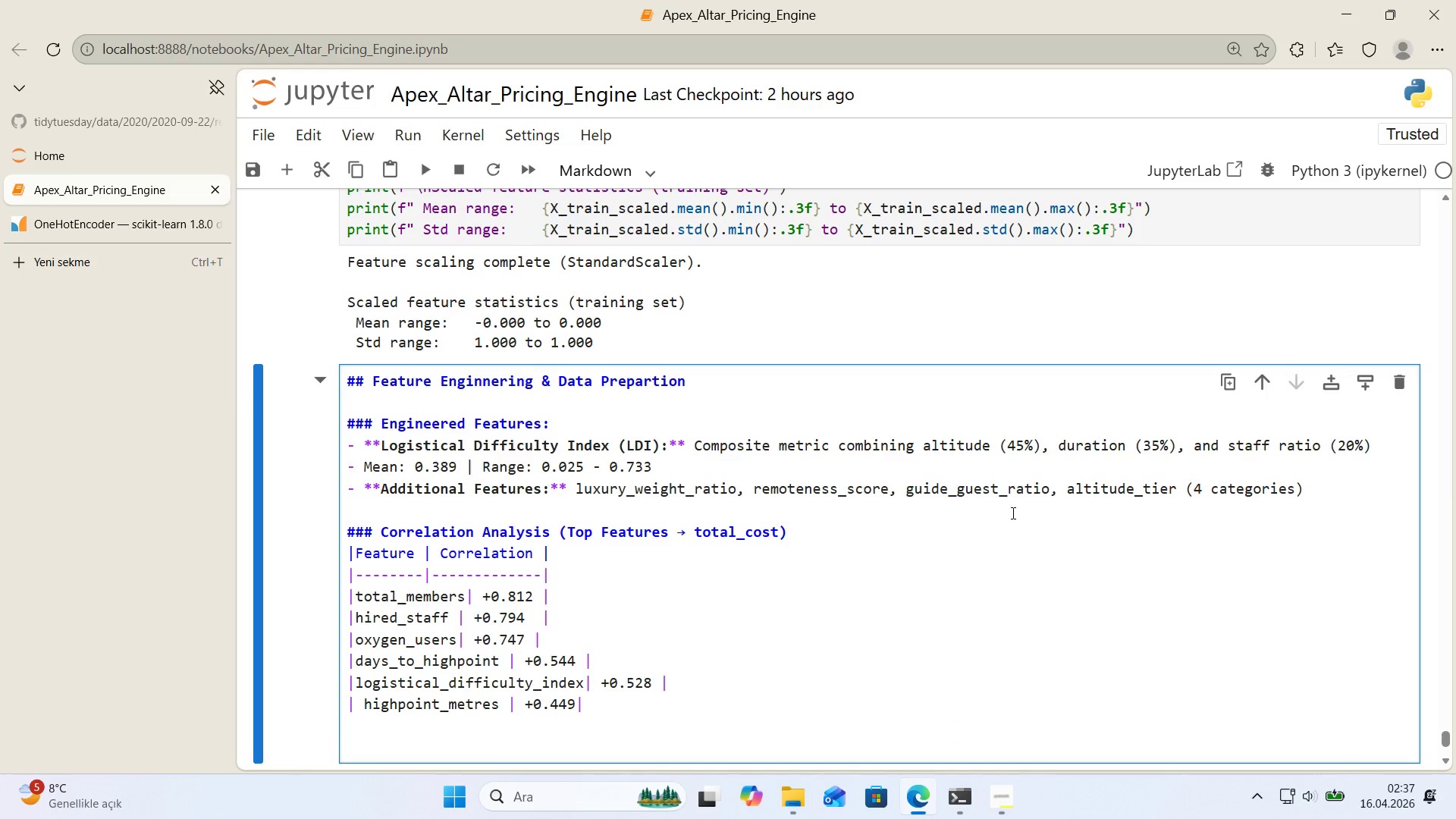 
key(Alt+Control+3)
 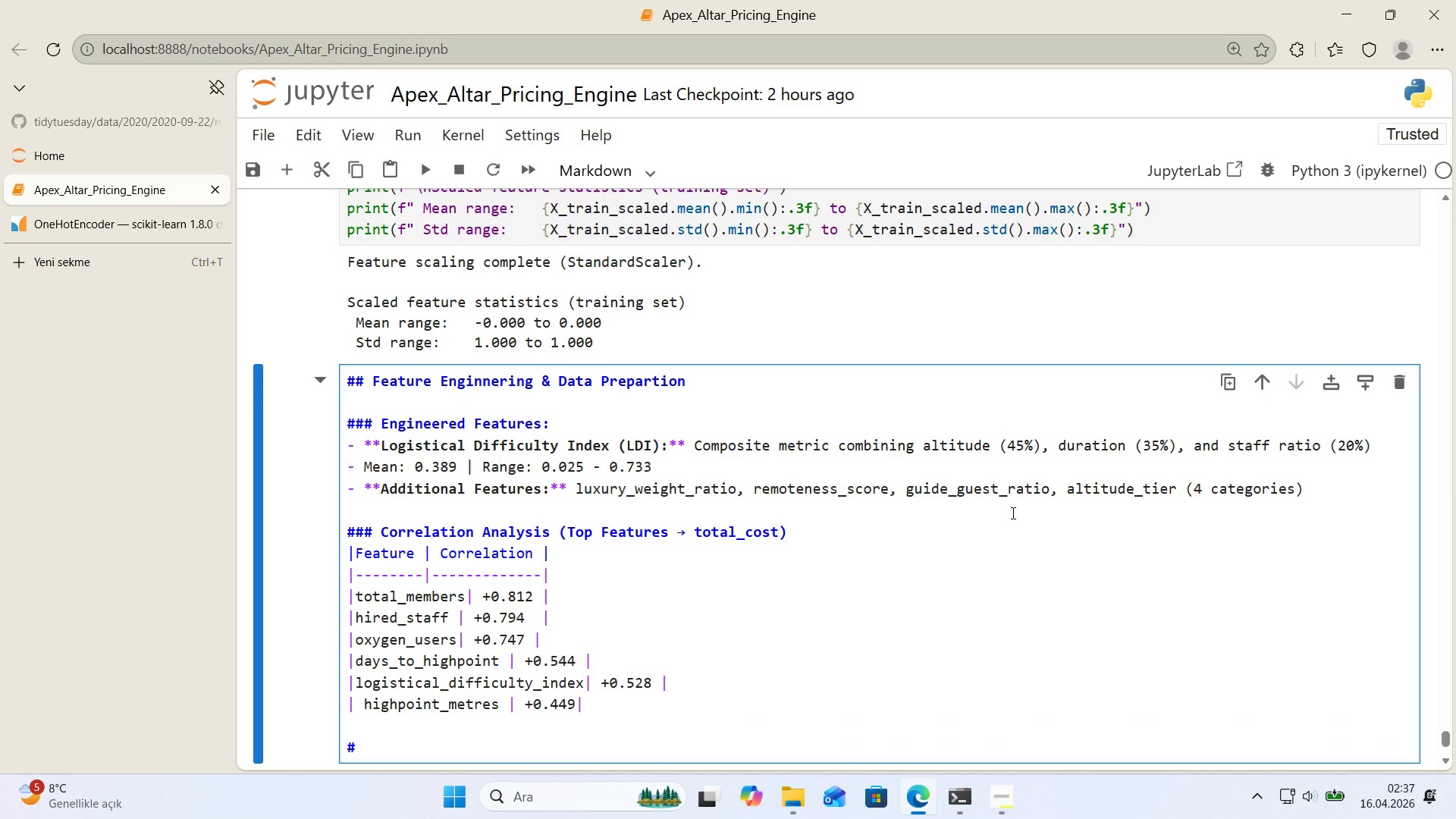 
scroll: coordinate [1010, 510], scroll_direction: down, amount: 1.0
 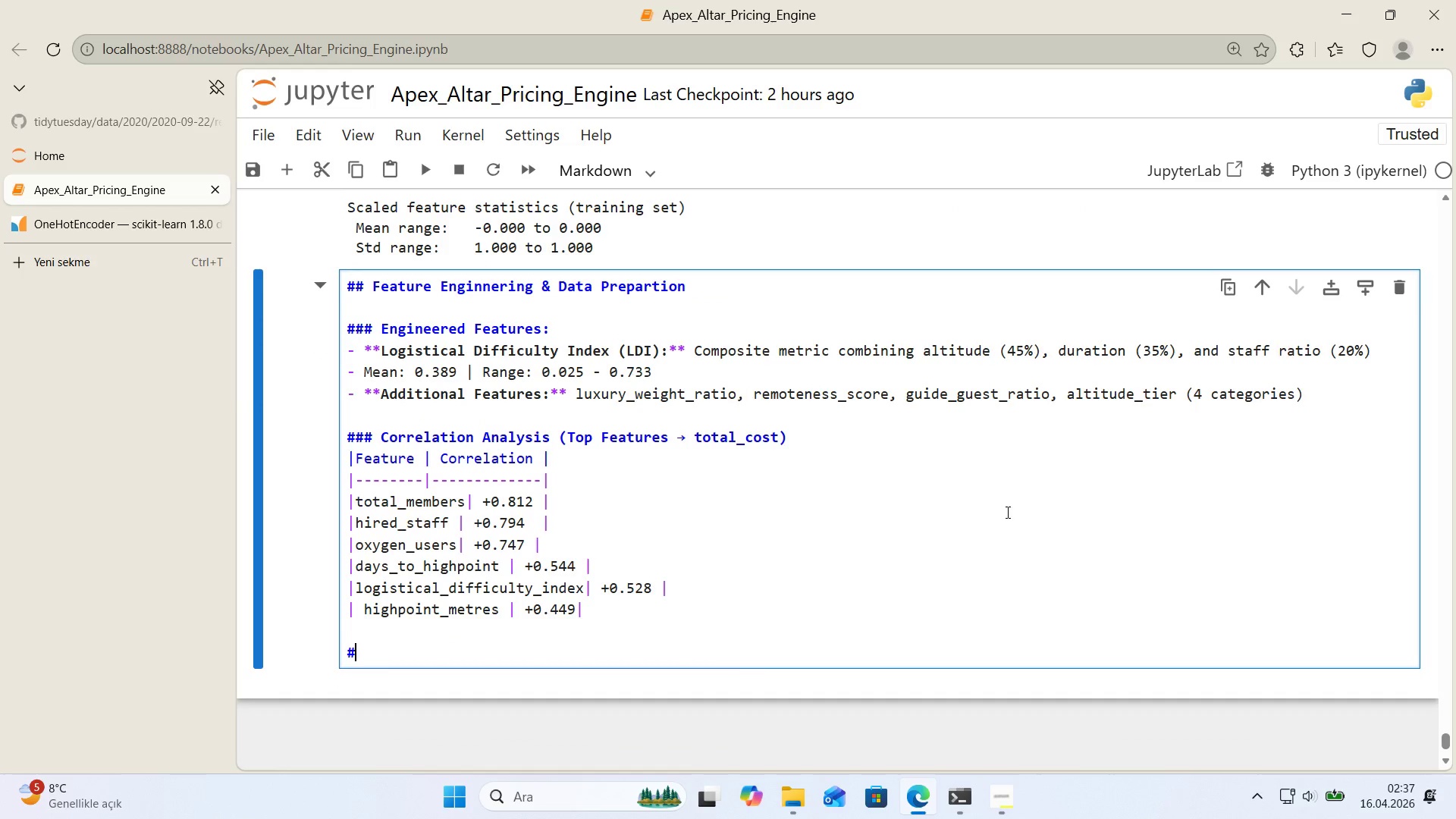 
key(Alt+Control+3)
 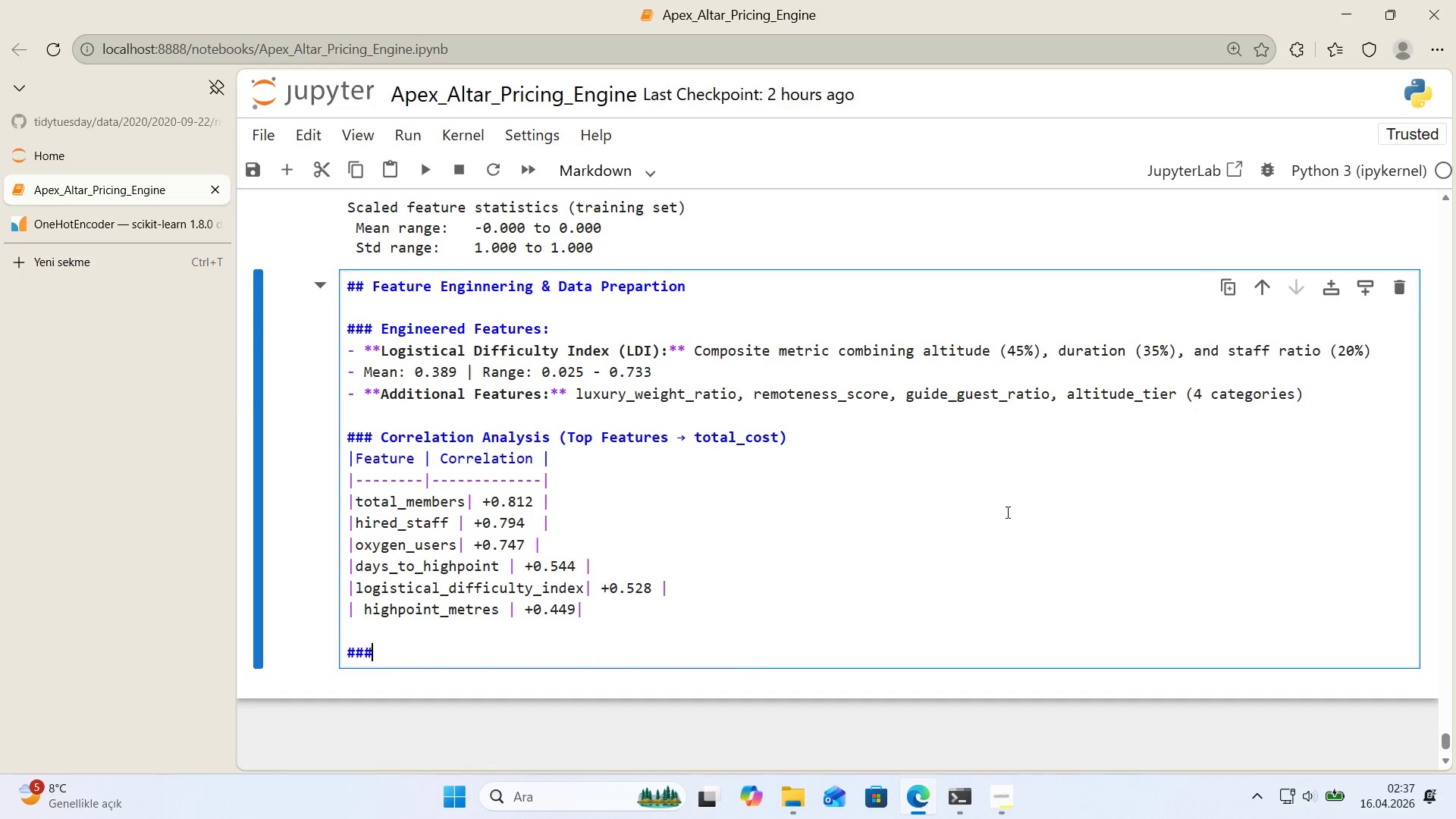 
key(Alt+Control+3)
 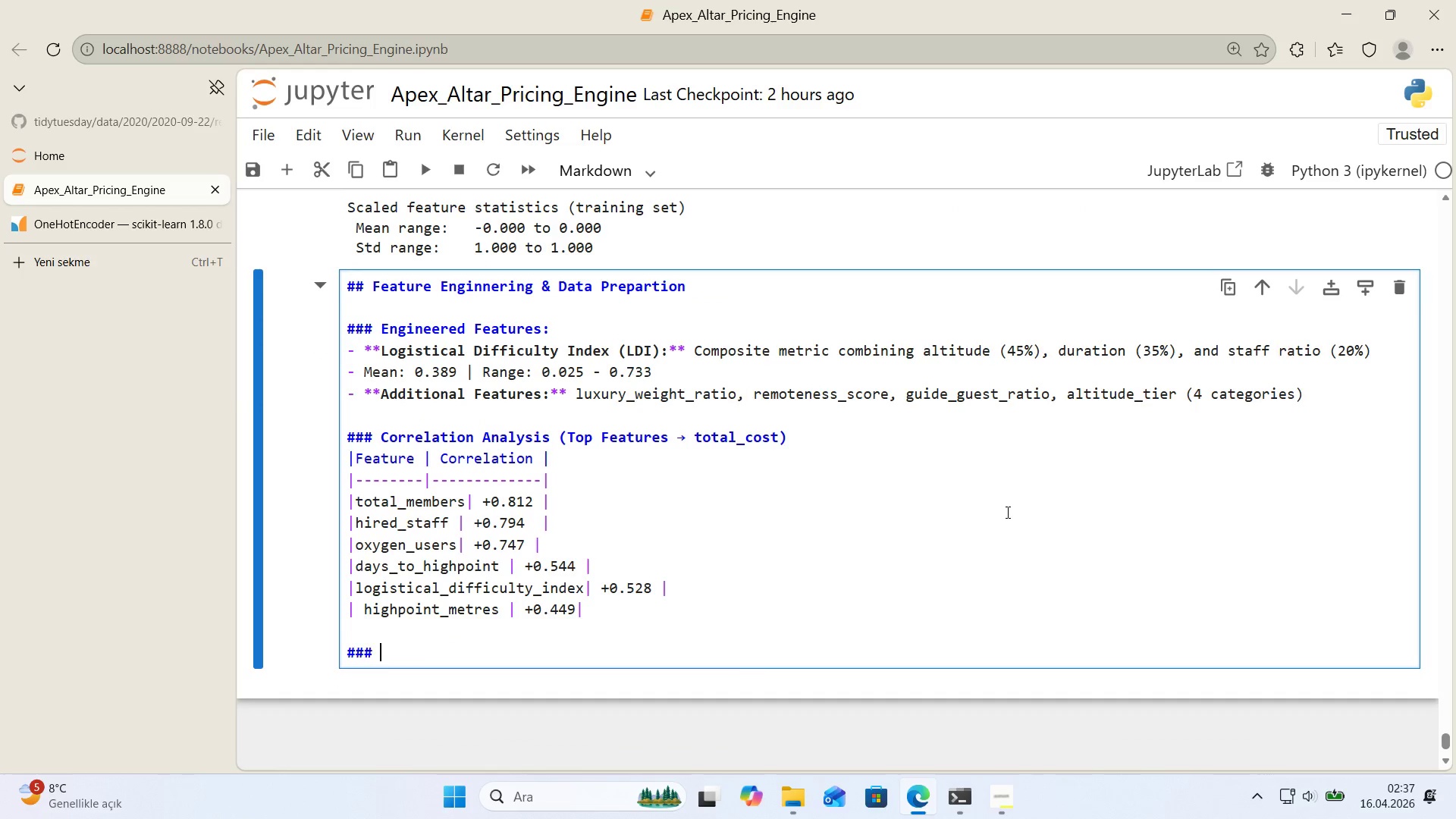 
type( Data Prepart'on)
 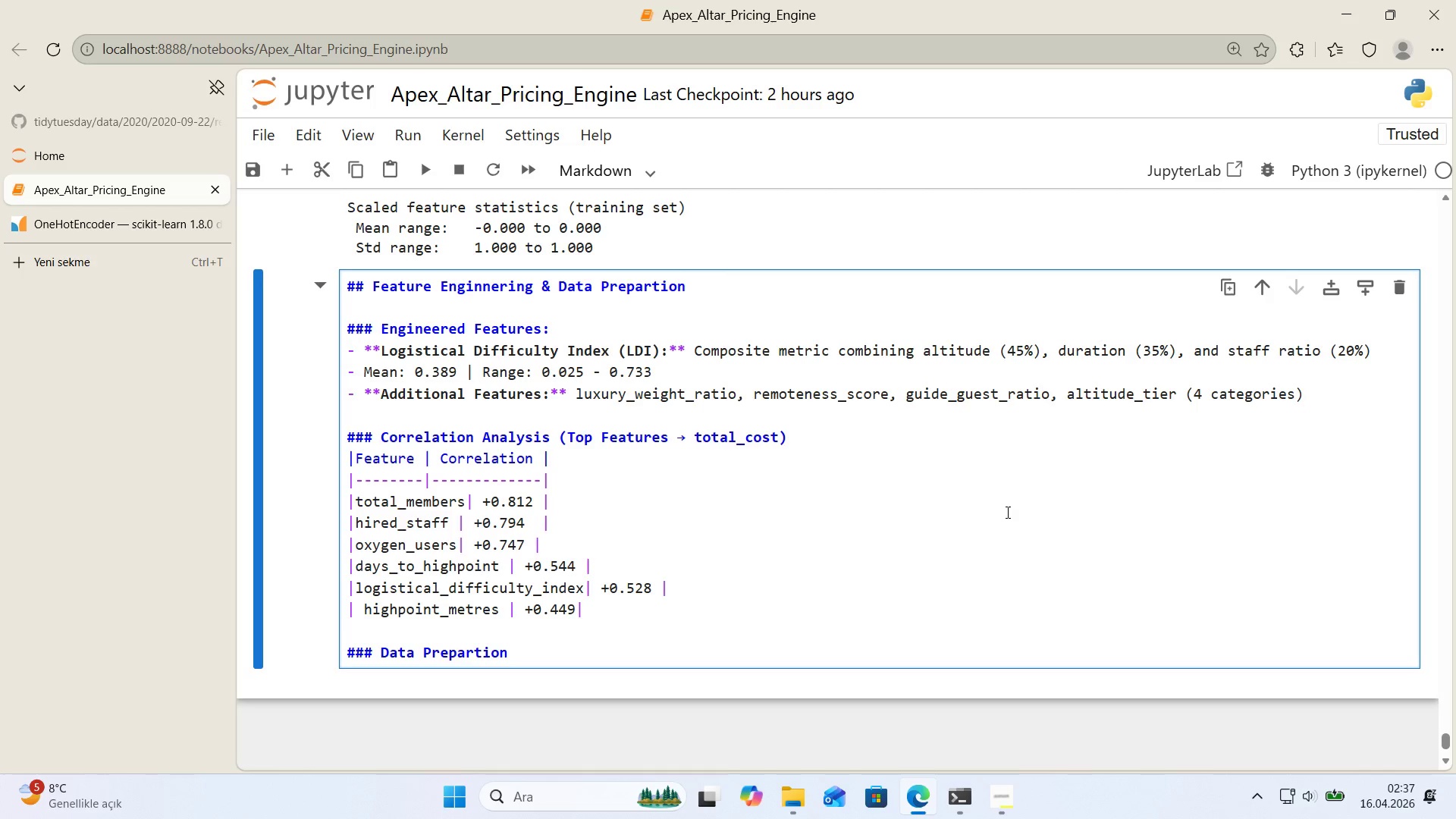 
wait(5.74)
 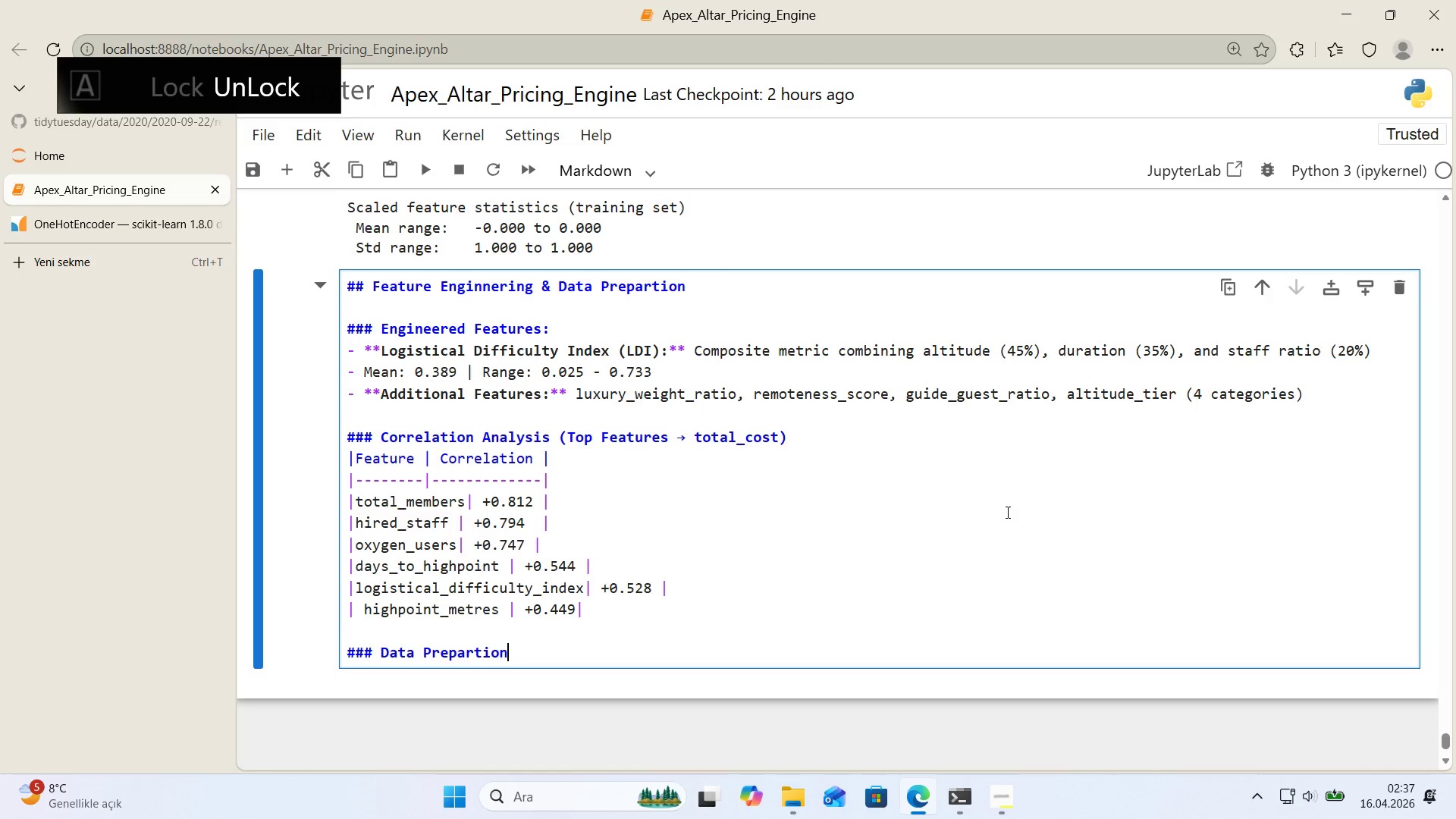 
key(Enter)
 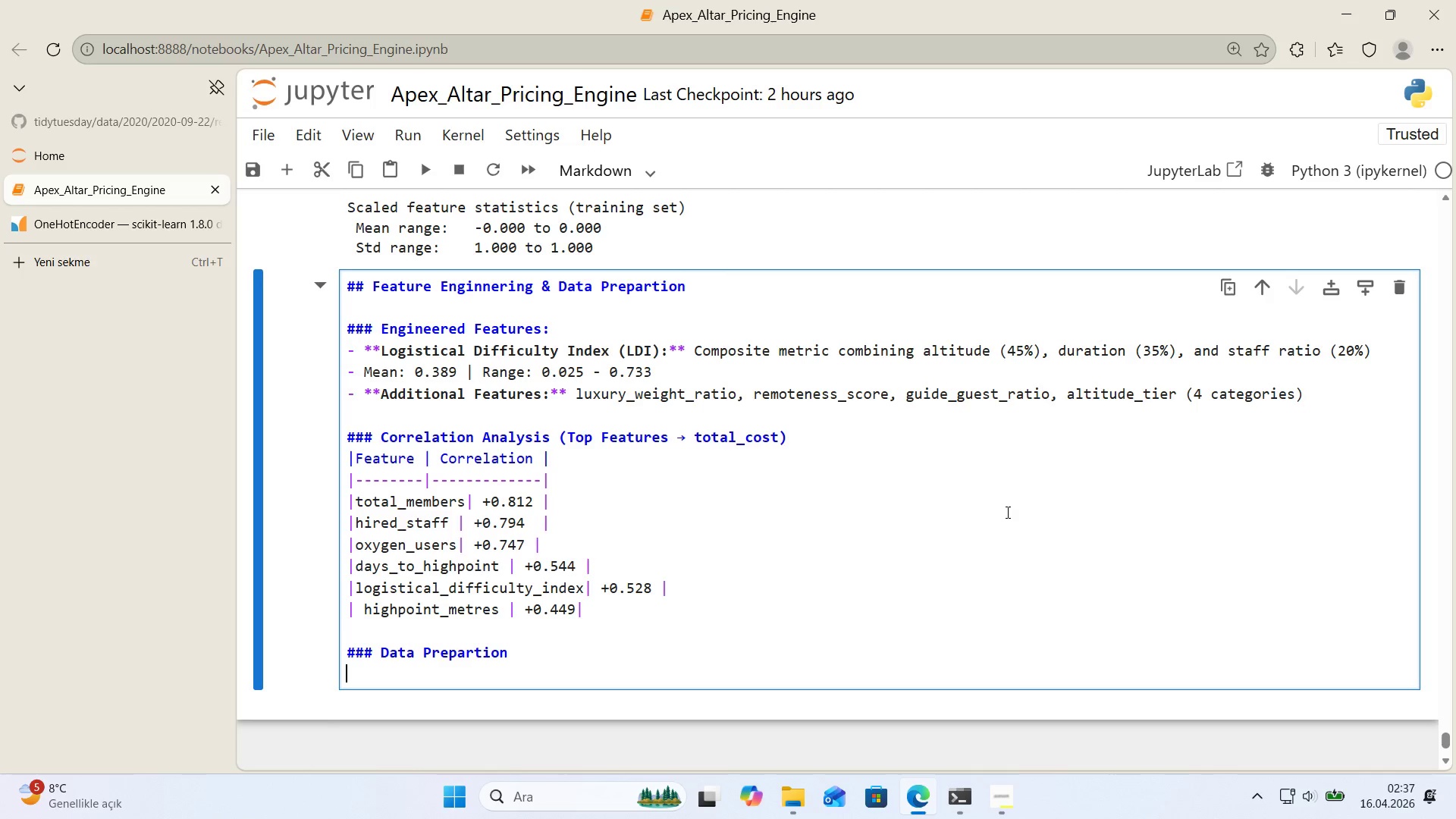 
type(- **Feature Matr'x>** 13 features )
 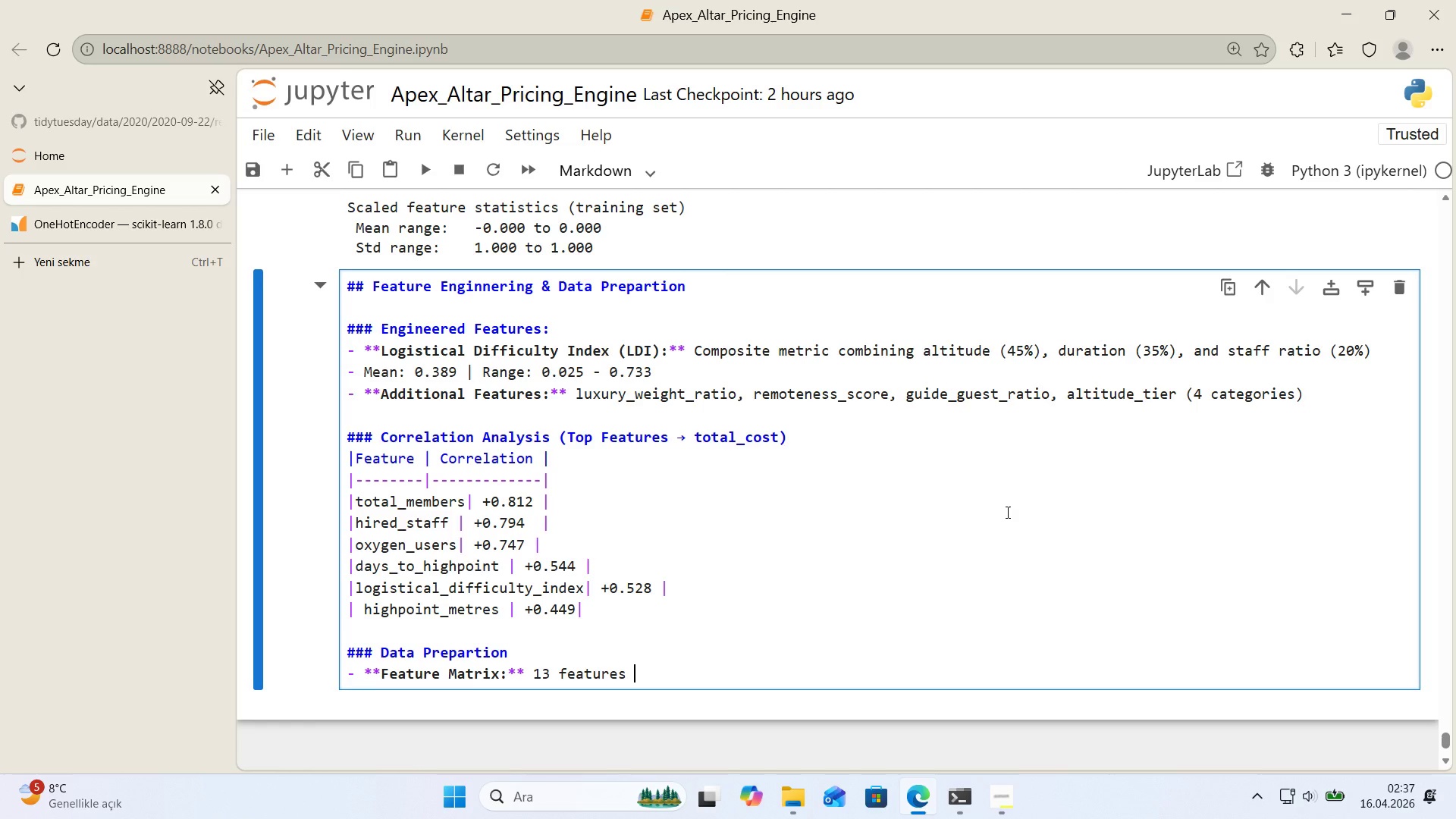 
type(*()
 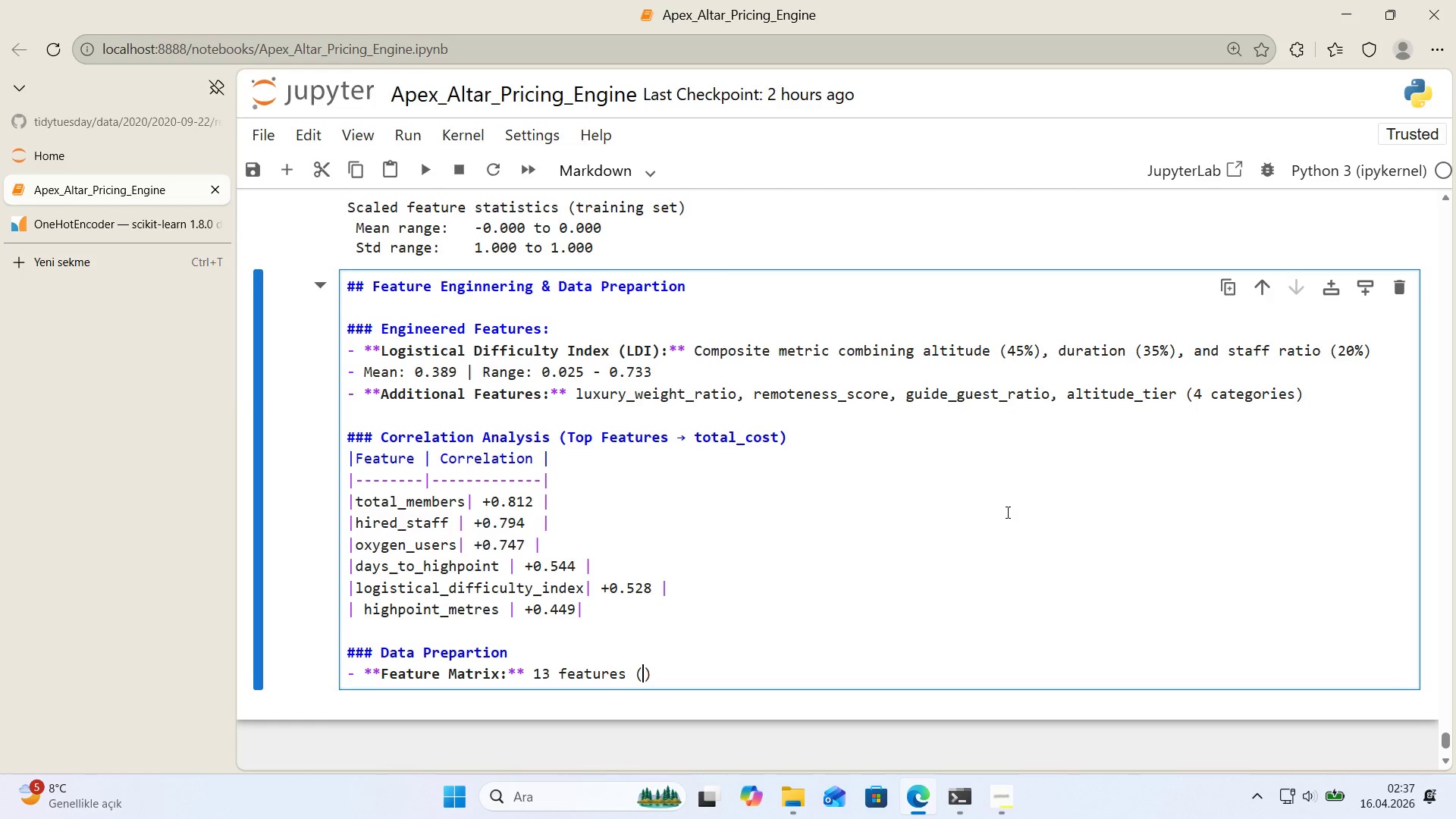 
key(ArrowLeft)
 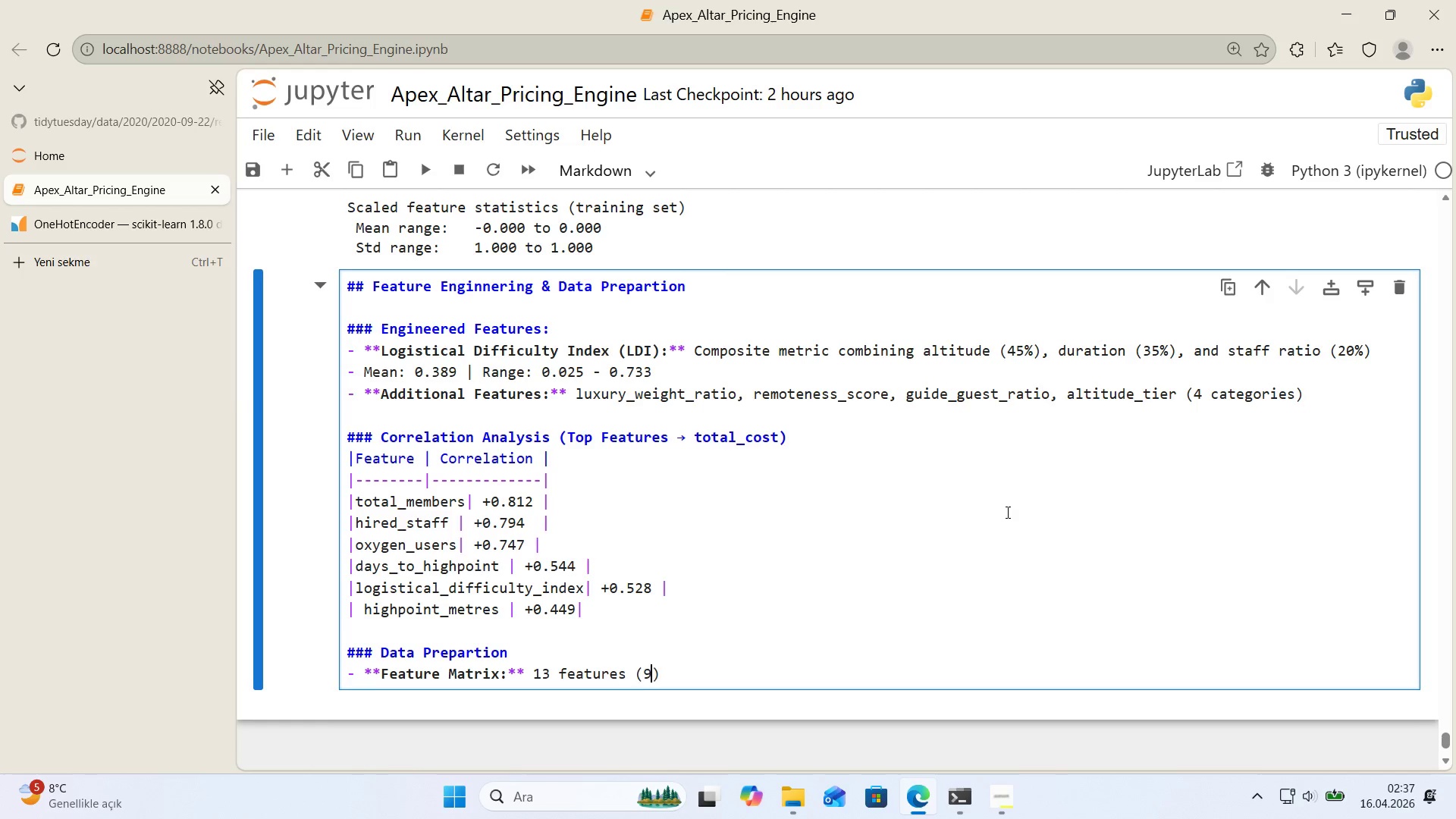 
type(9 numer'c + 4 alt'tude t'er dumm'es)
 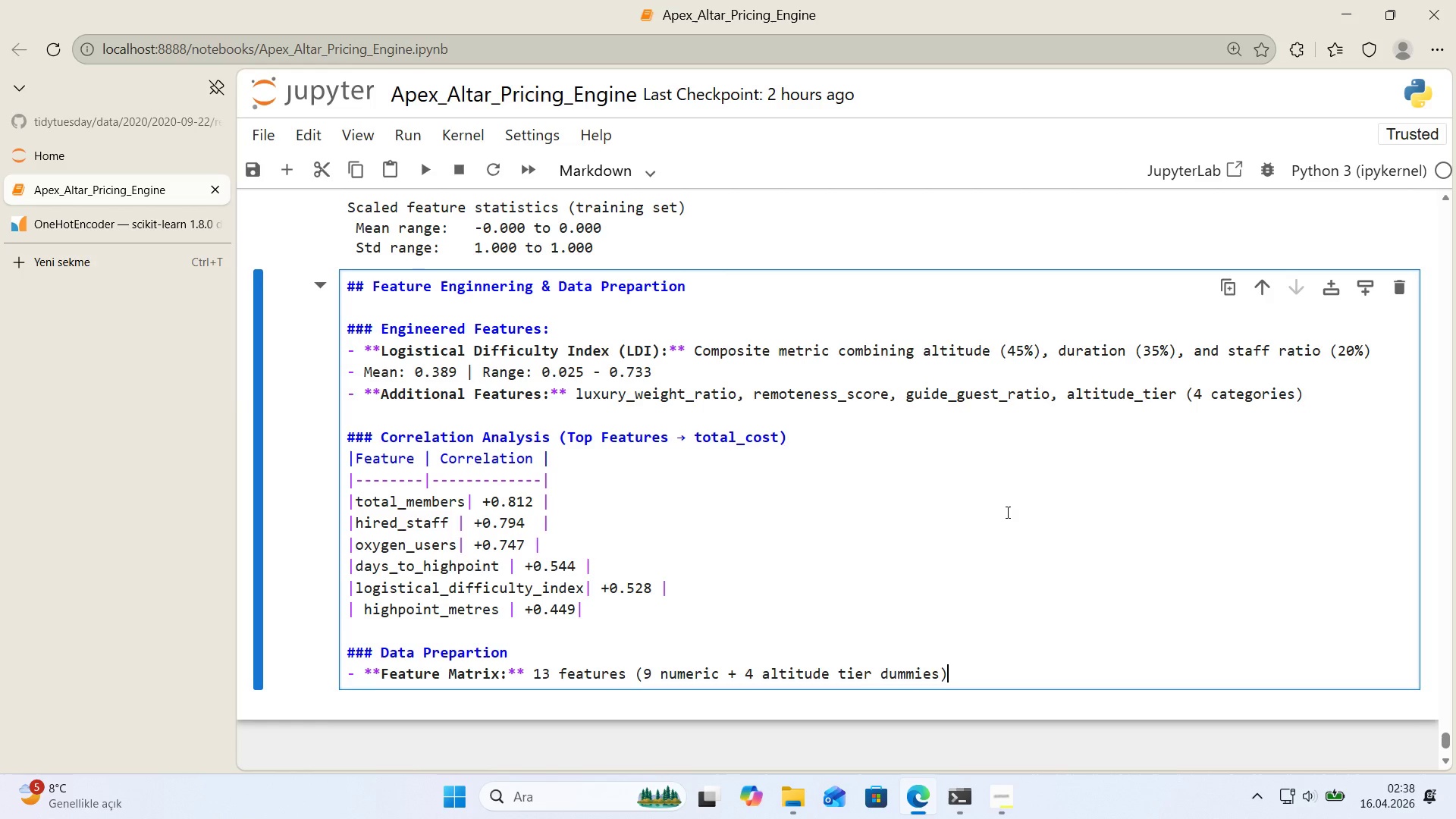 
key(ArrowRight)
 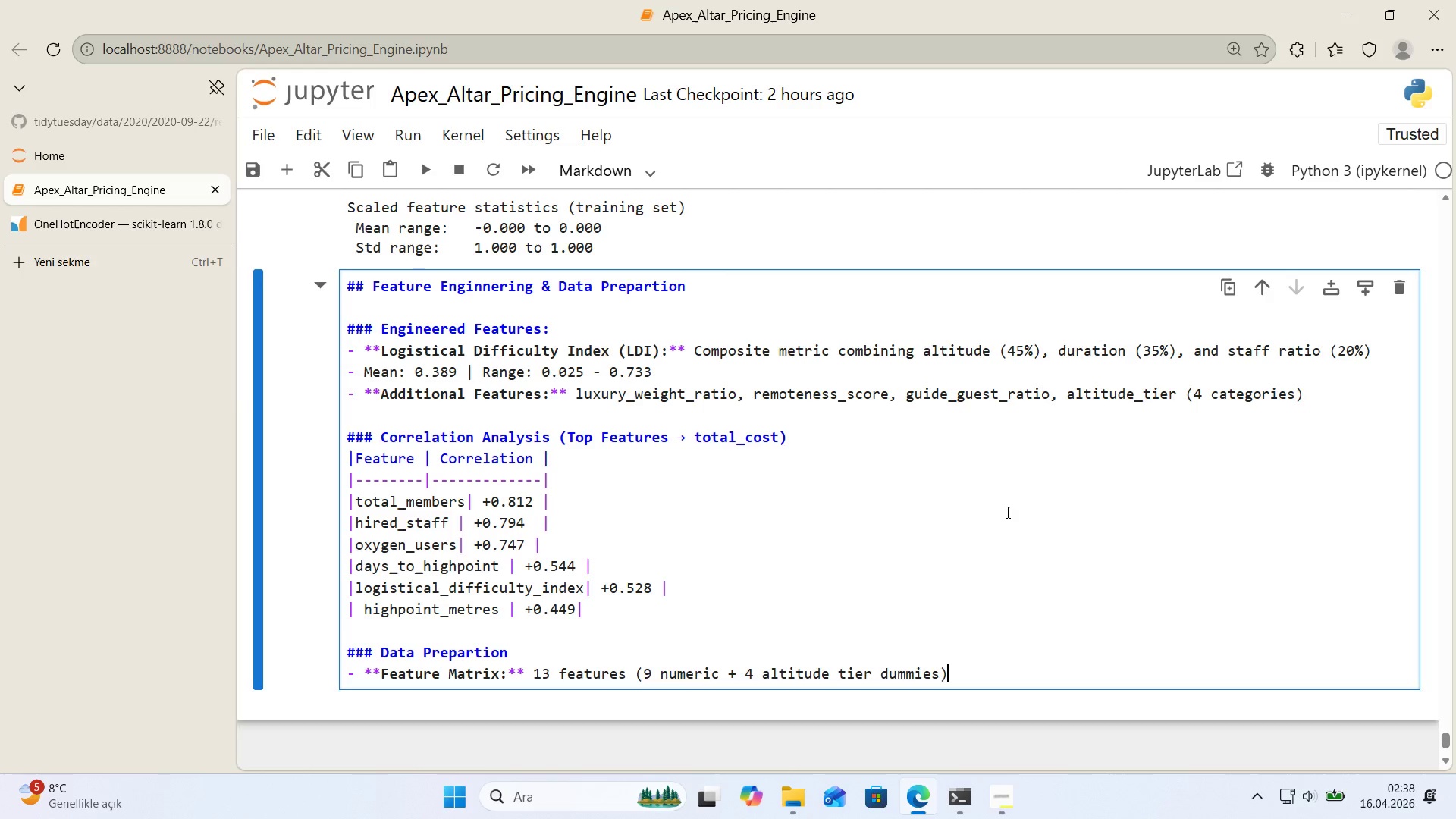 
key(Enter)
 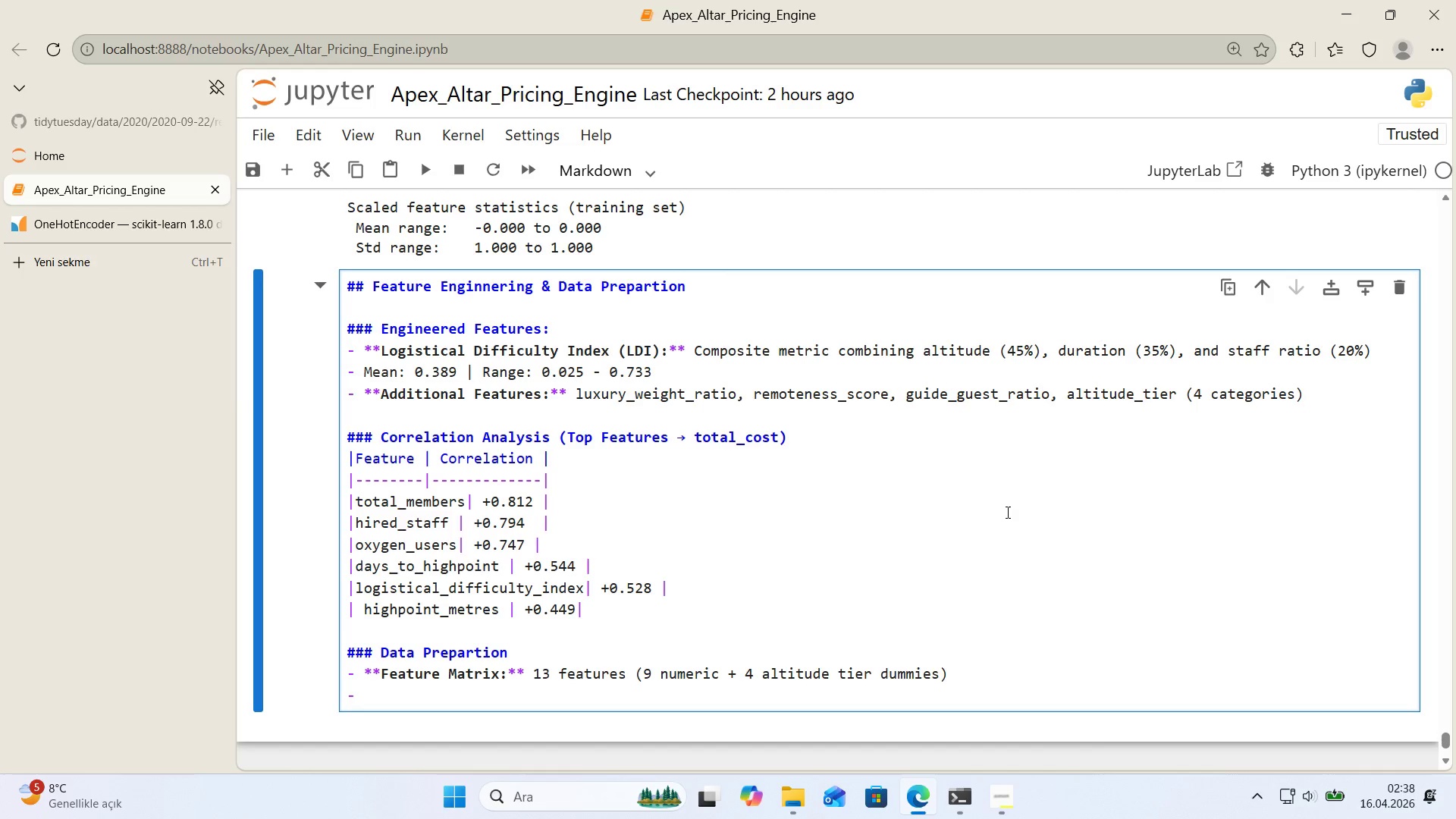 
wait(16.61)
 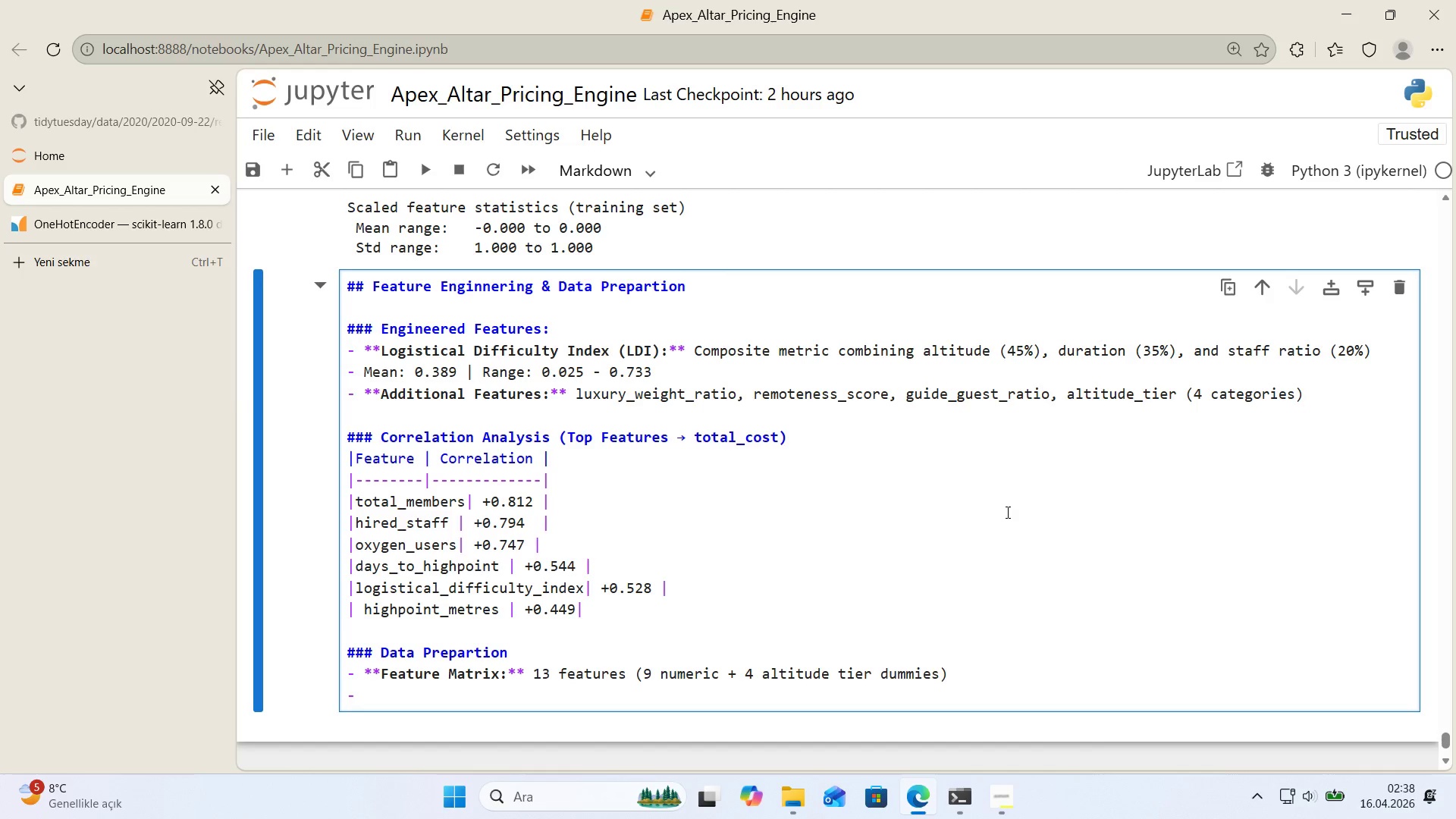 
type(Sa)
key(Backspace)
key(Backspace)
type(**Samples**)
 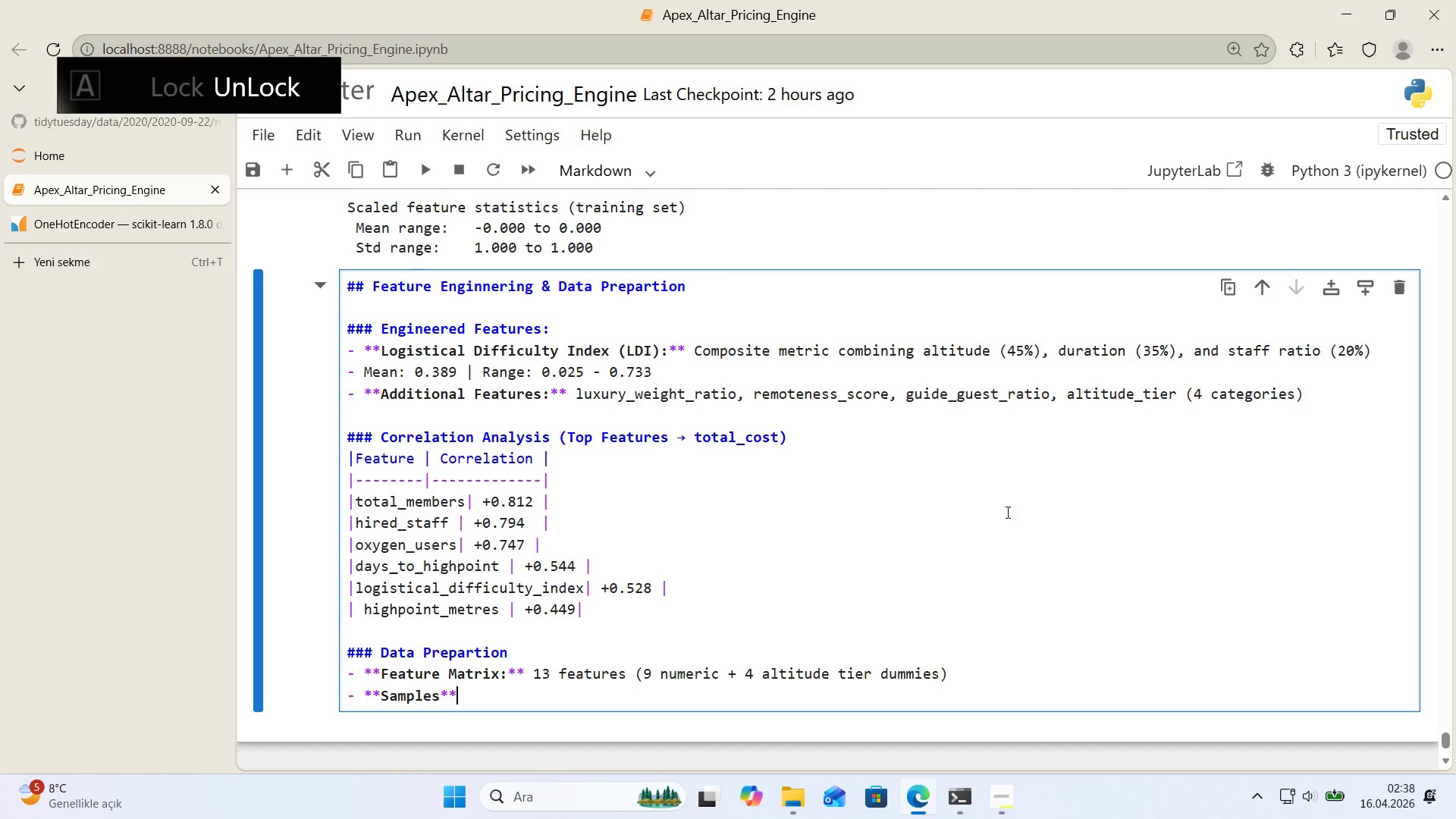 
key(ArrowLeft)
 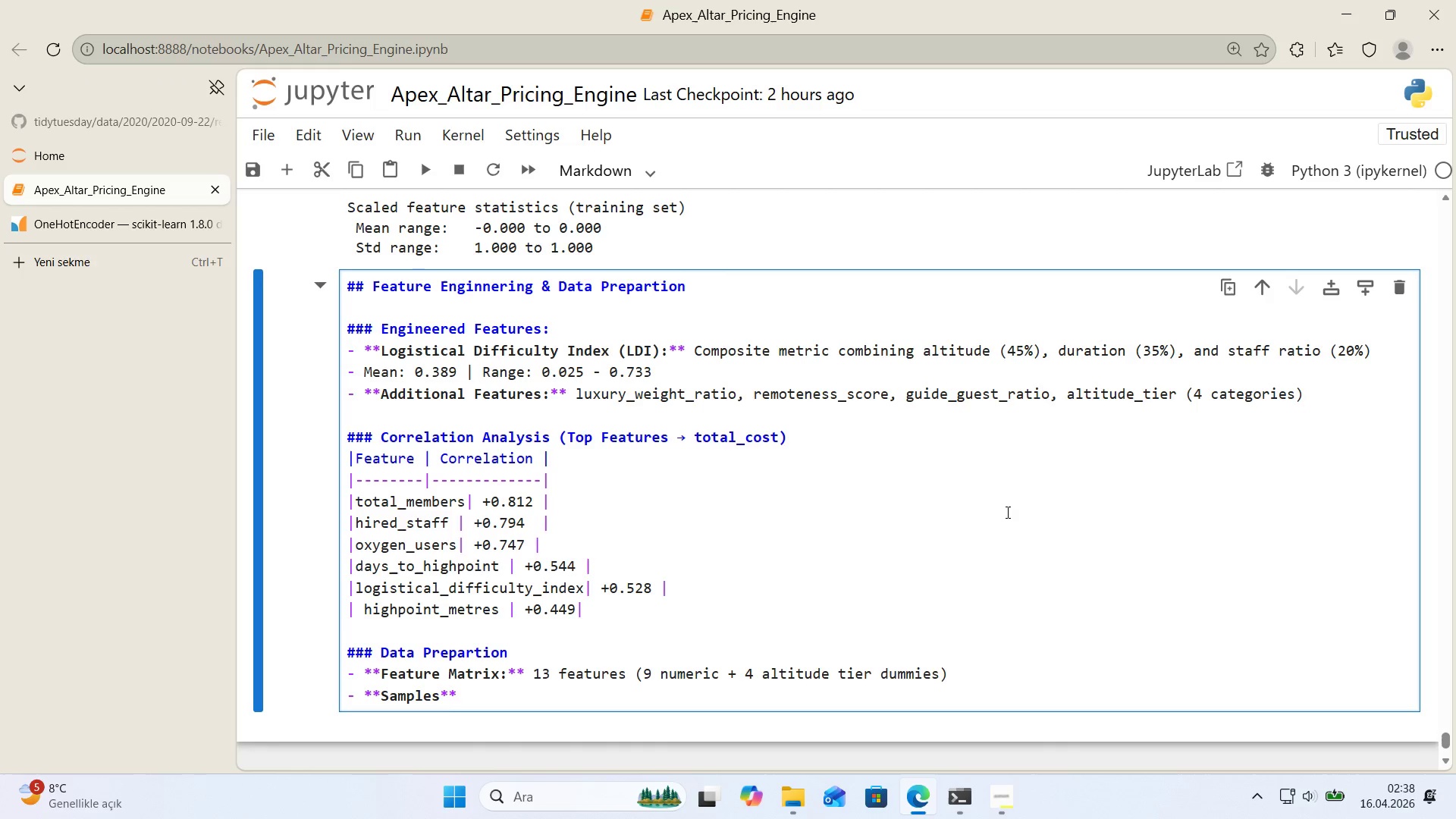 
key(Shift+ShiftRight)
 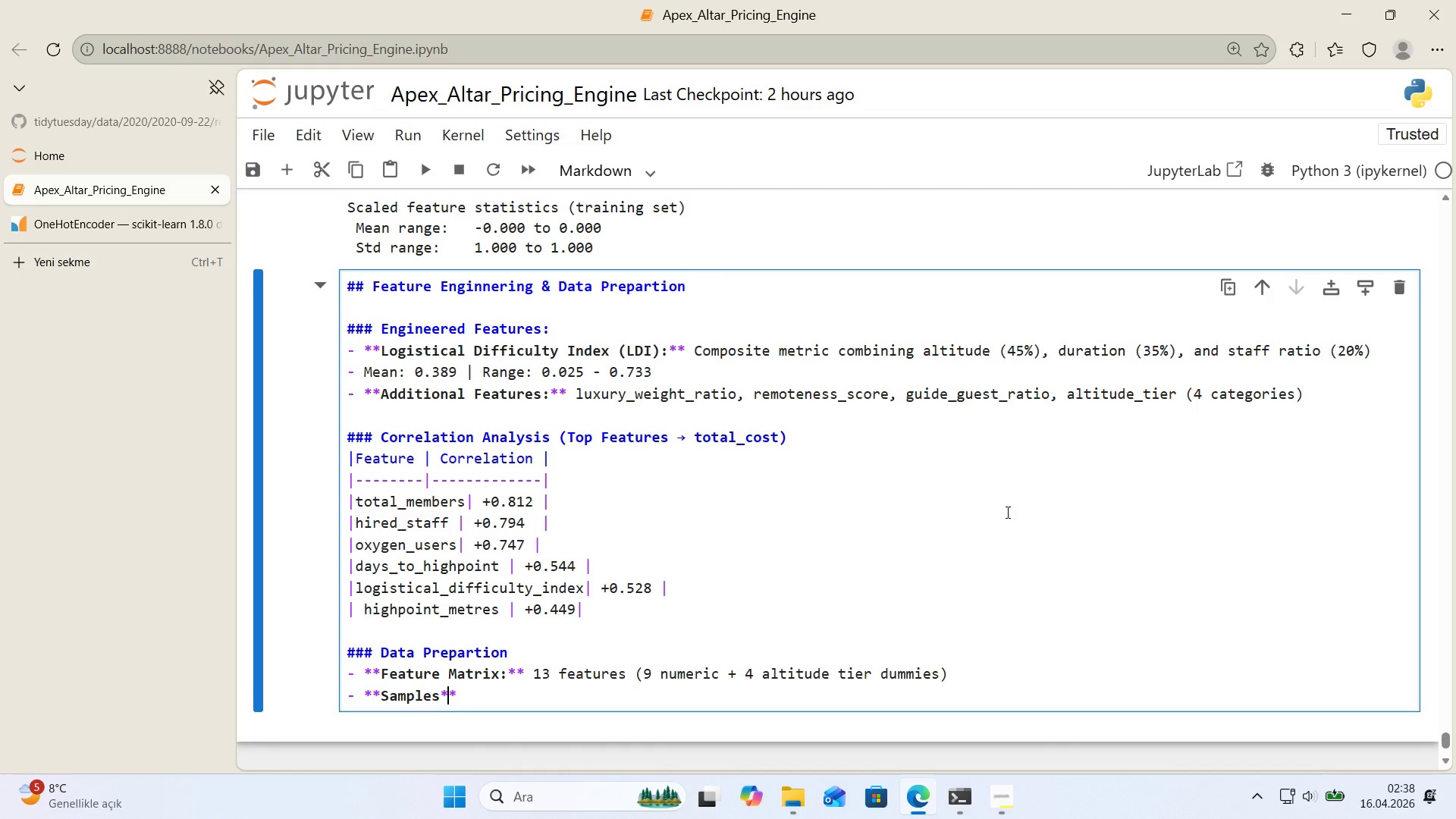 
key(ArrowLeft)
 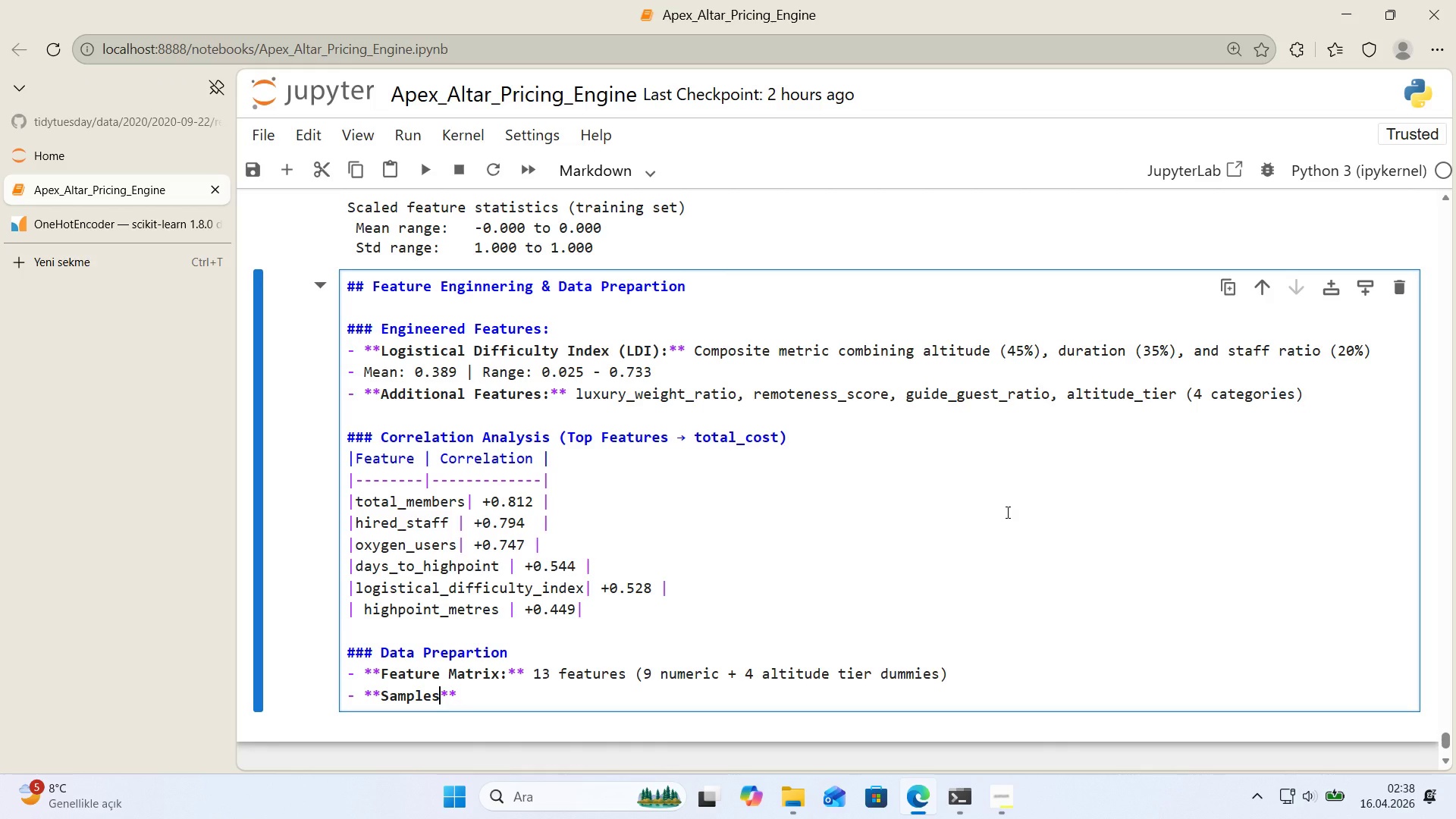 
key(Shift+ShiftRight)
 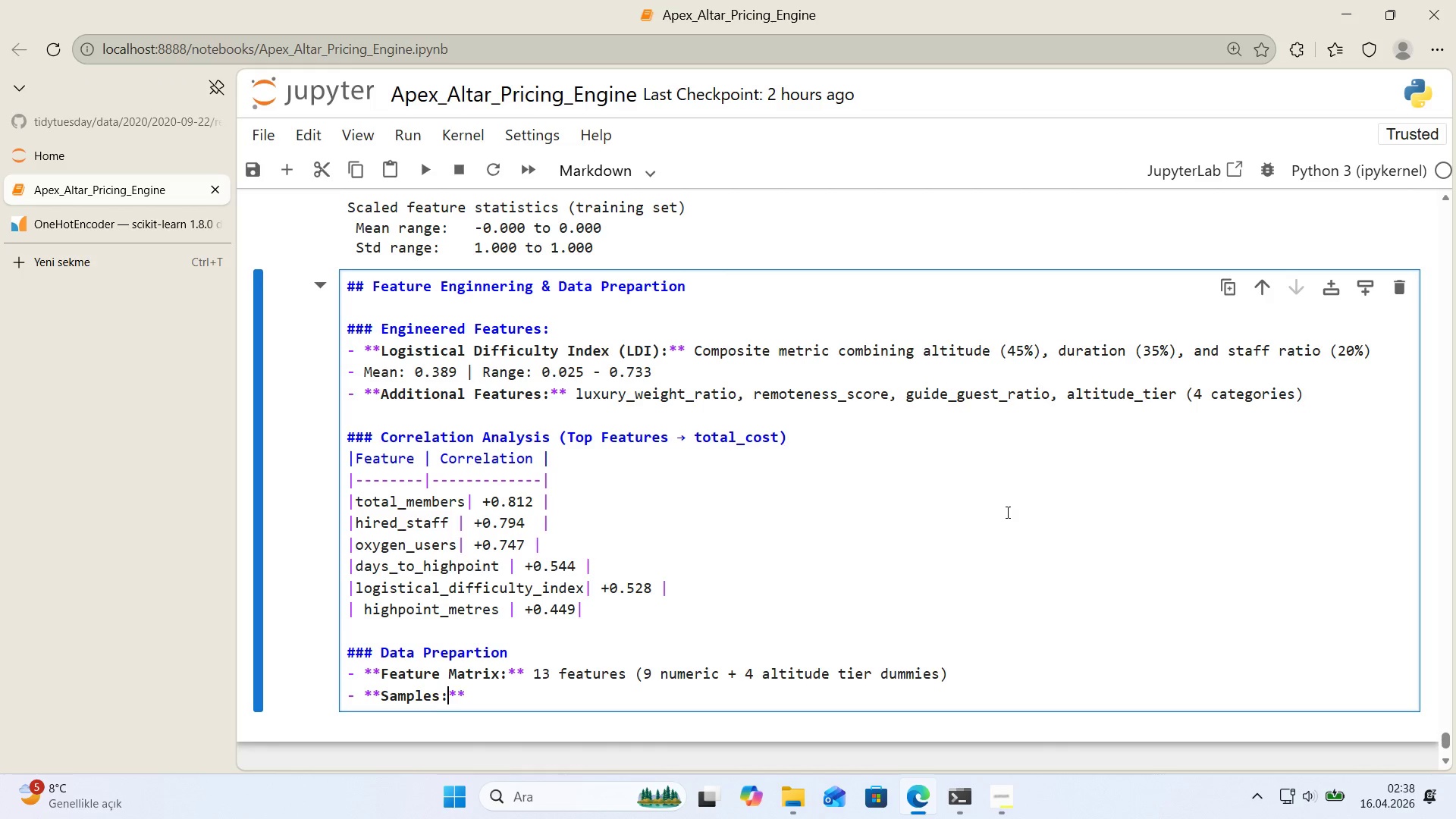 
key(Shift+Period)
 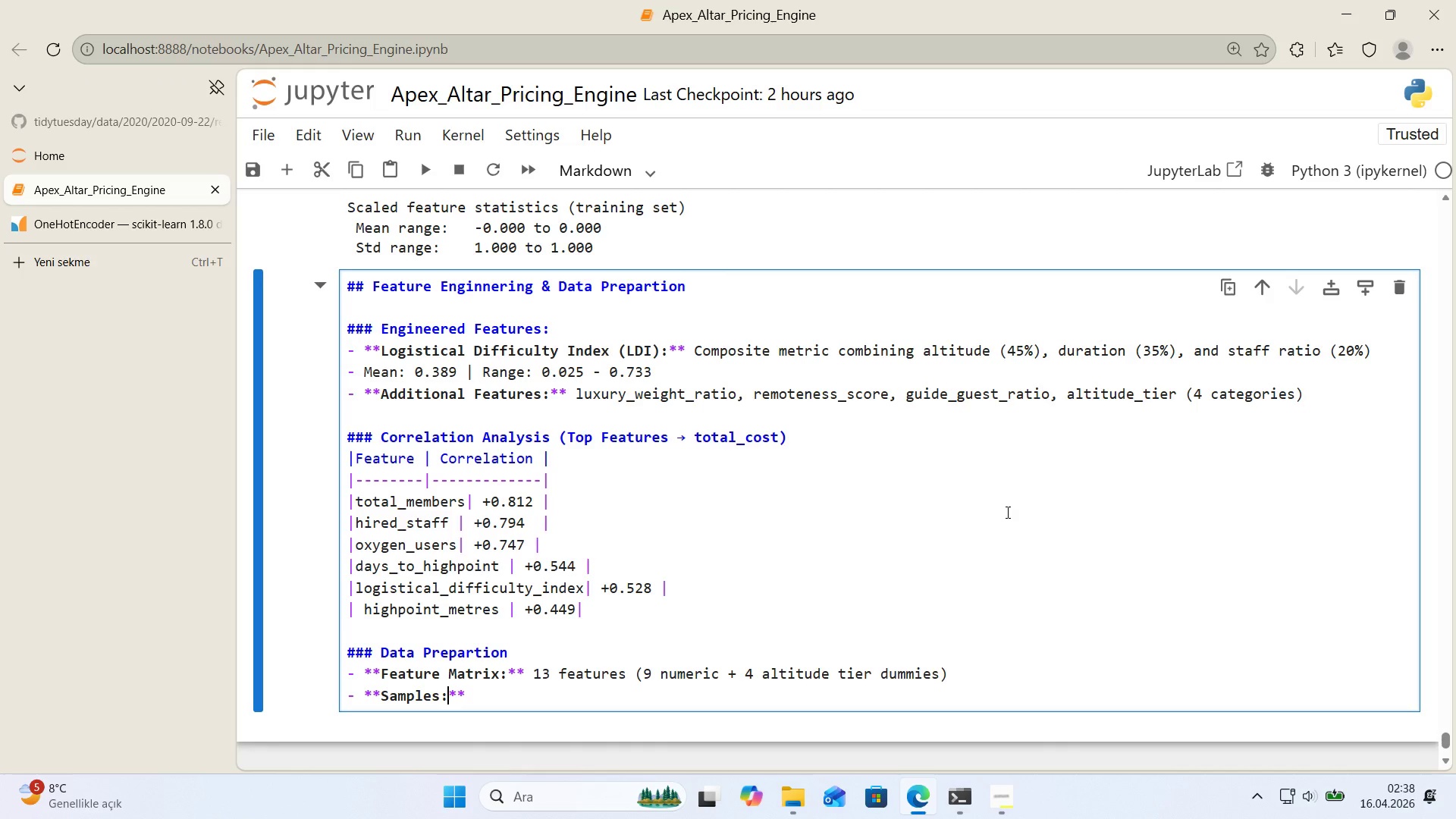 
key(ArrowRight)
 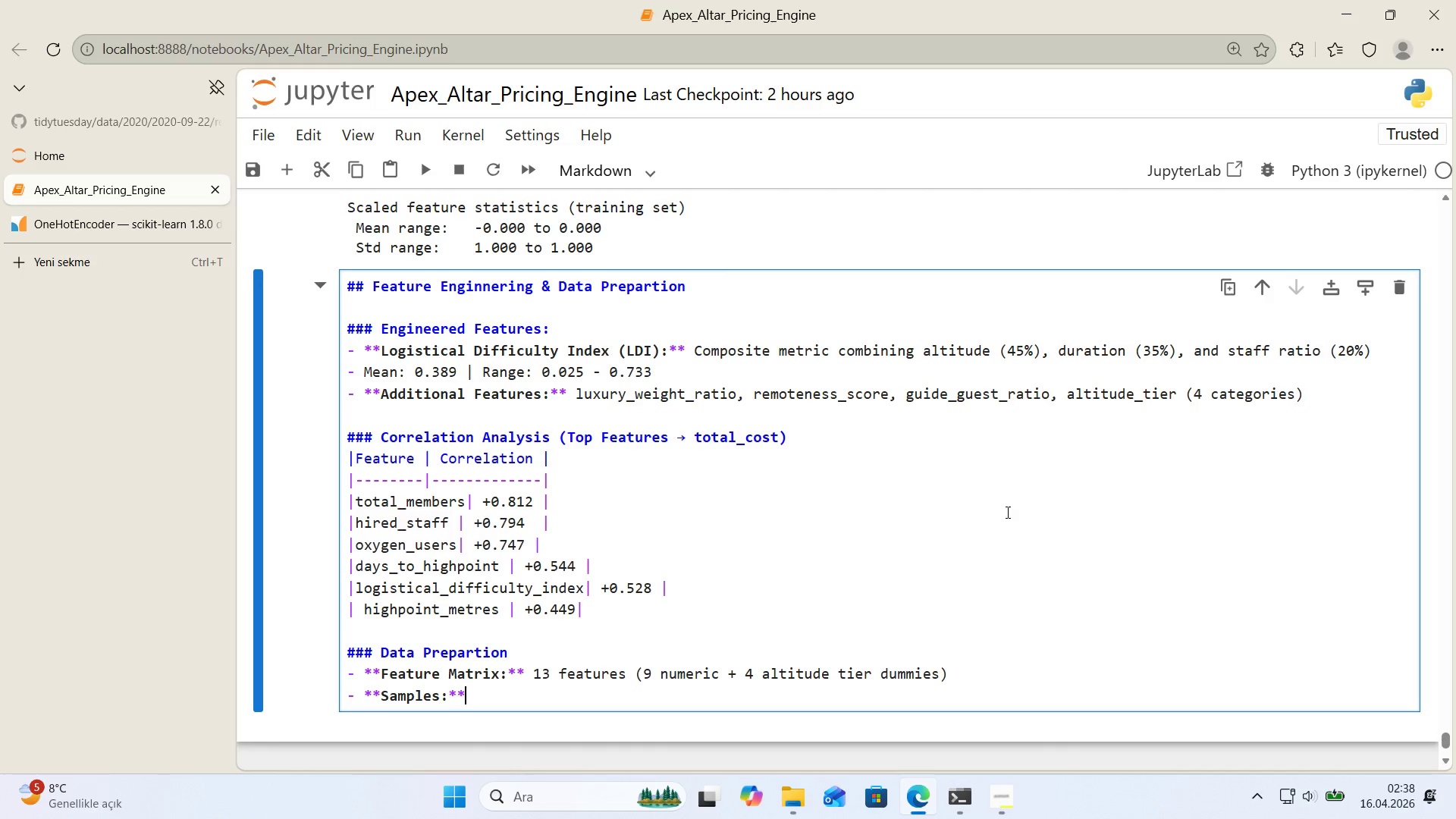 
key(ArrowRight)
 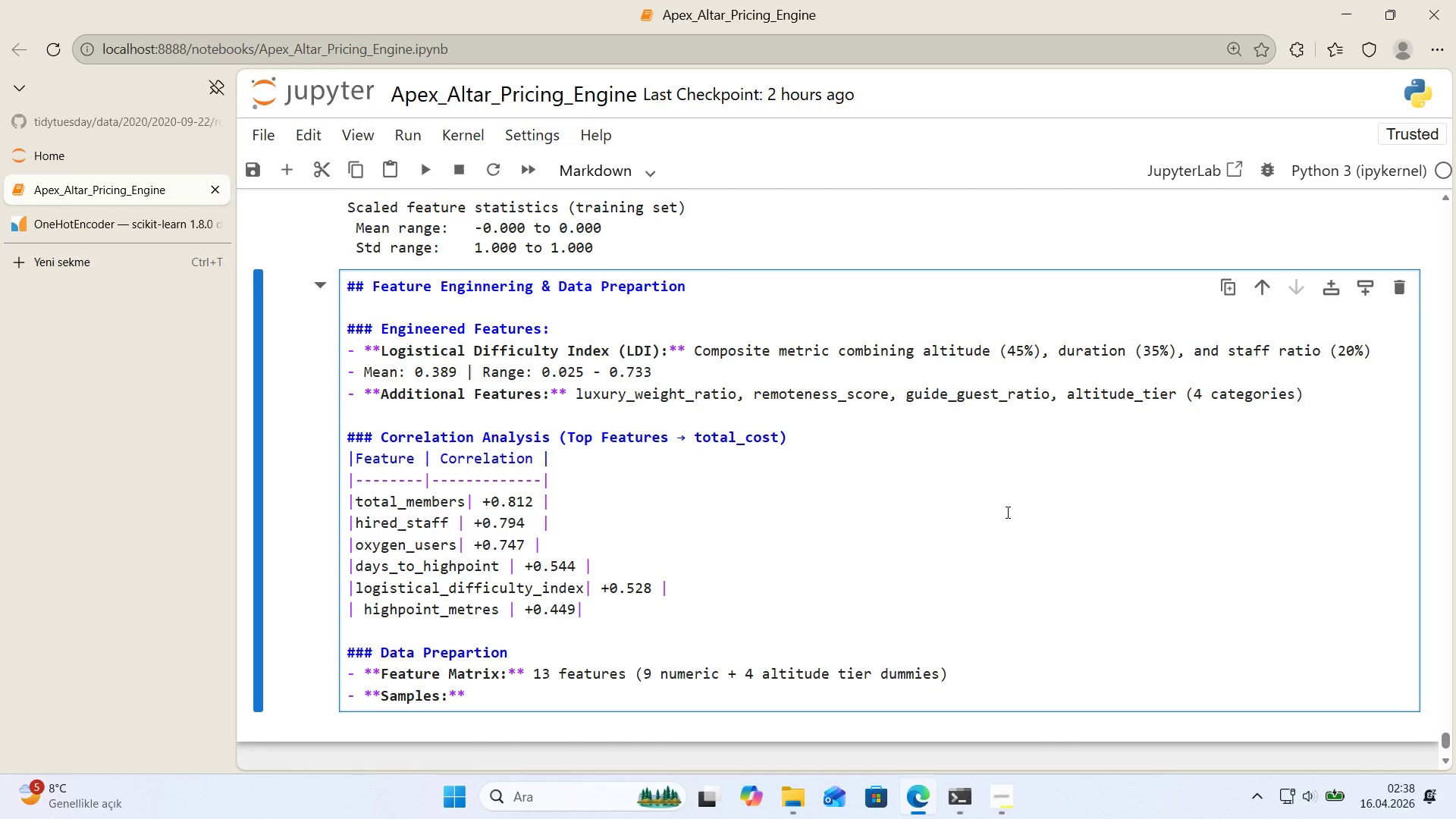 
type( 10,363 exped't'ons)
 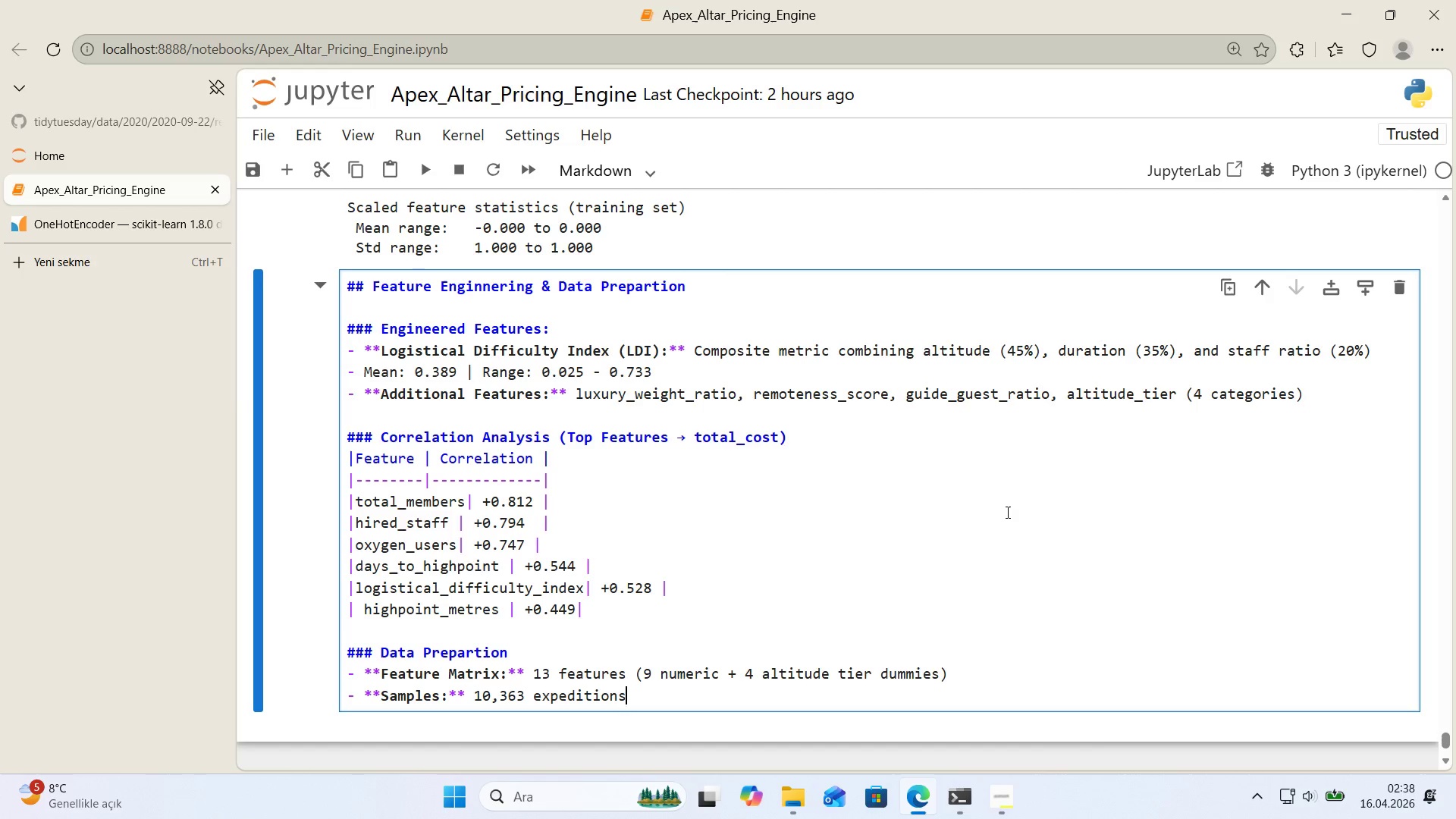 
key(Enter)
 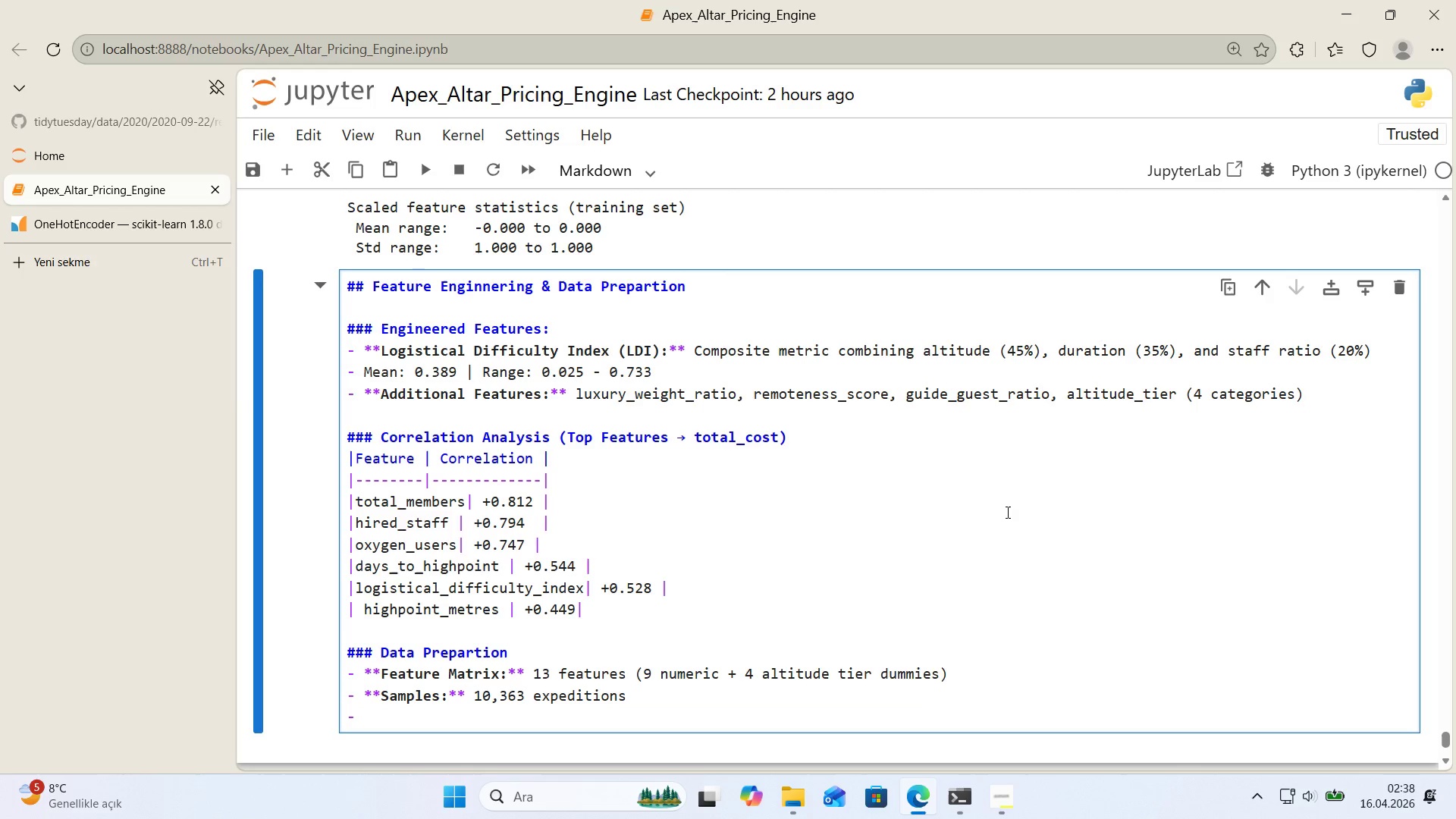 
hold_key(key=NumpadMultiply, duration=0.31)
 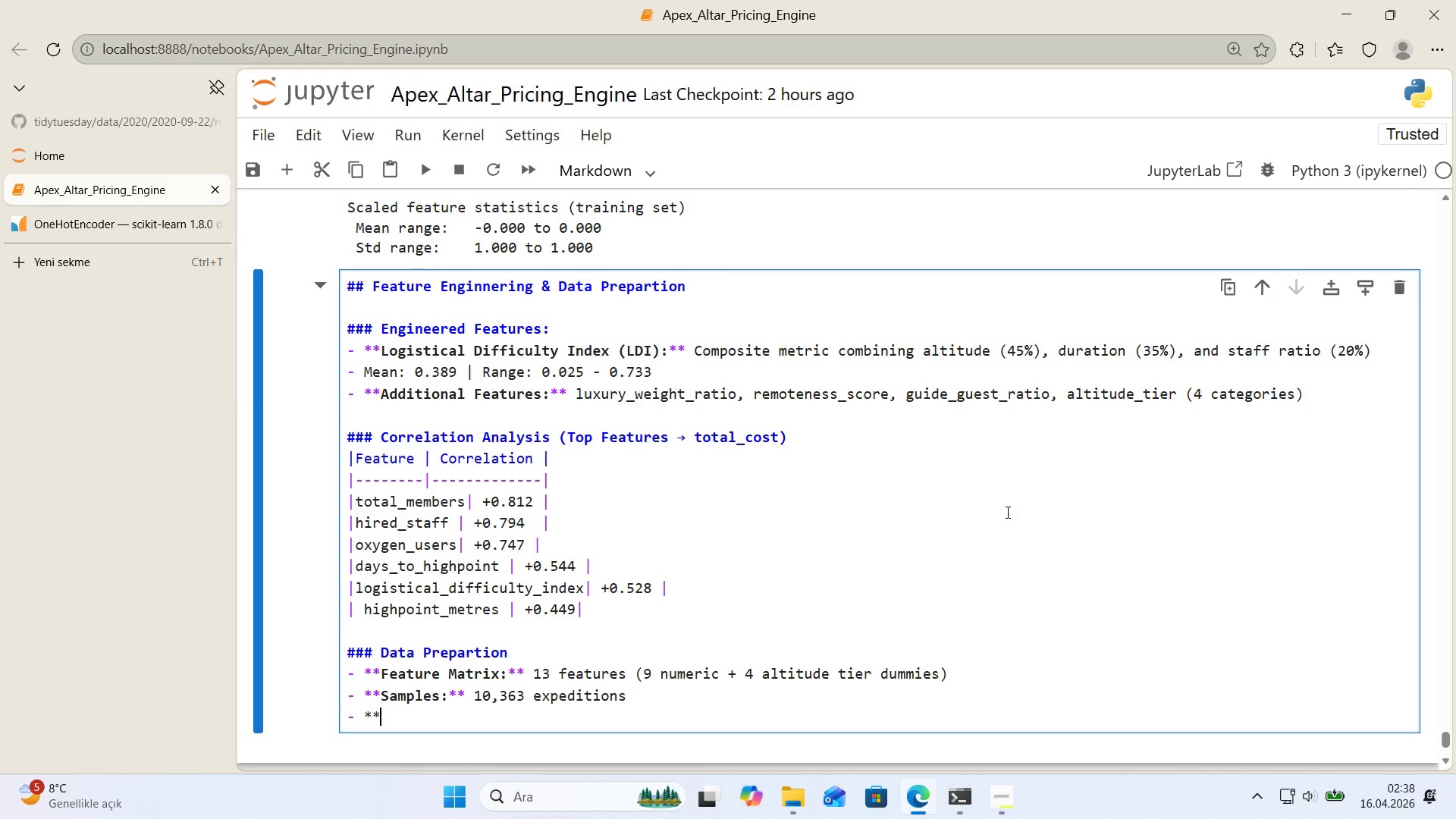 
type(*Tra'n&Test s)
key(Backspace)
type(Spl't>** 8.290)
key(Backspace)
key(Backspace)
key(Backspace)
key(Backspace)
type(,290 *()
 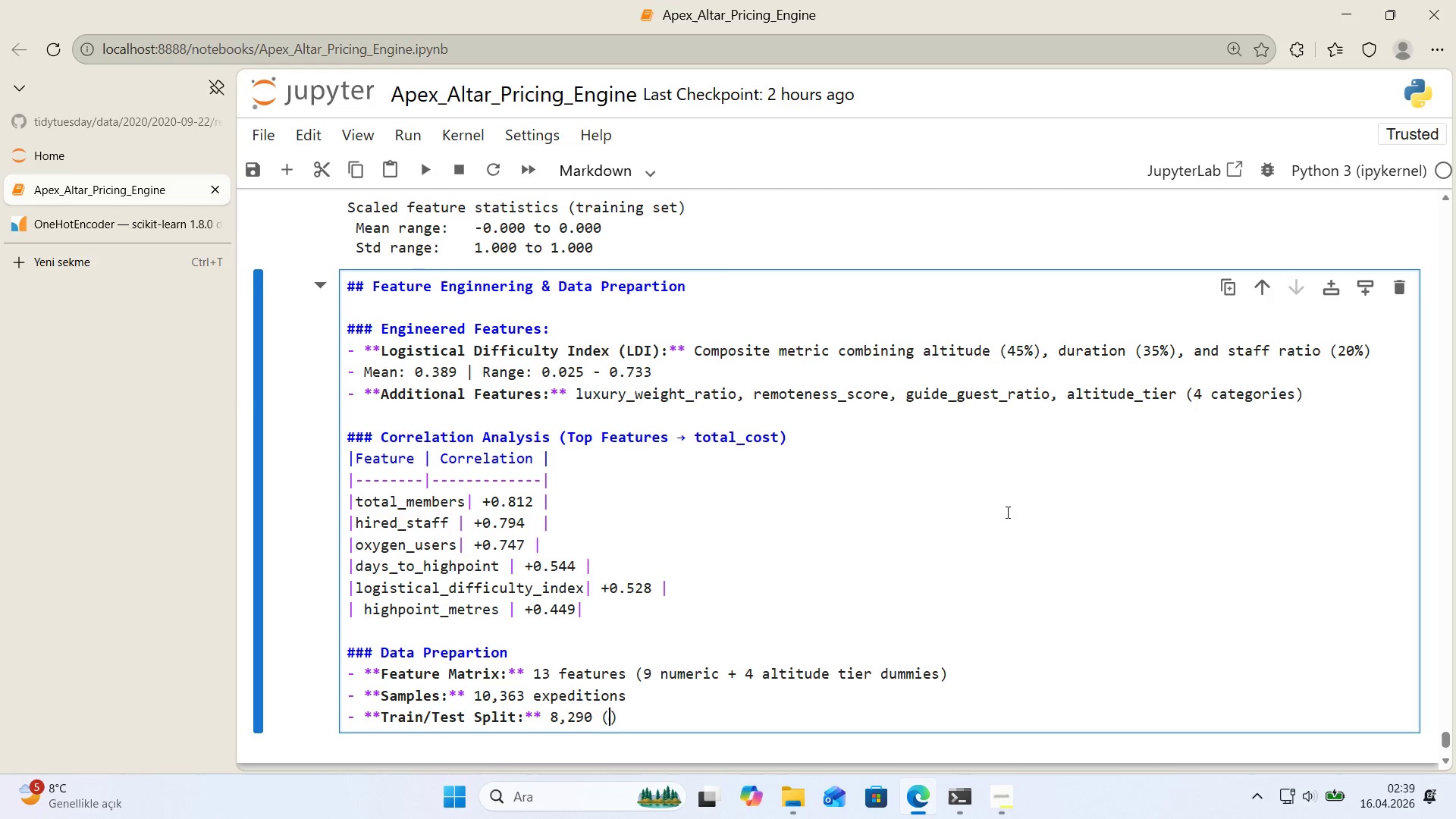 
 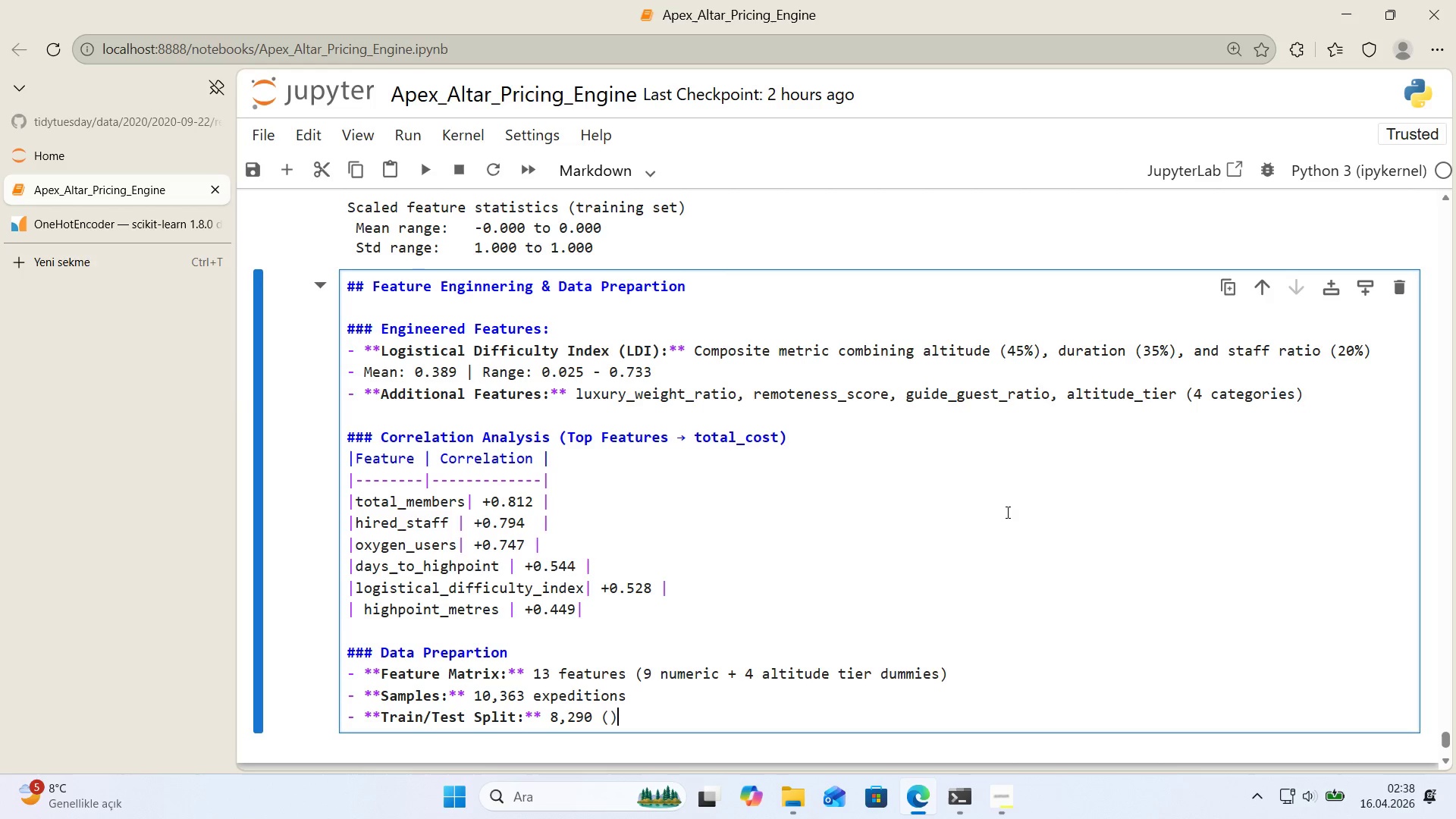 
key(ArrowLeft)
 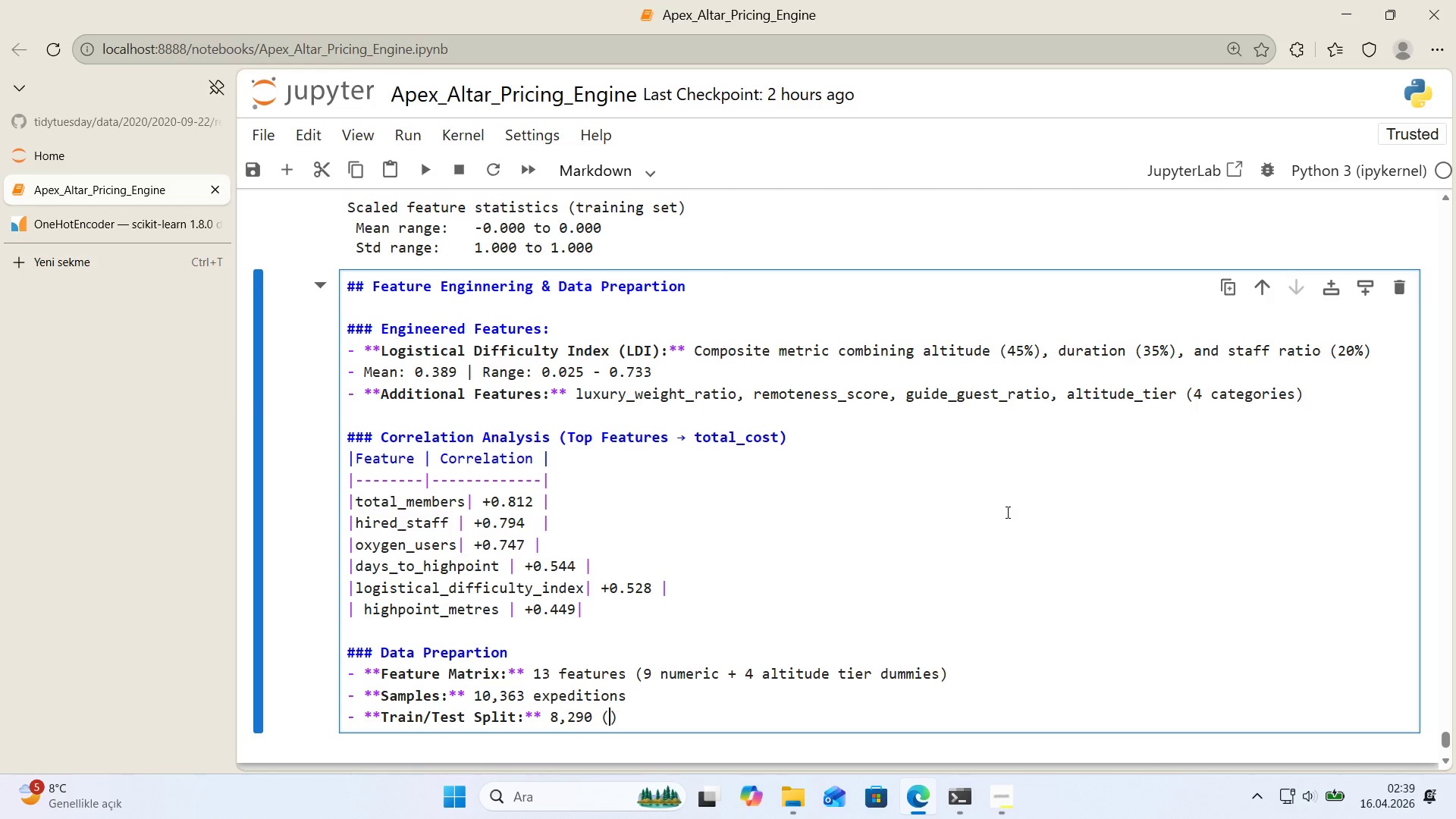 
type(%80)
 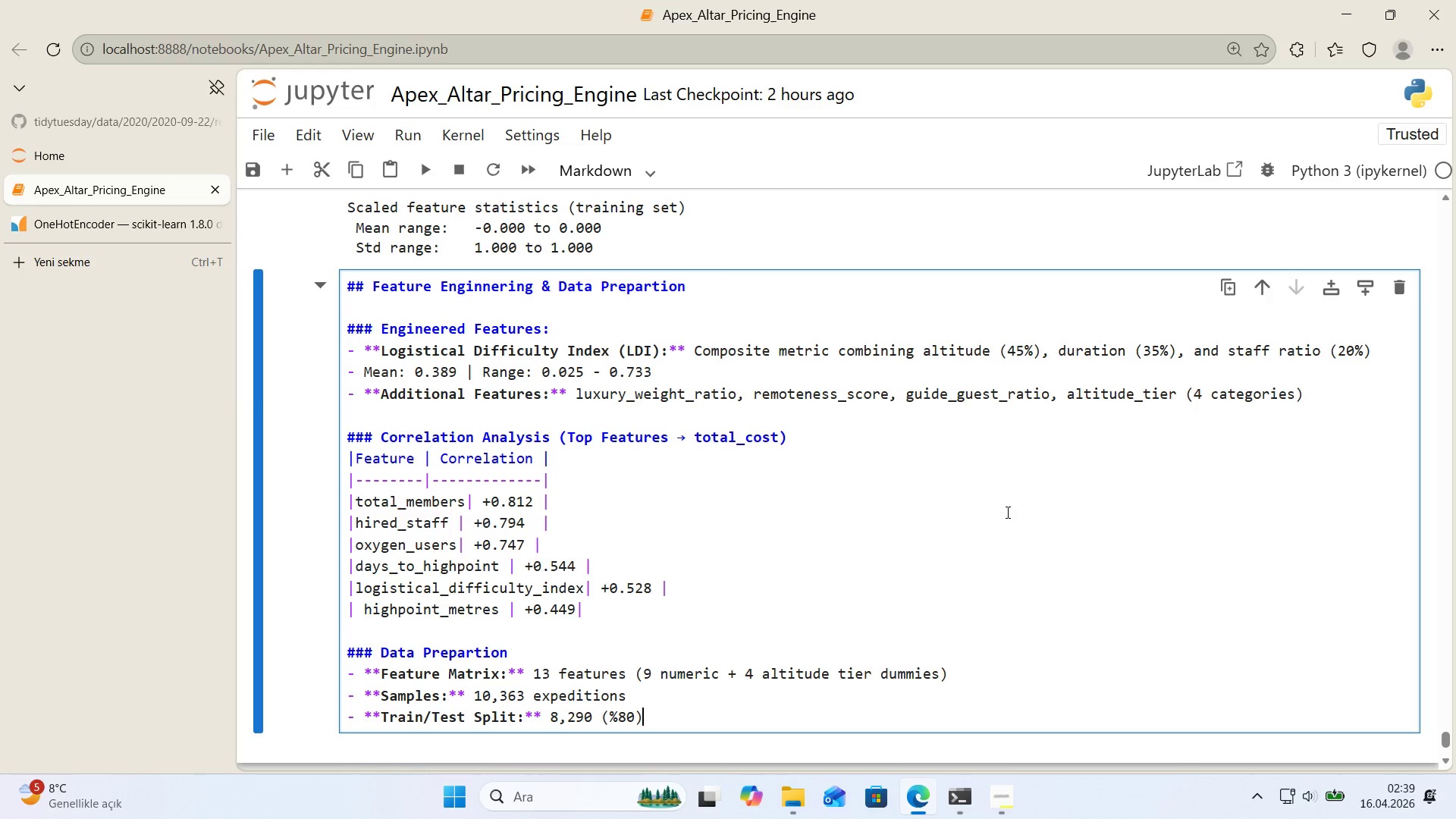 
key(ArrowRight)
 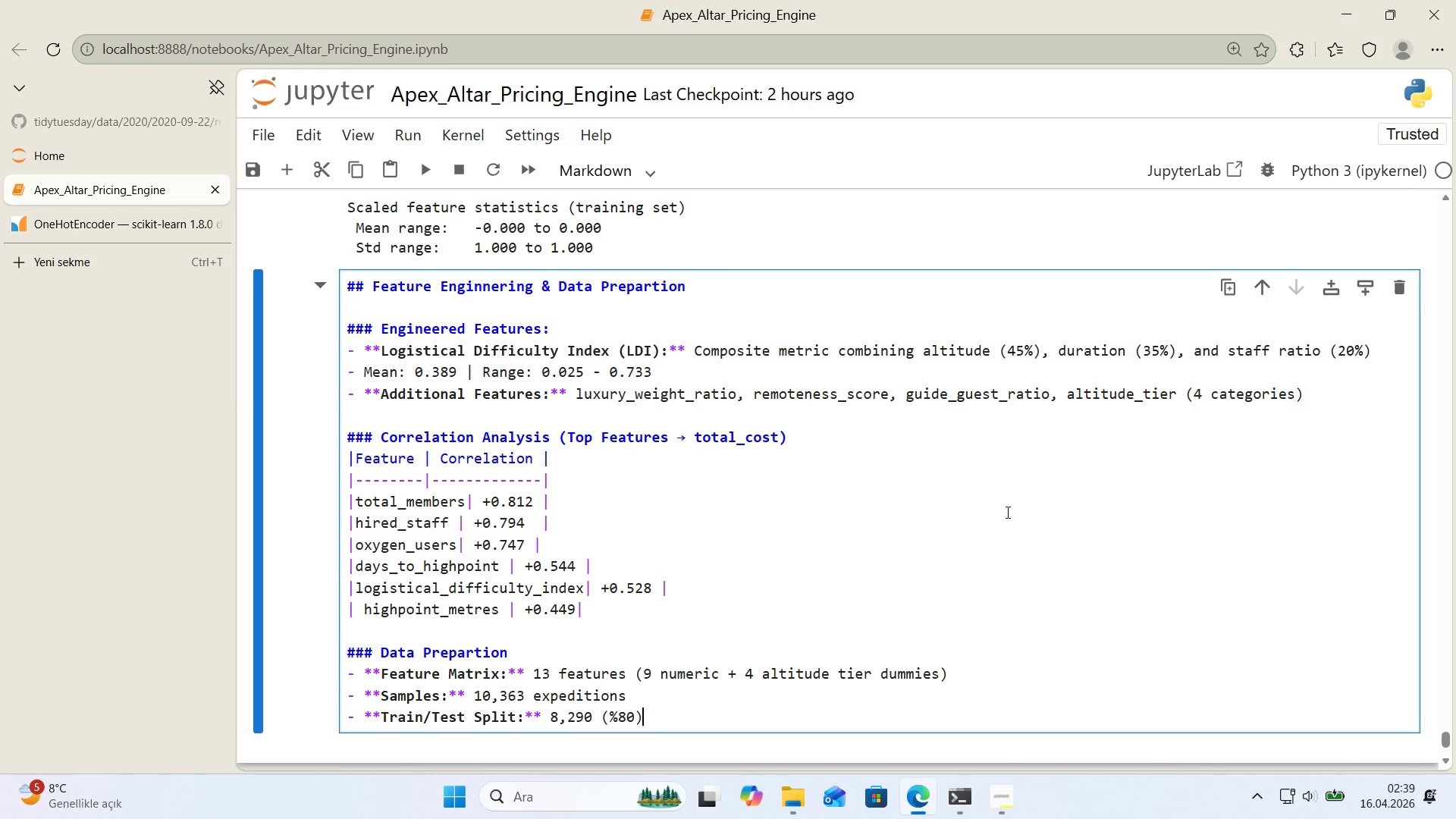 
key(Space)
 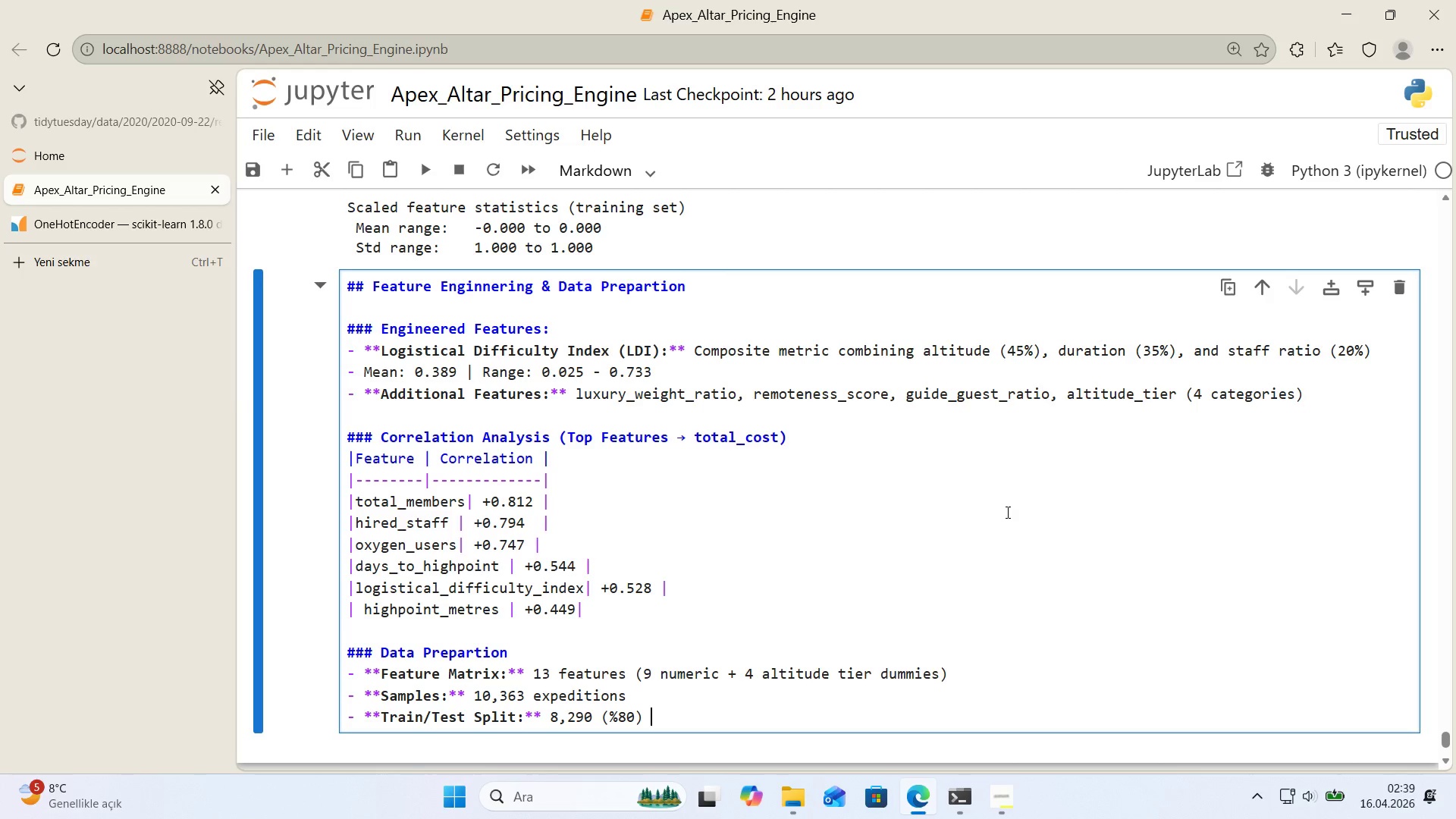 
key(Shift+7)
 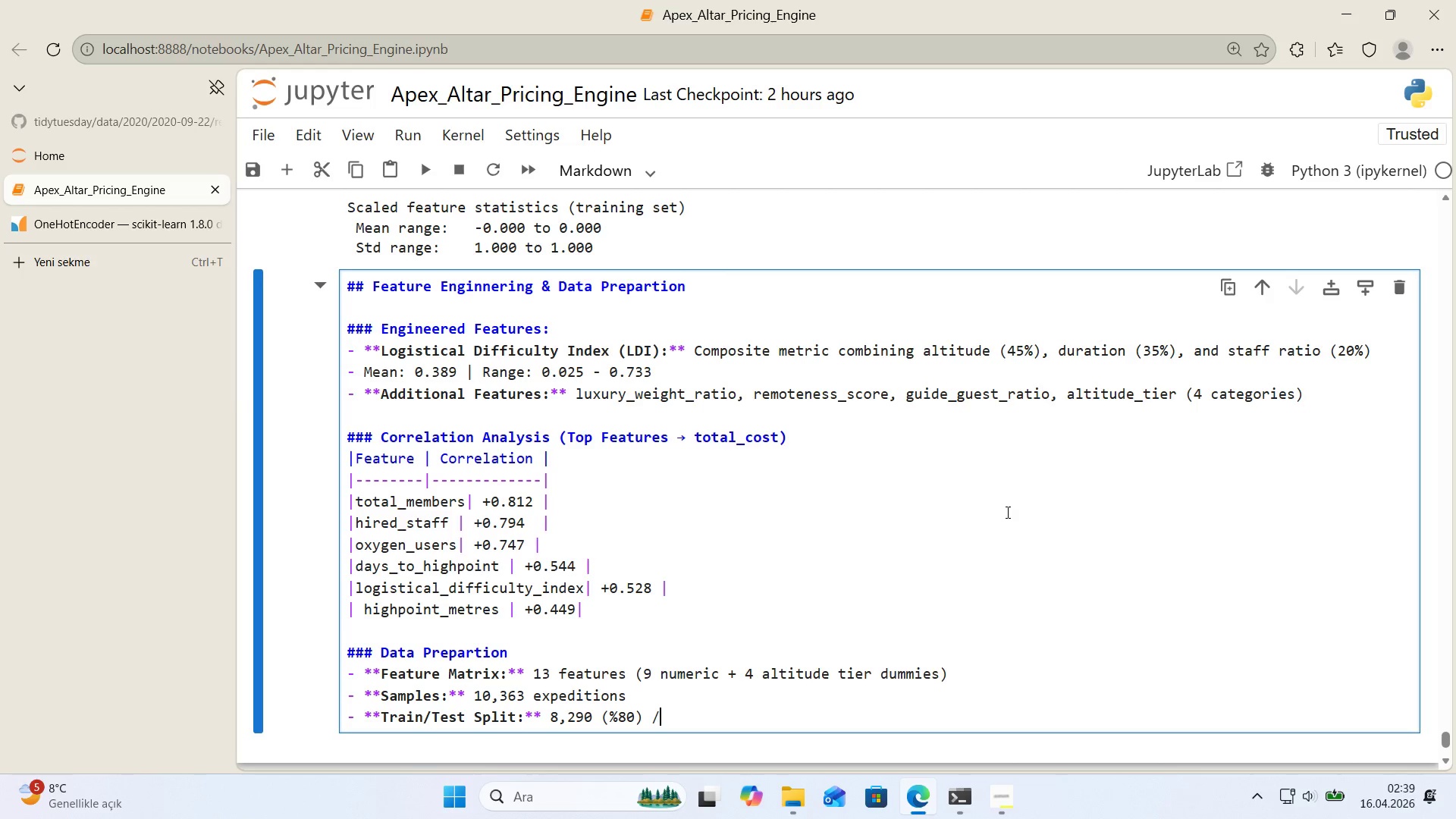 
key(ArrowLeft)
 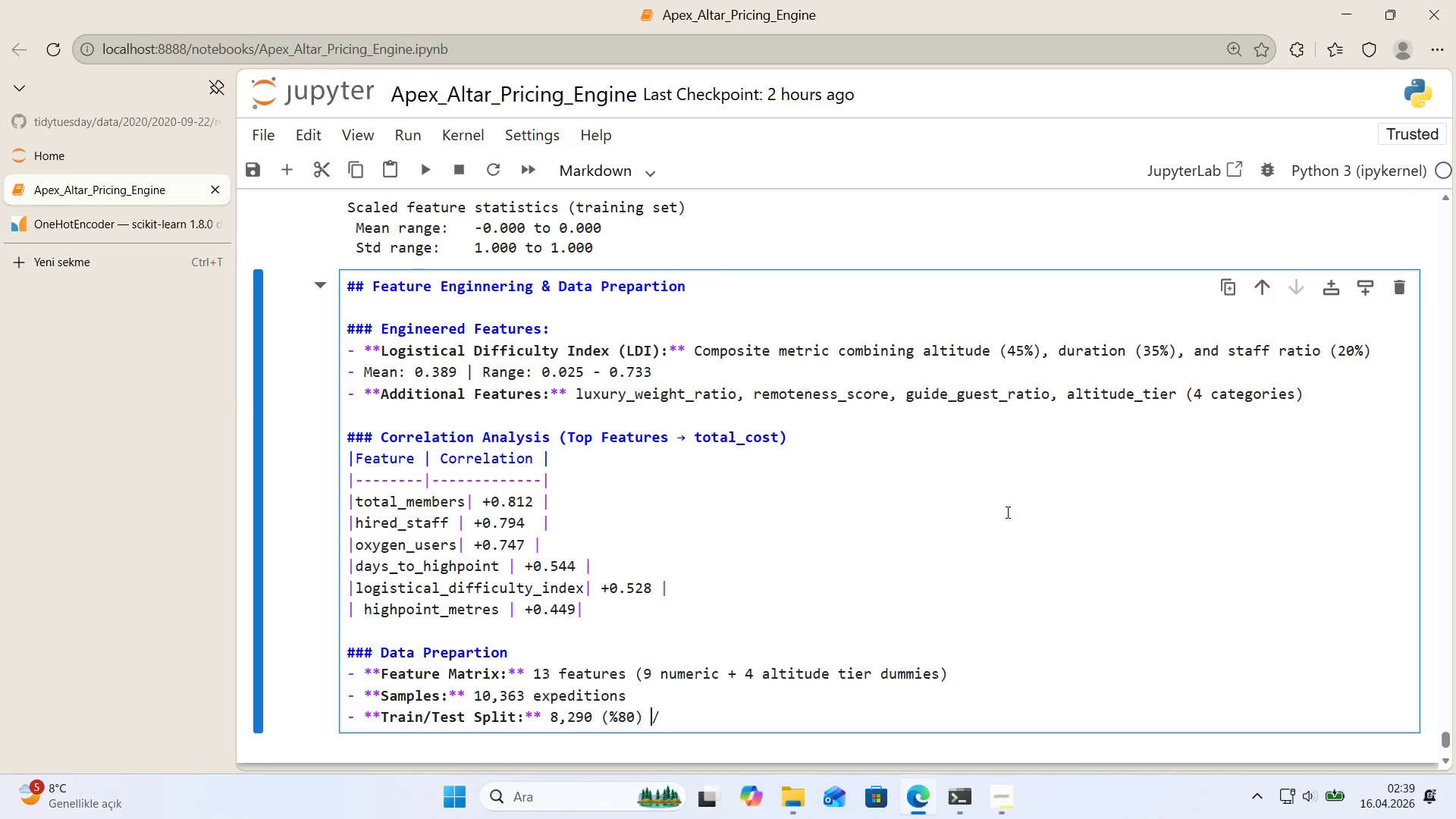 
key(ArrowLeft)
 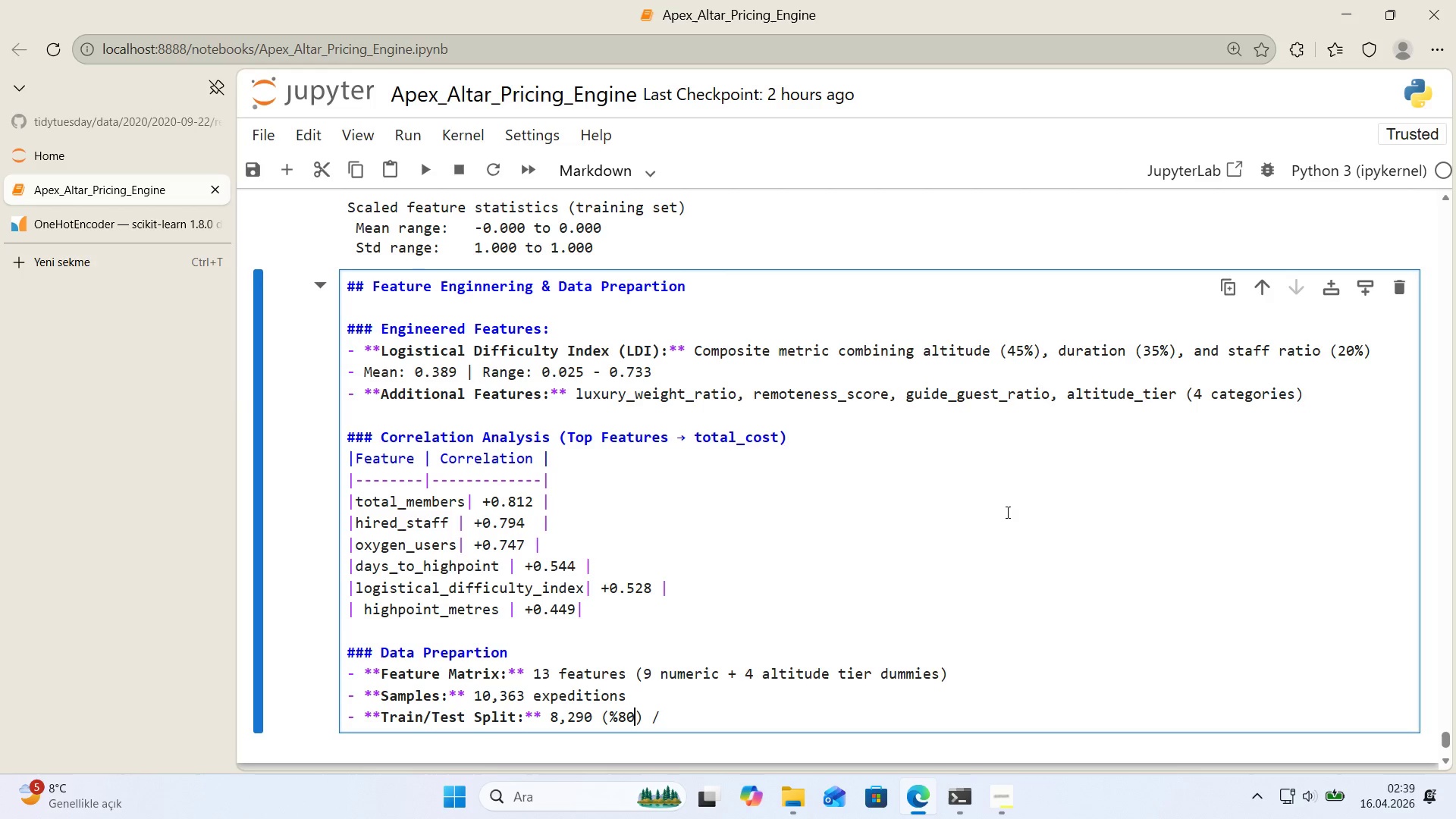 
key(ArrowLeft)
 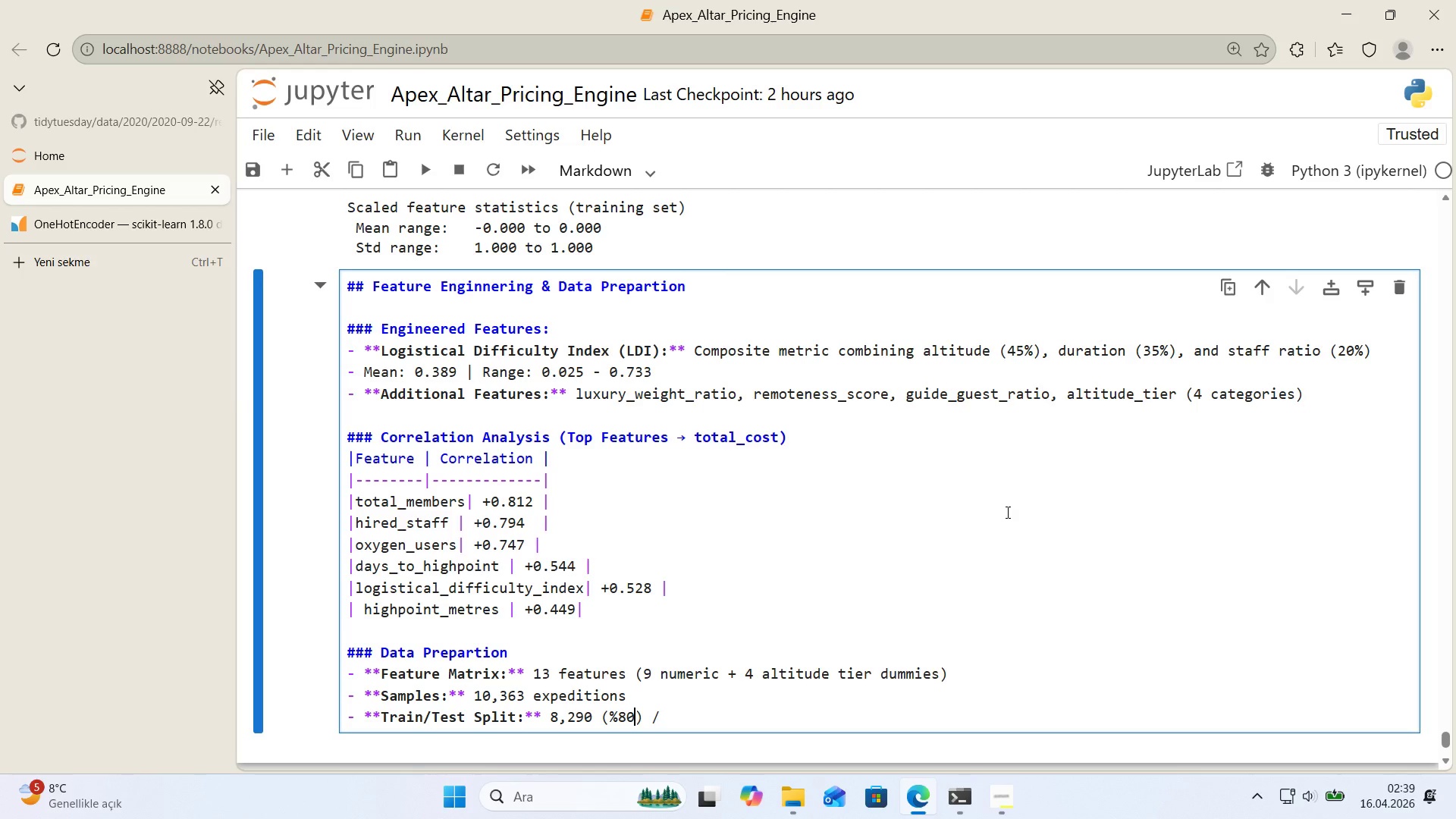 
key(ArrowLeft)
 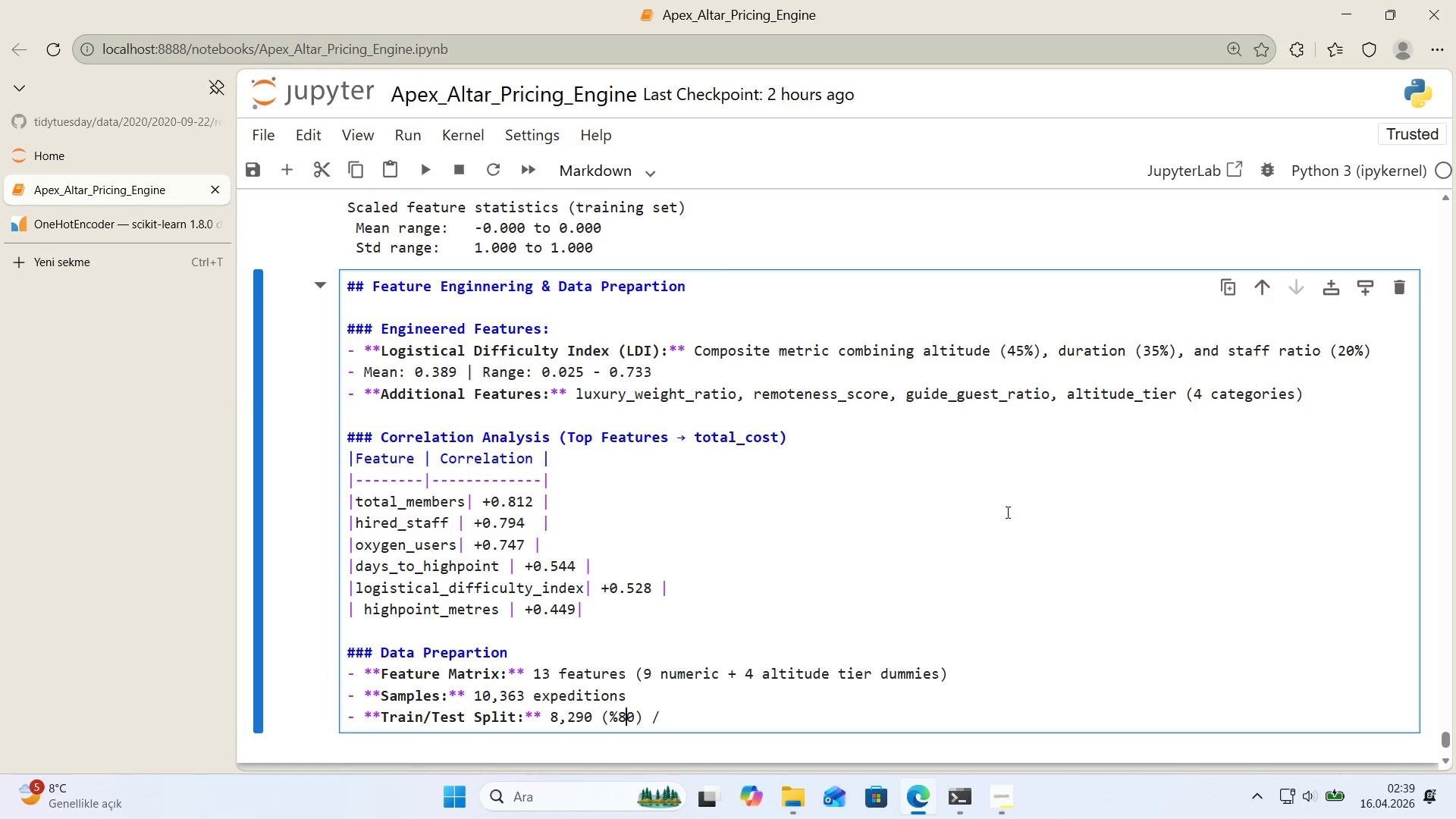 
key(ArrowLeft)
 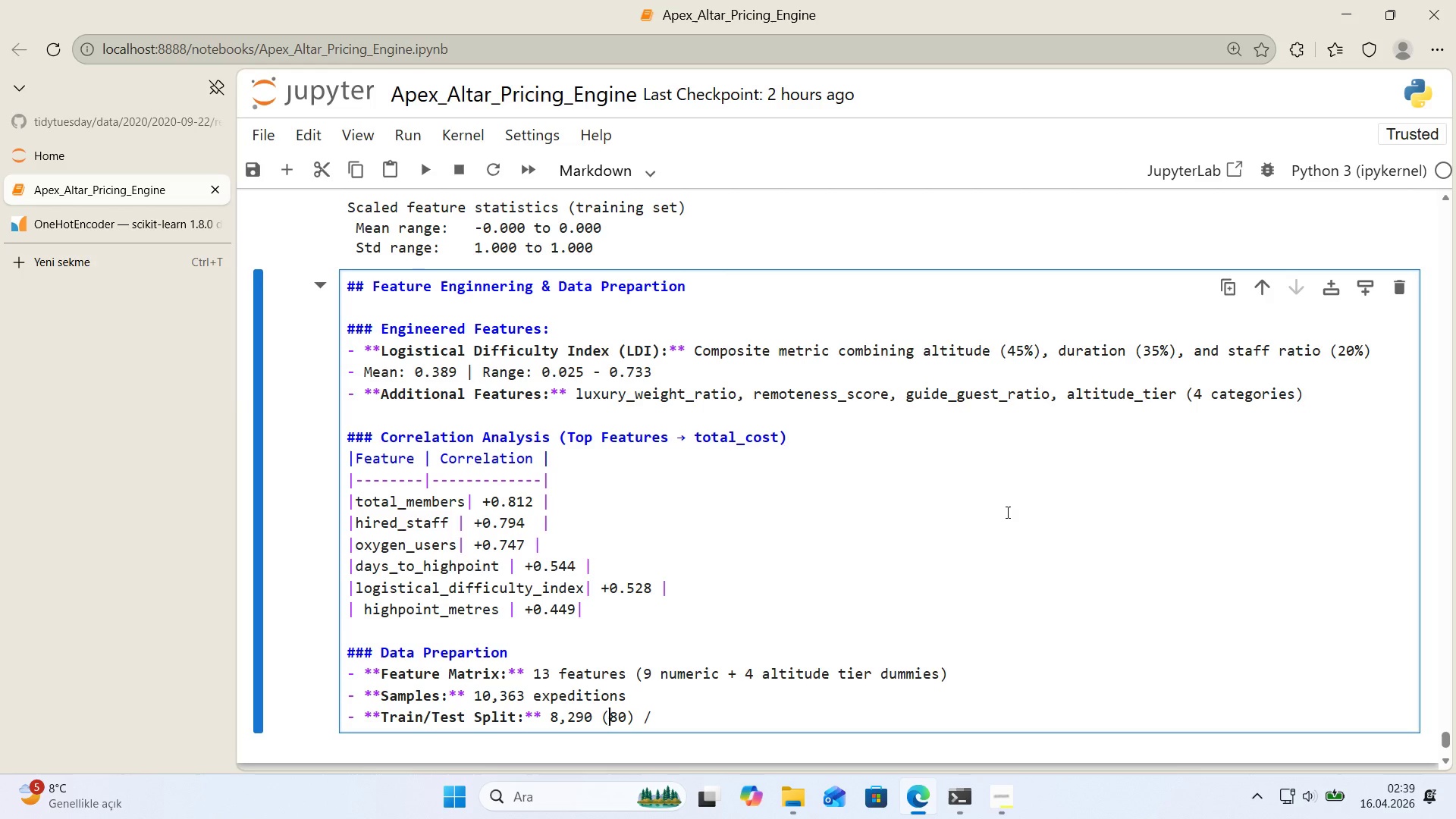 
key(Backspace)
 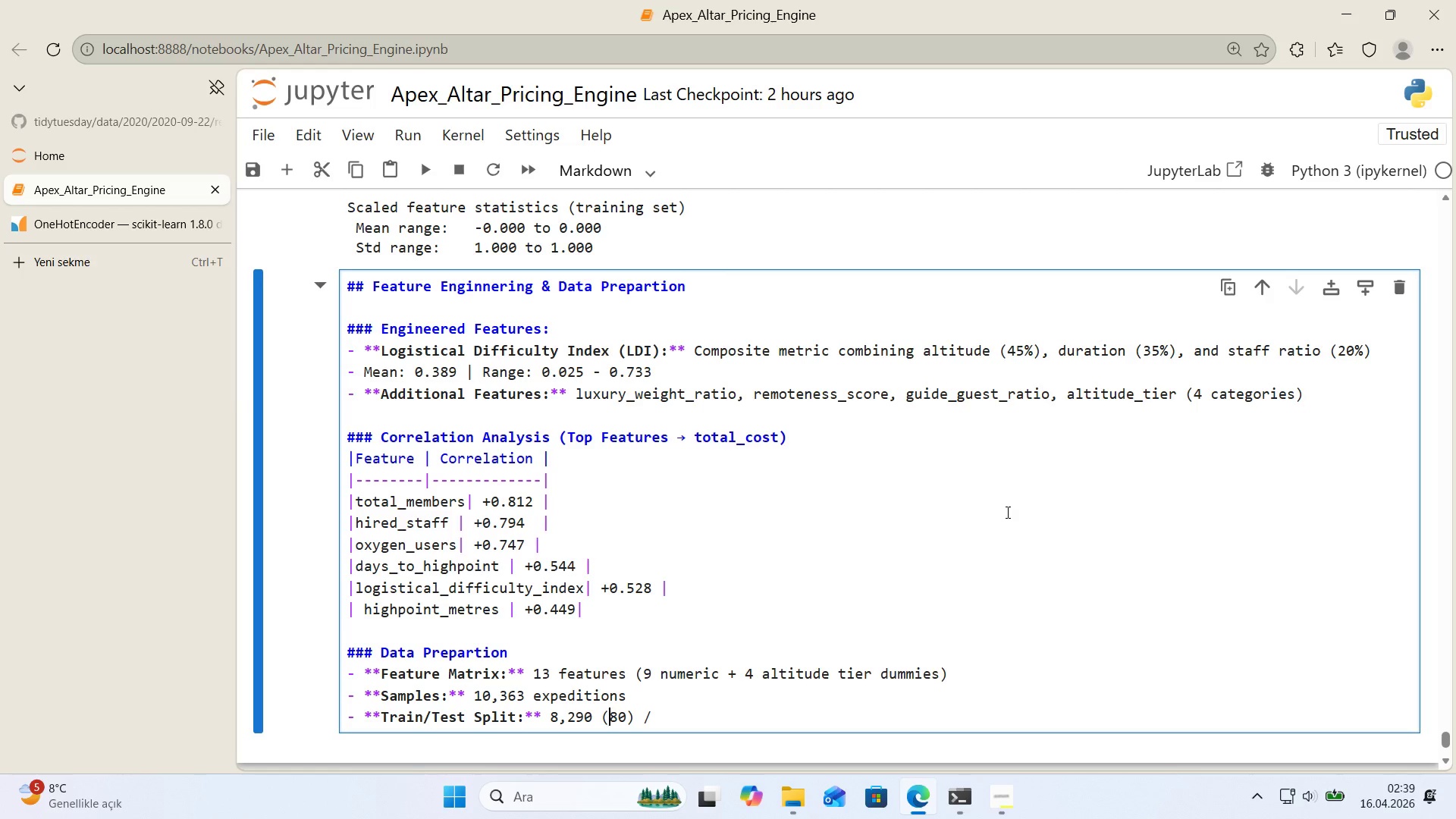 
key(ArrowRight)
 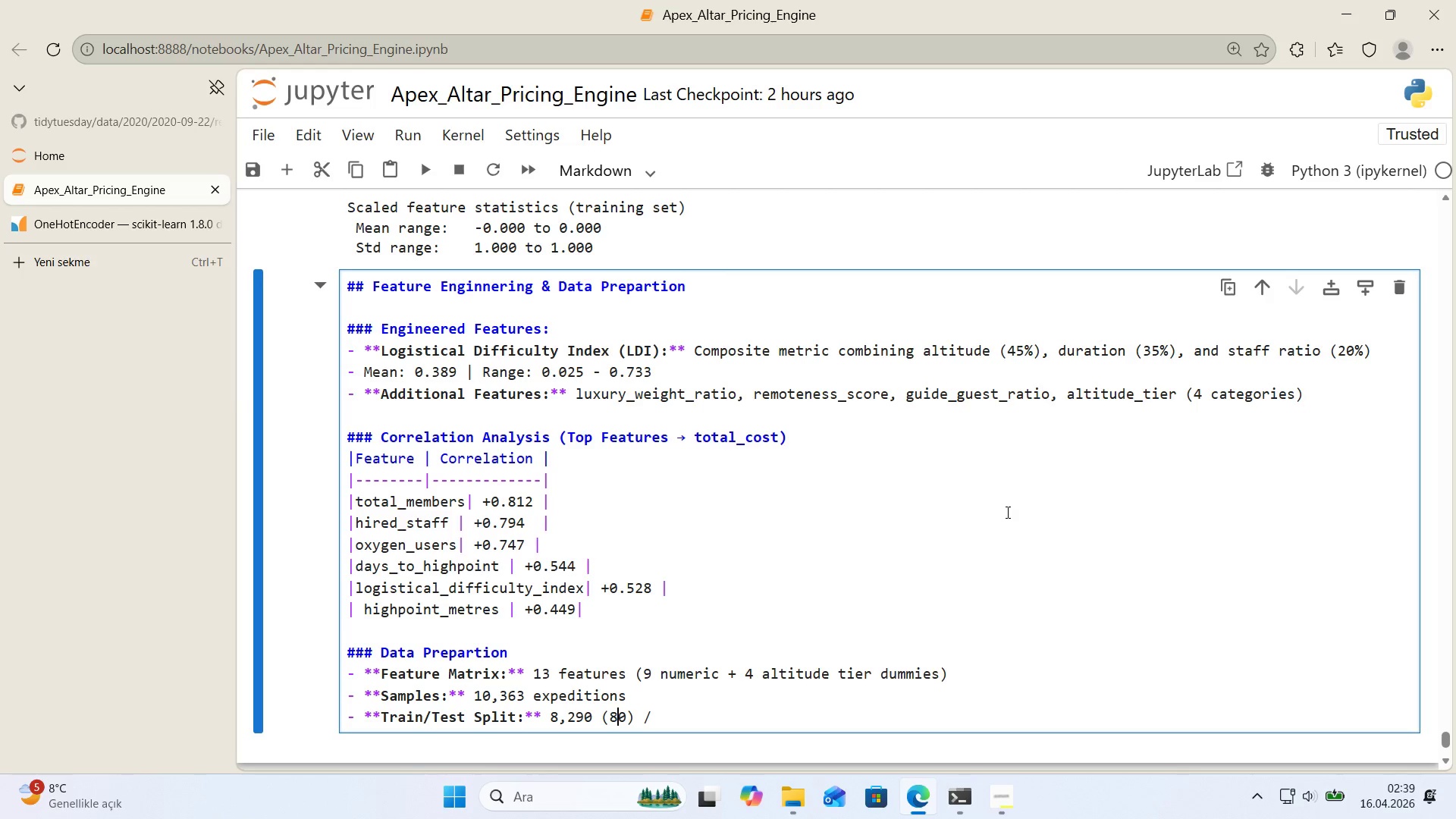 
key(ArrowRight)
 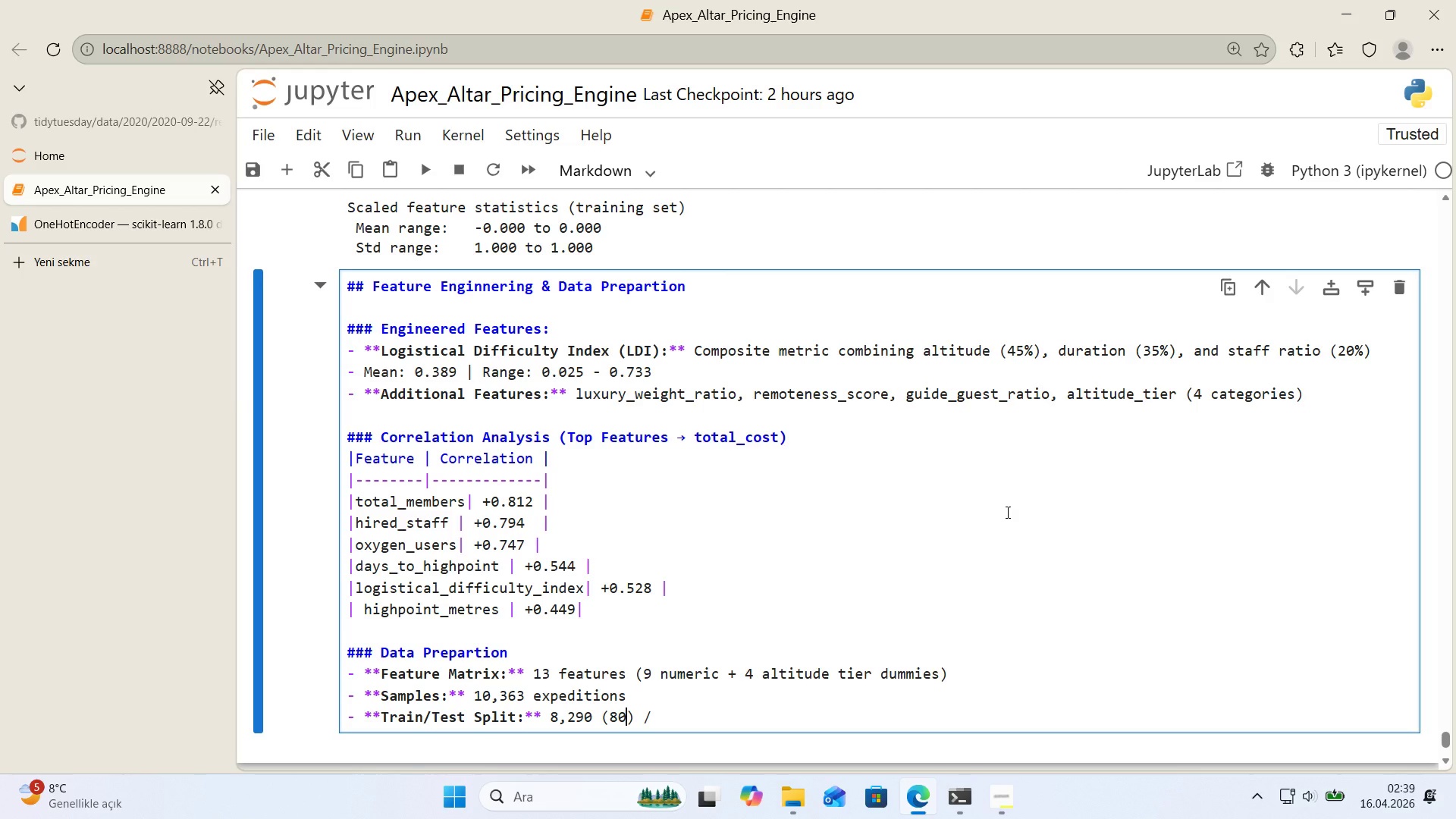 
key(Shift+5)
 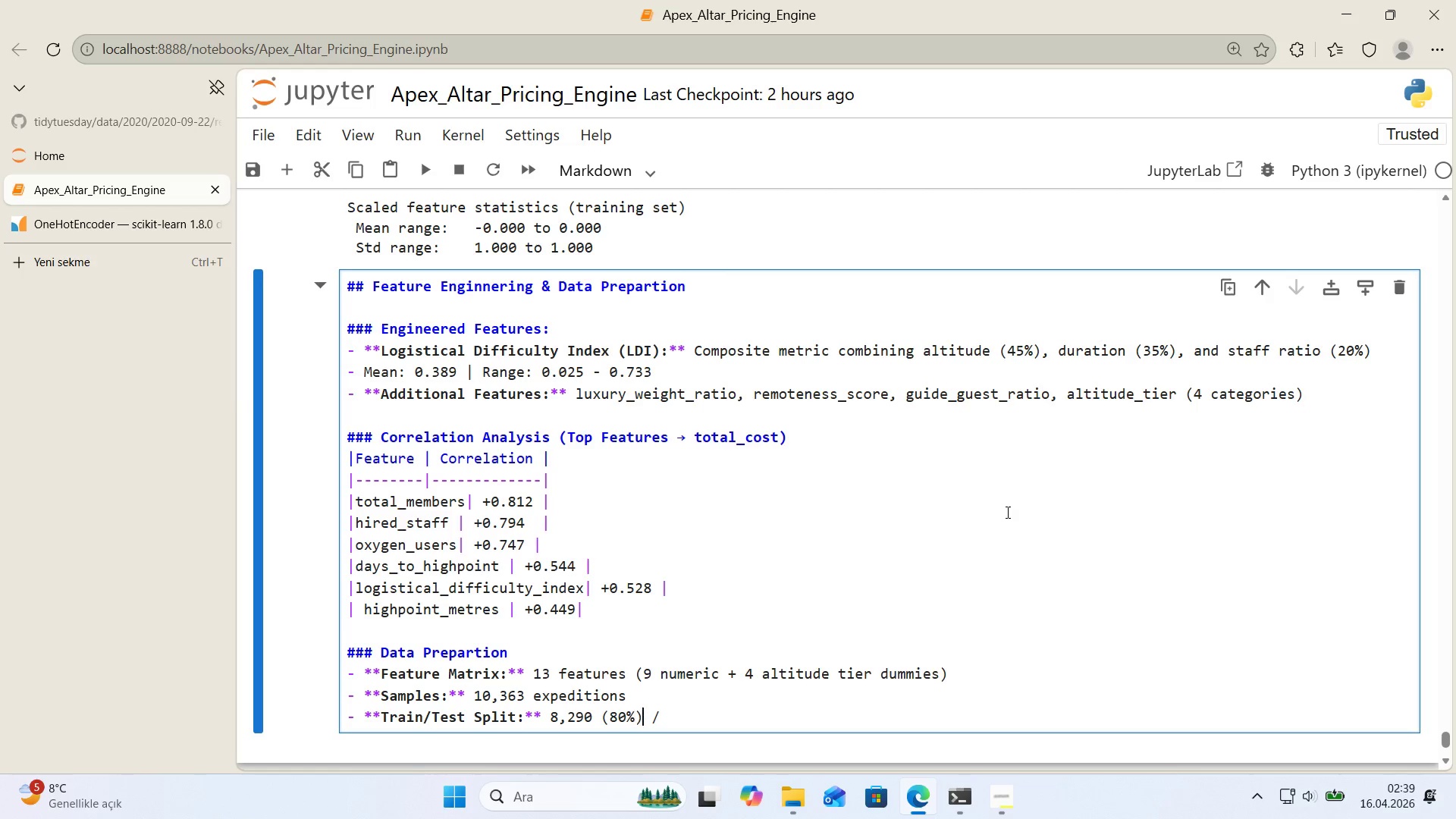 
key(ArrowRight)
 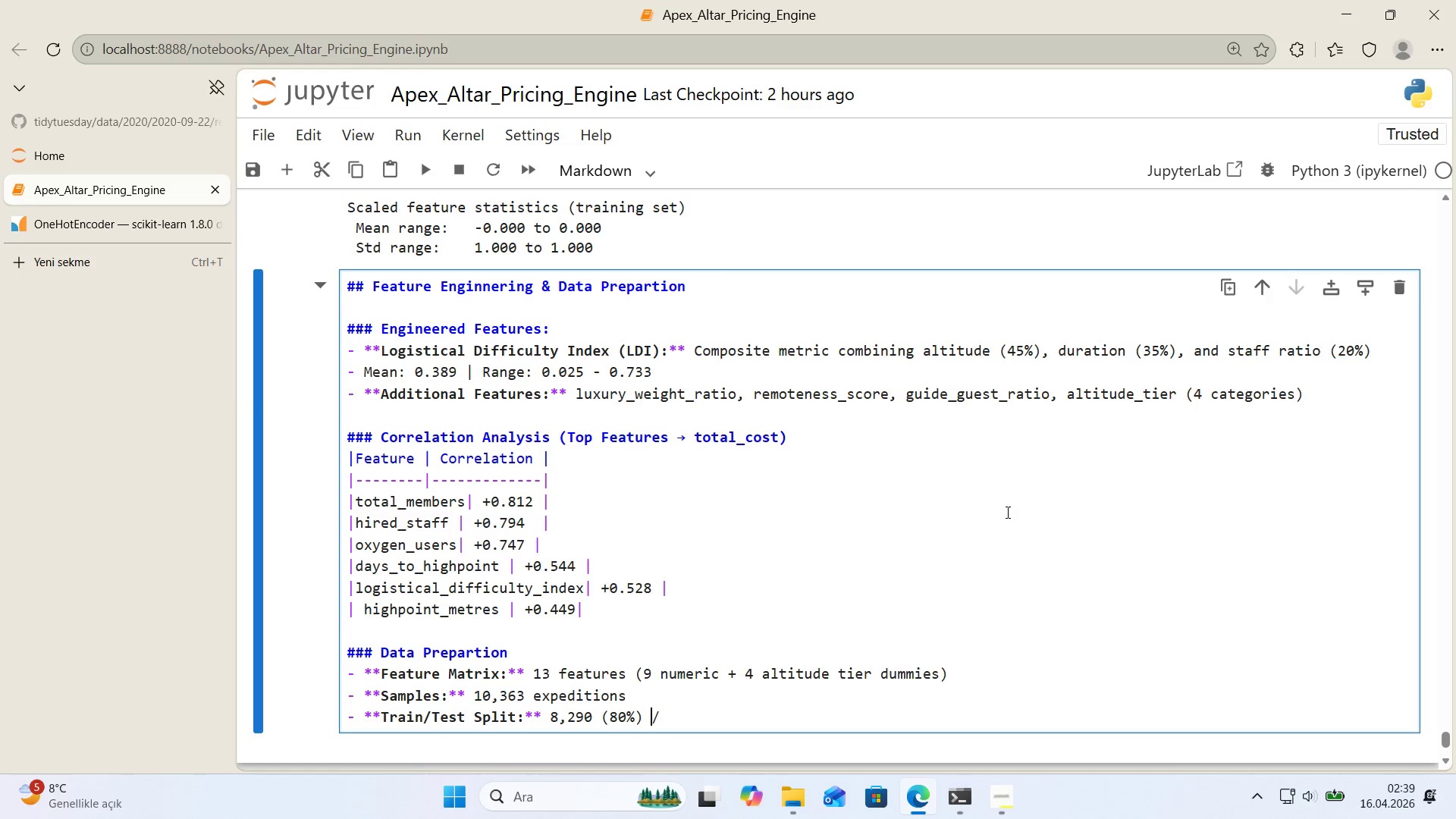 
key(ArrowRight)
 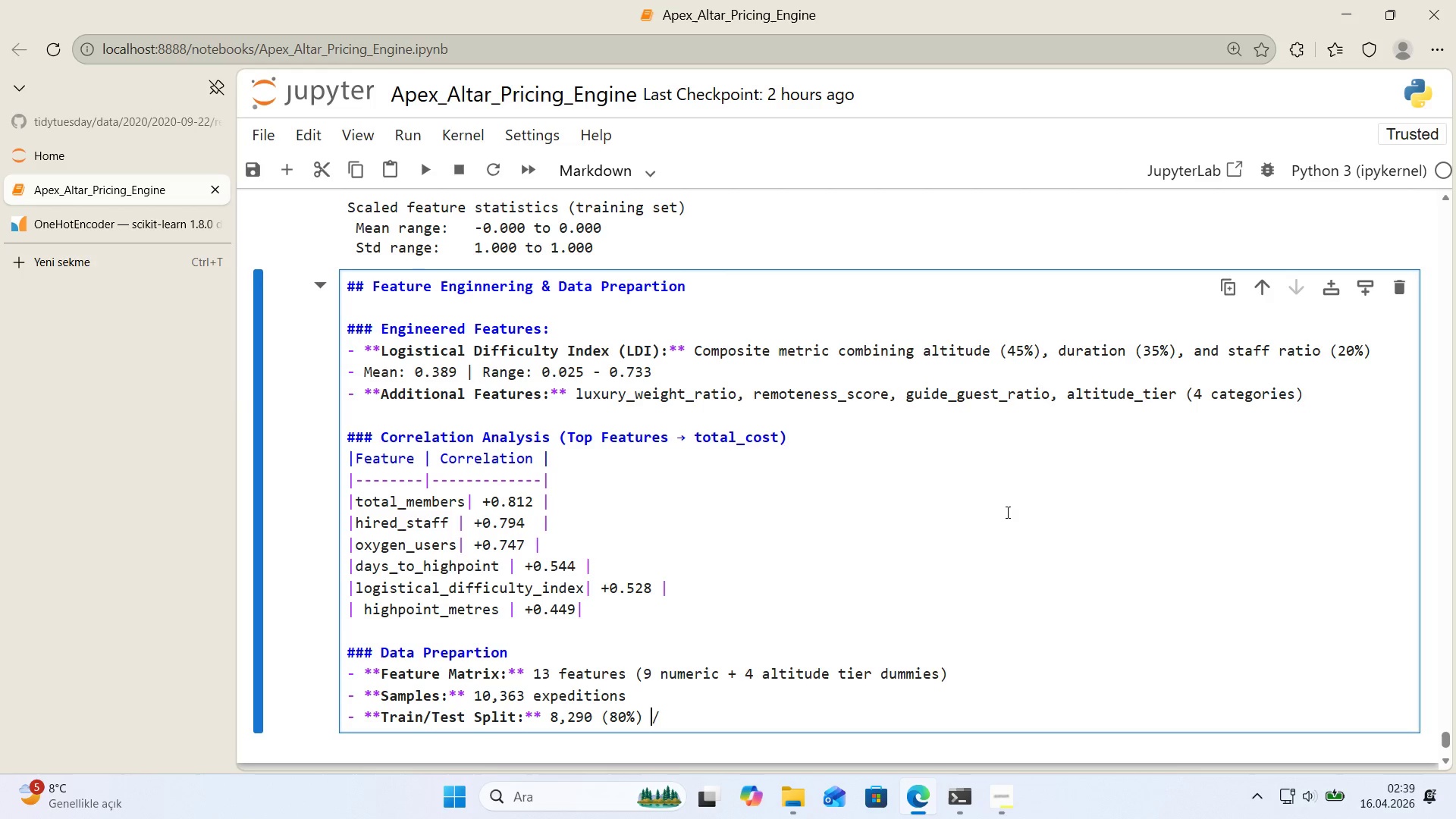 
key(ArrowRight)
 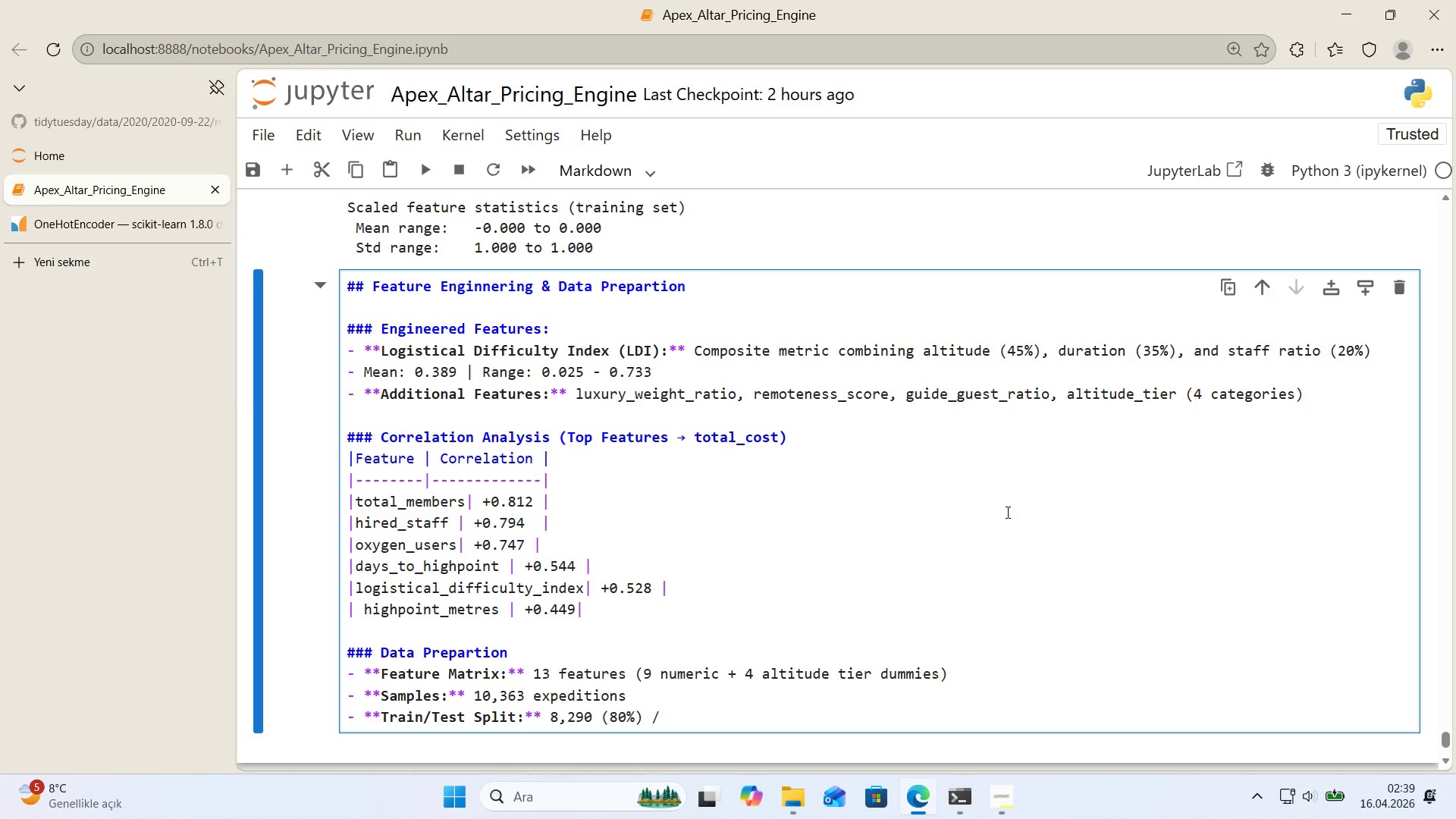 
type( 2,03)
key(Backspace)
type(73 *()
 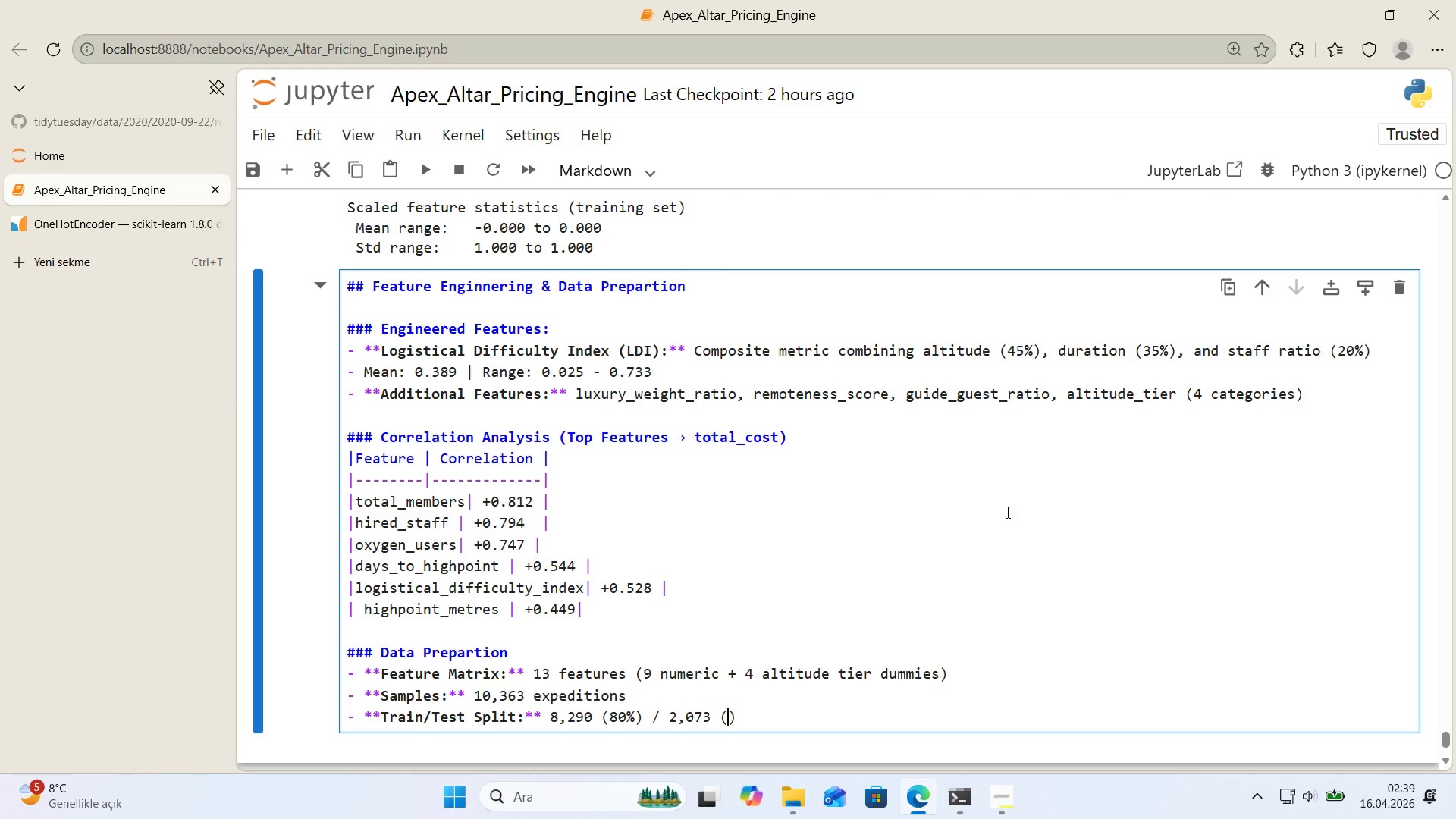 
 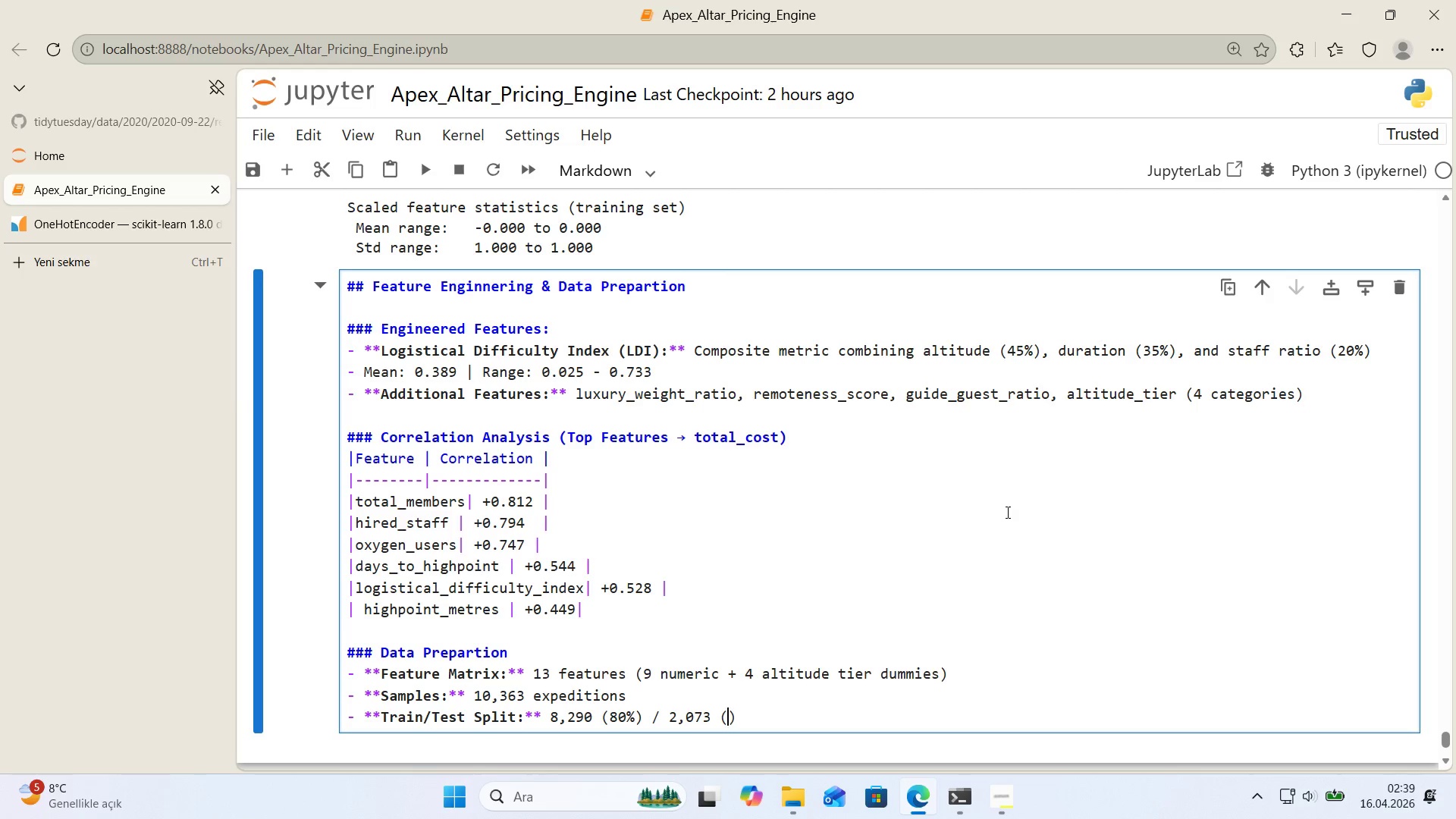 
key(ArrowLeft)
 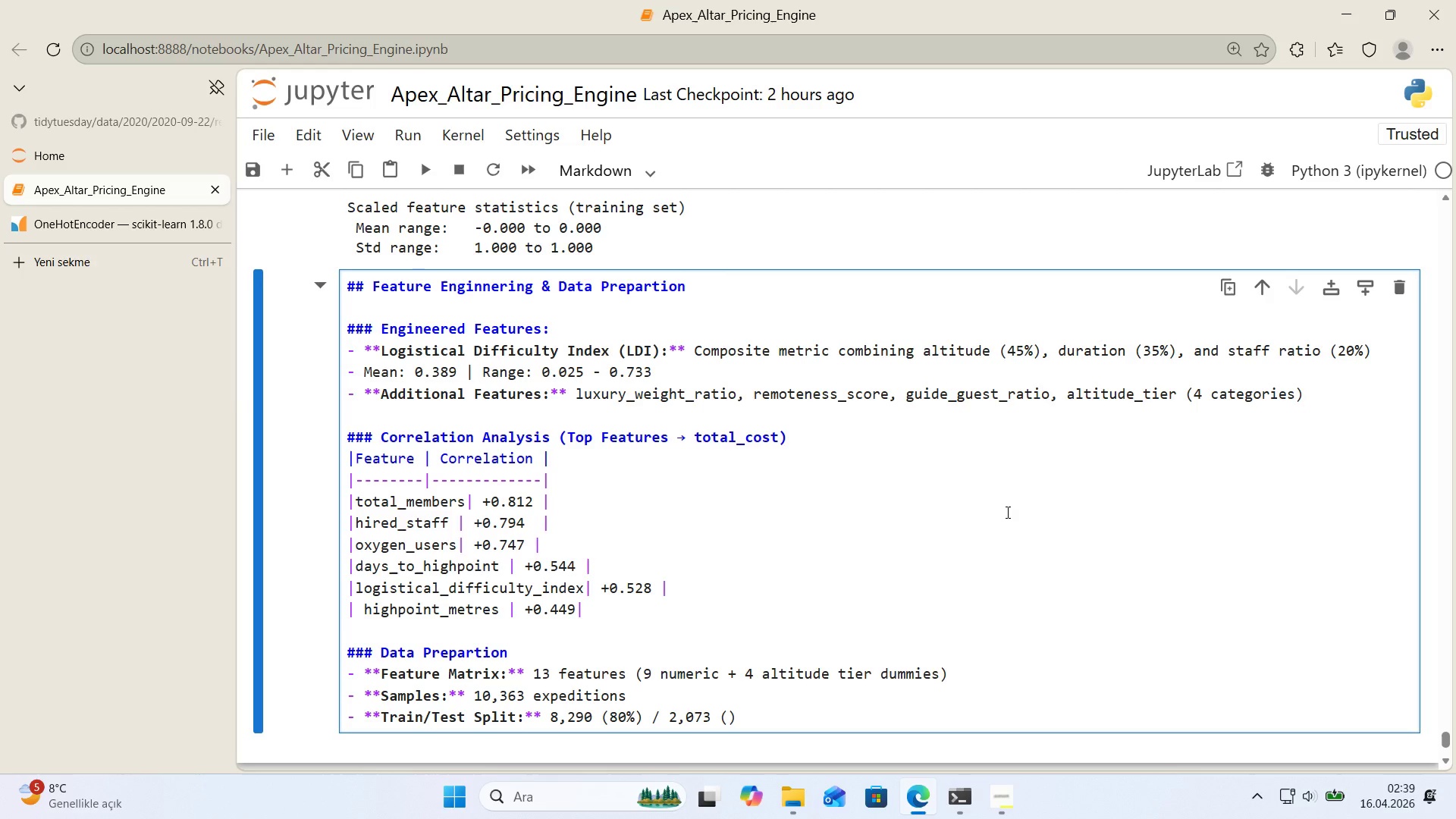 
type(20%)
 